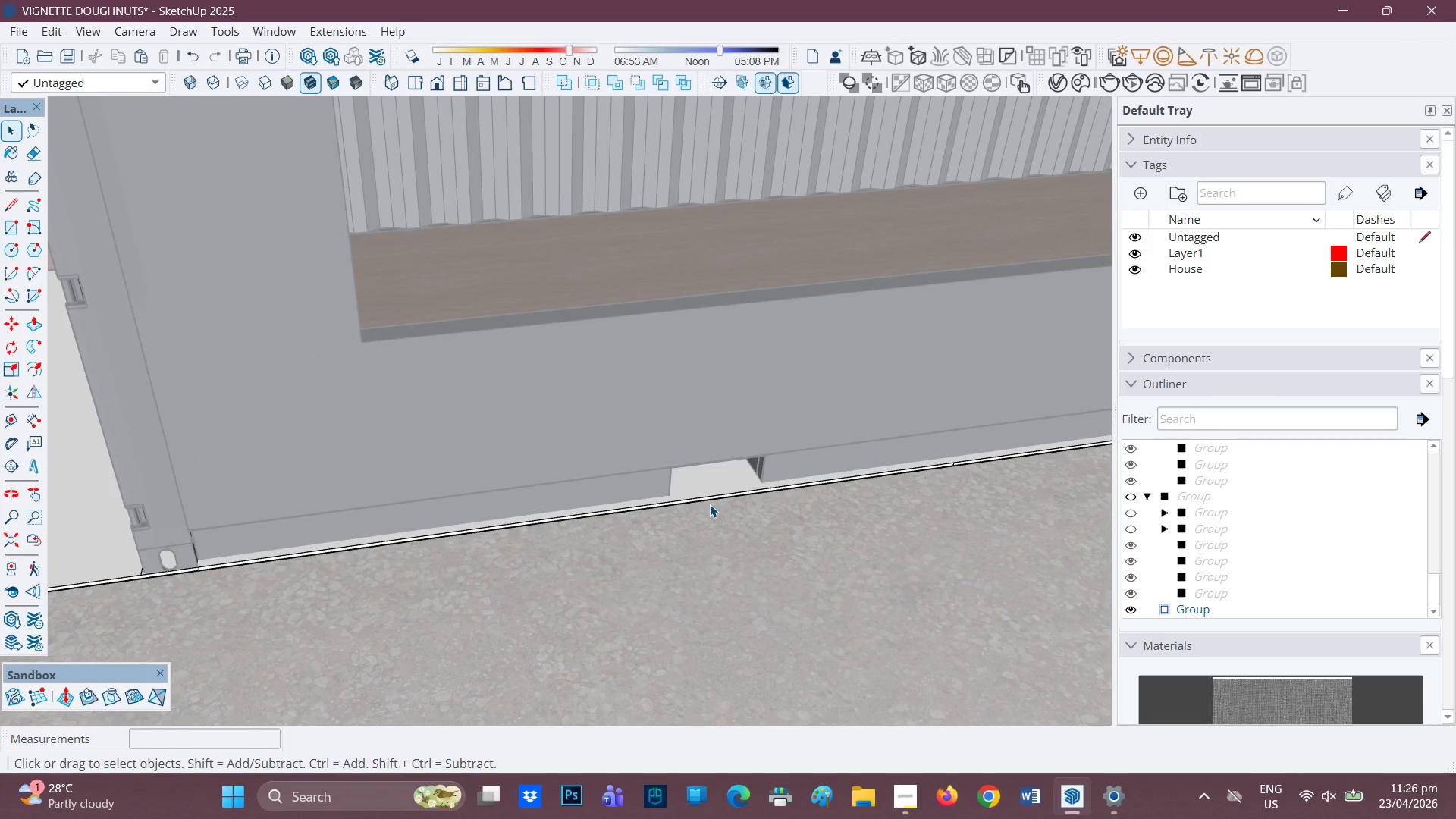 
key(P)
 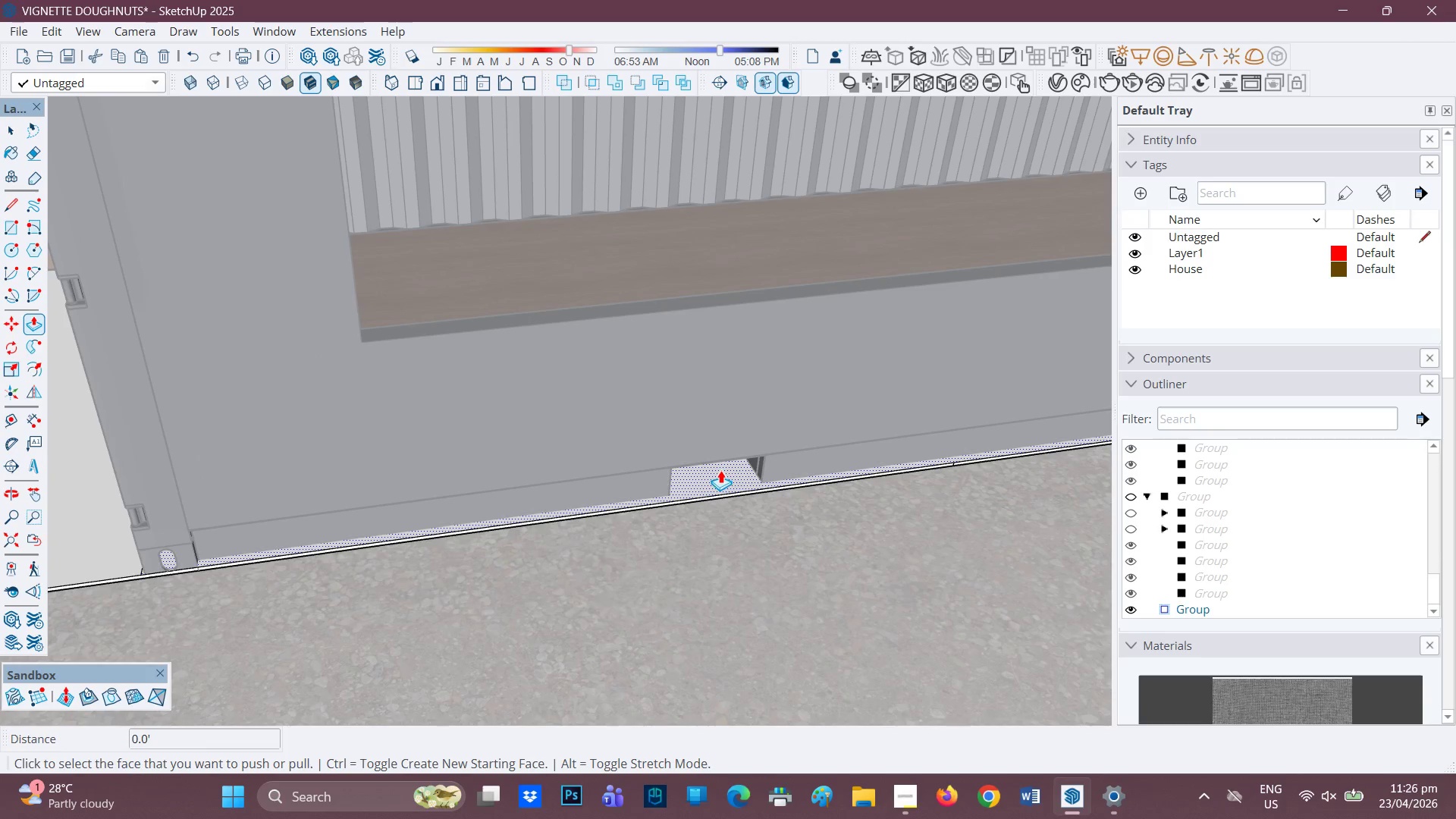 
left_click([720, 470])
 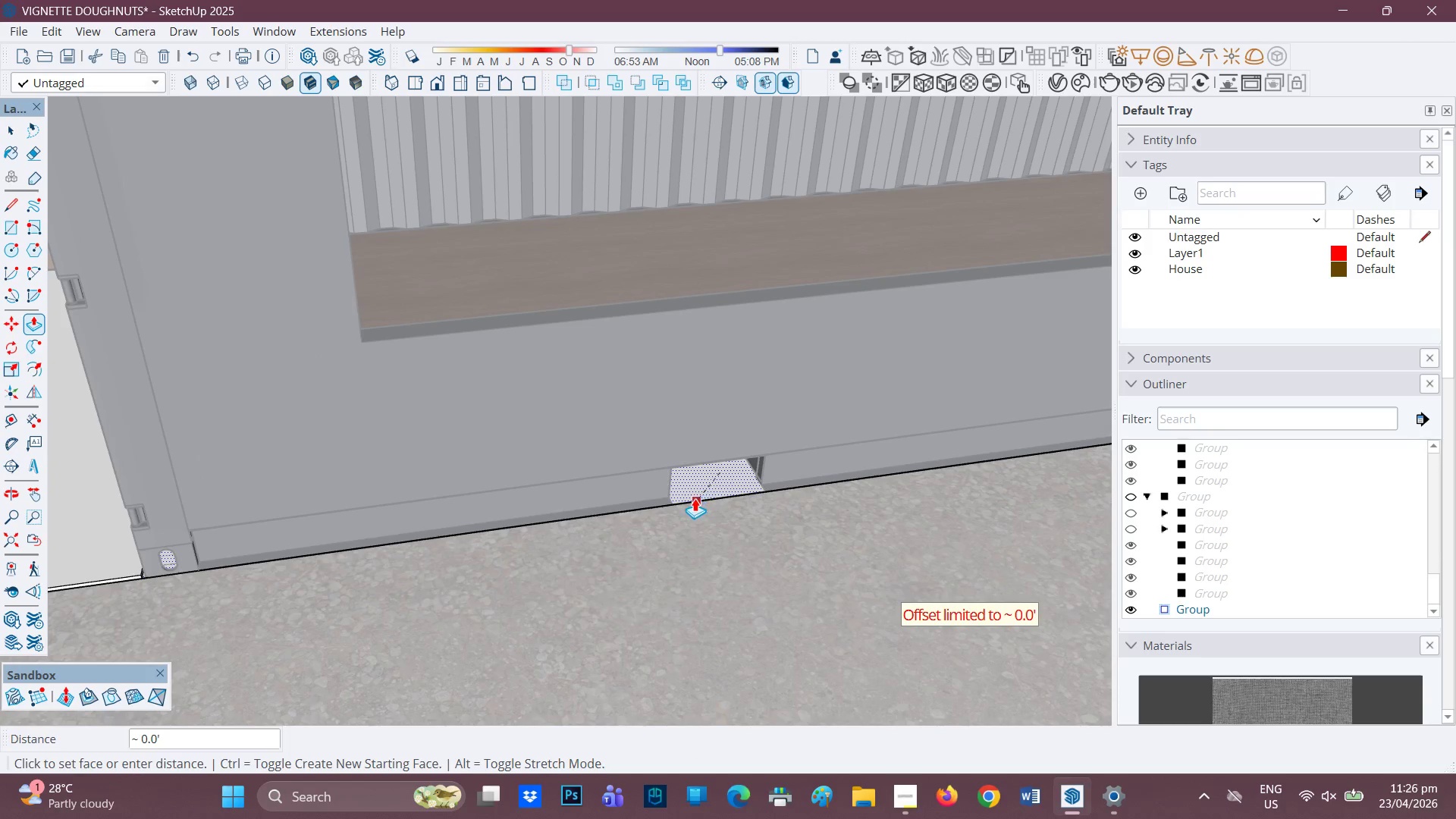 
left_click([695, 498])
 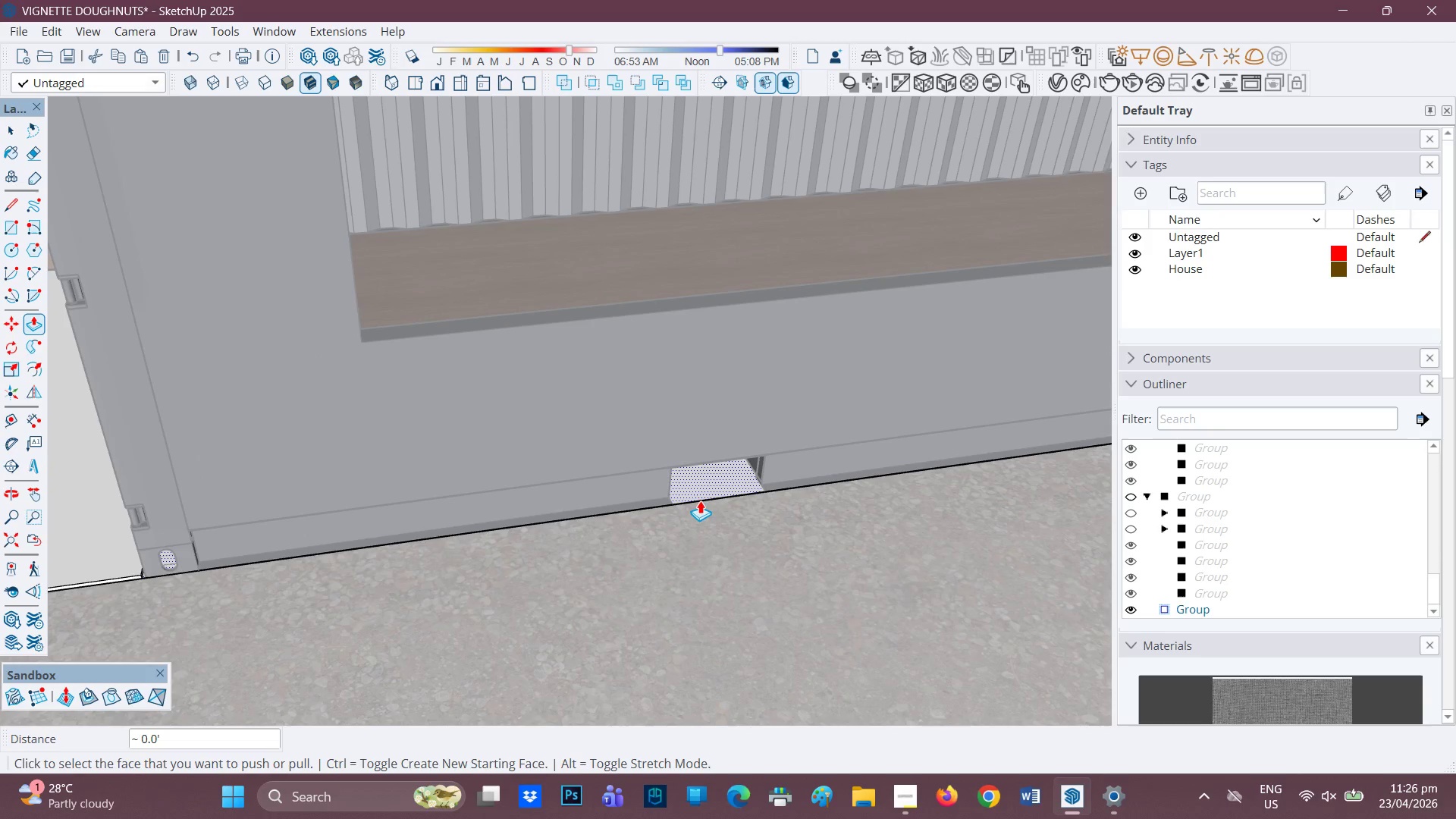 
scroll: coordinate [725, 492], scroll_direction: down, amount: 3.0
 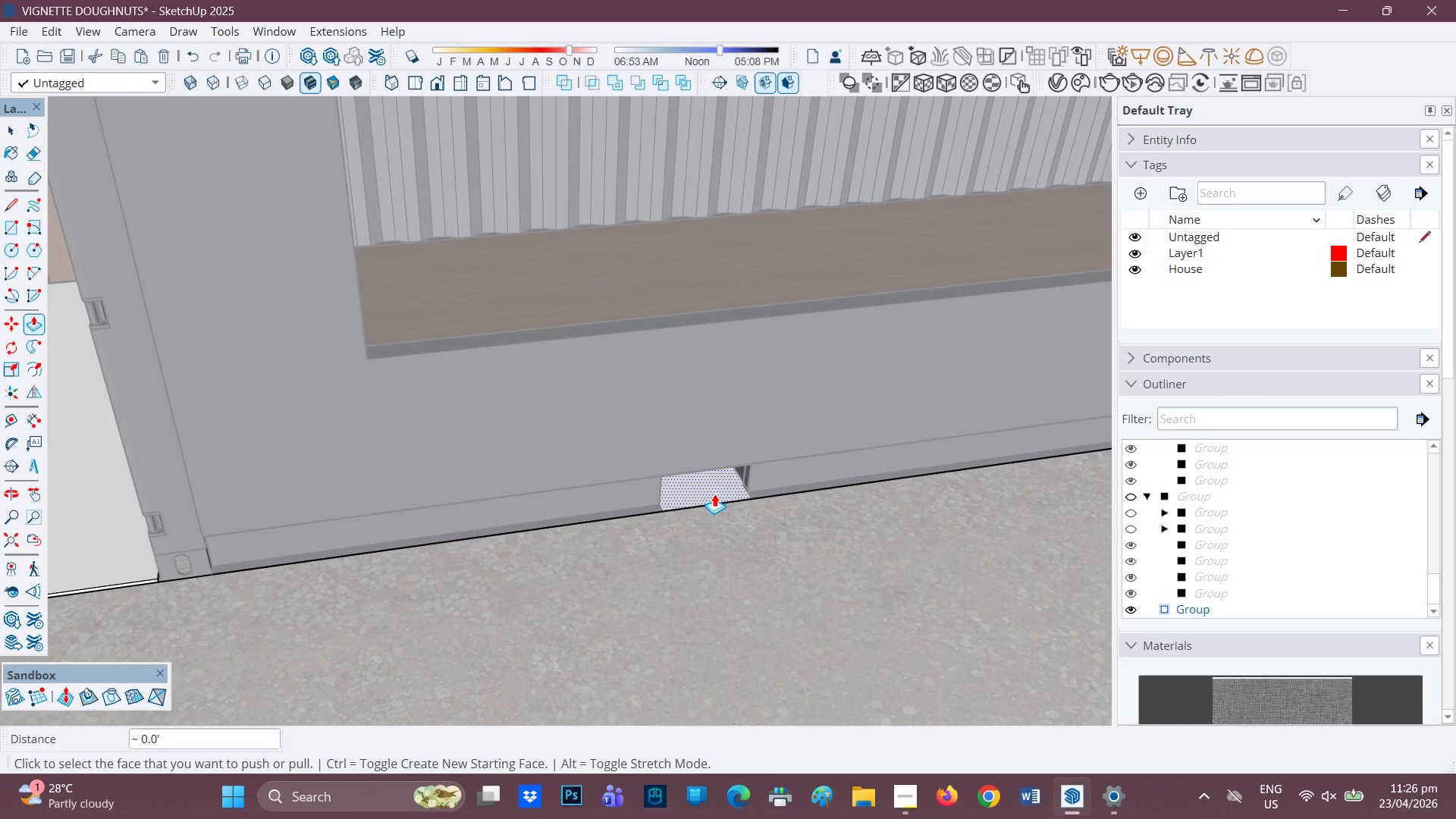 
key(E)
 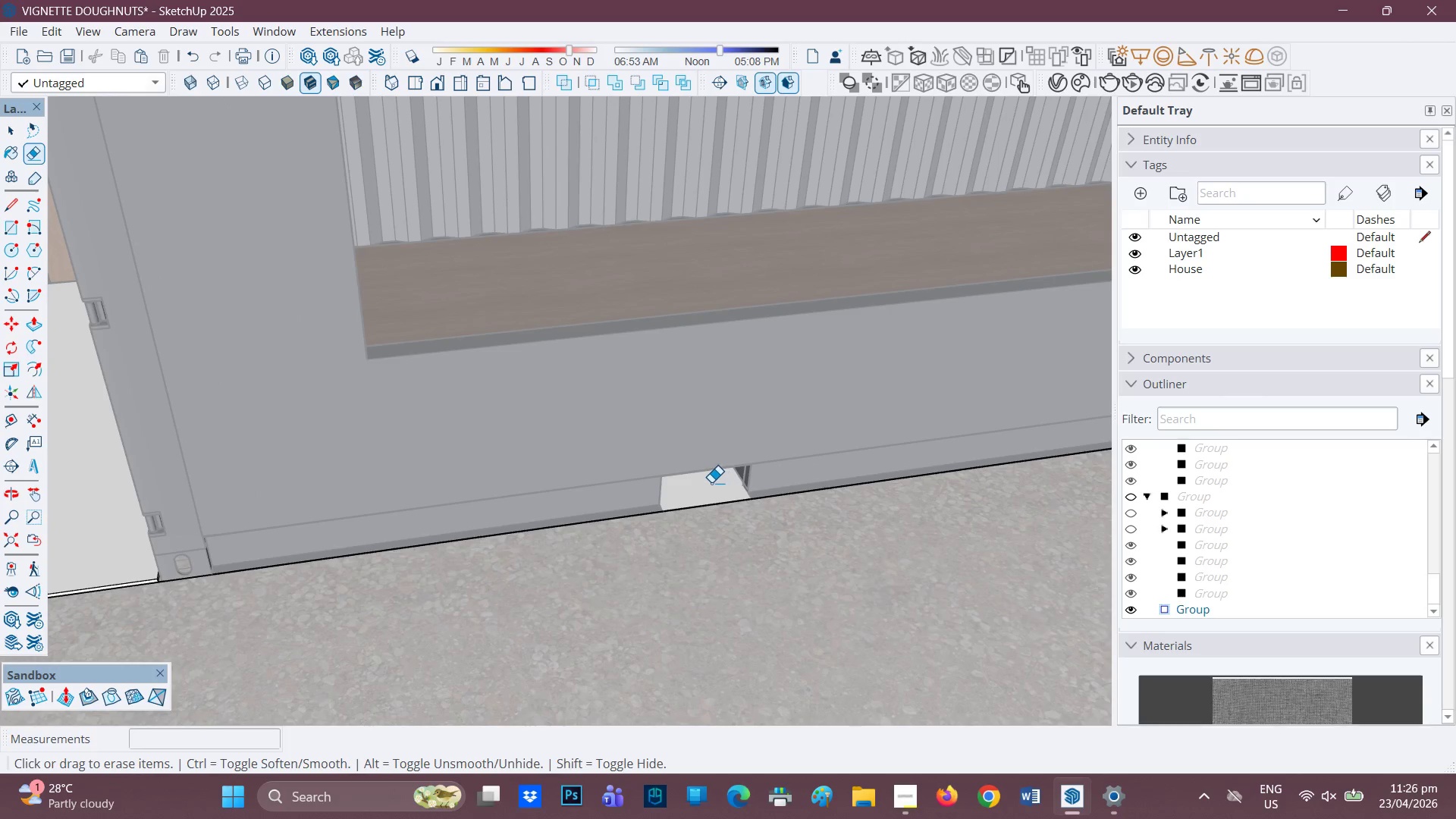 
left_click_drag(start_coordinate=[710, 484], to_coordinate=[707, 513])
 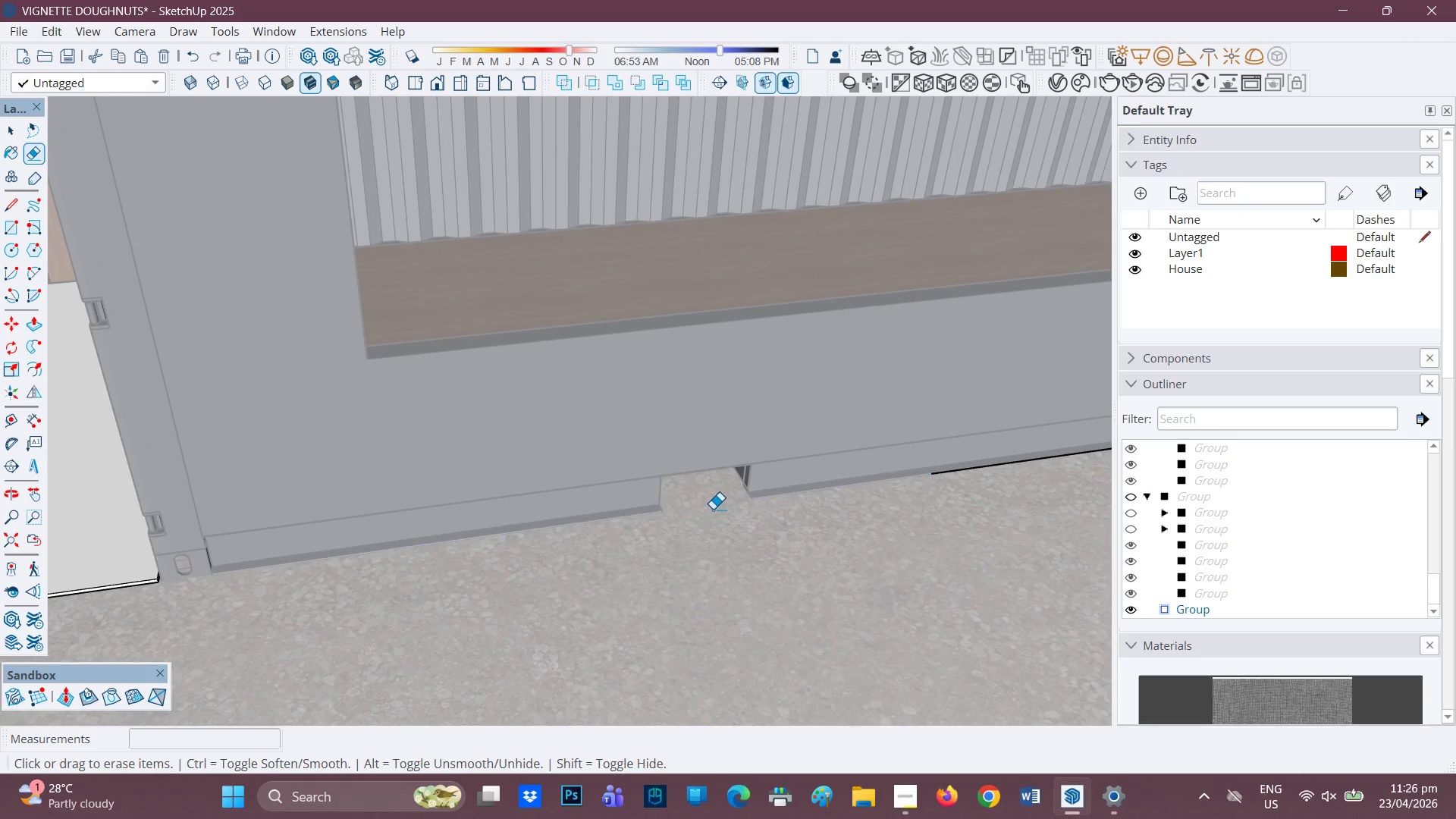 
scroll: coordinate [717, 509], scroll_direction: down, amount: 3.0
 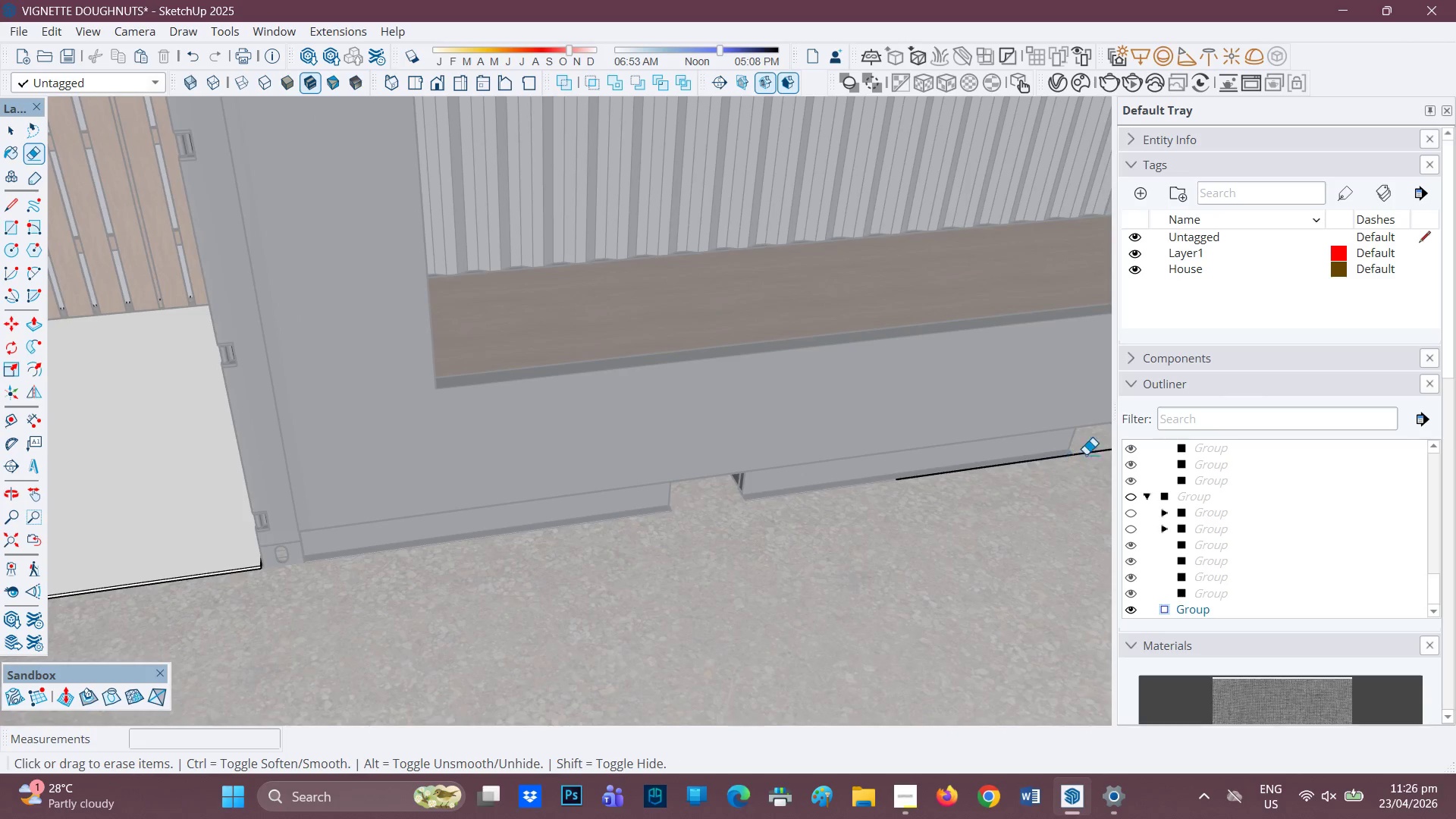 
left_click_drag(start_coordinate=[1096, 440], to_coordinate=[1064, 481])
 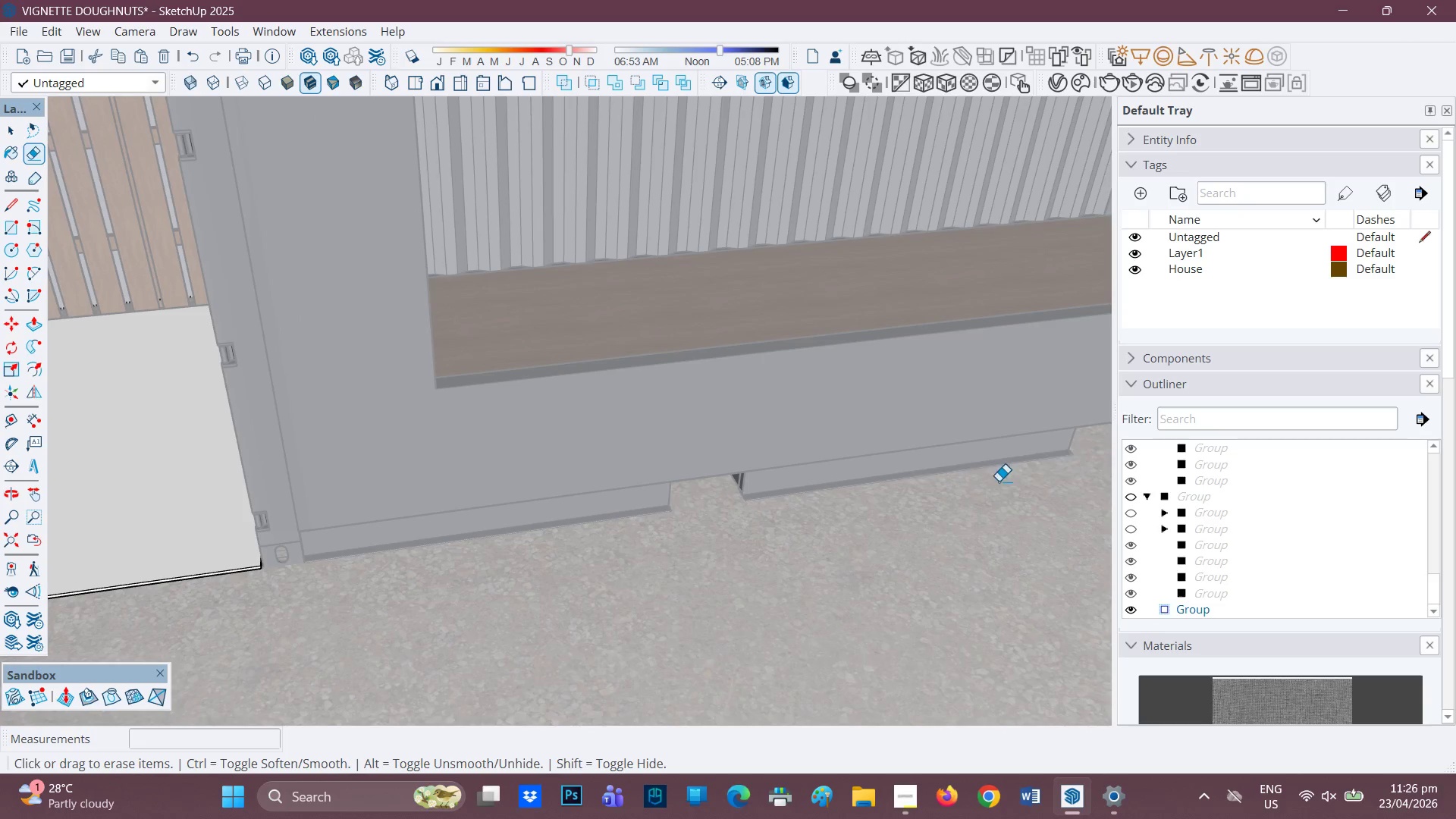 
scroll: coordinate [982, 485], scroll_direction: down, amount: 3.0
 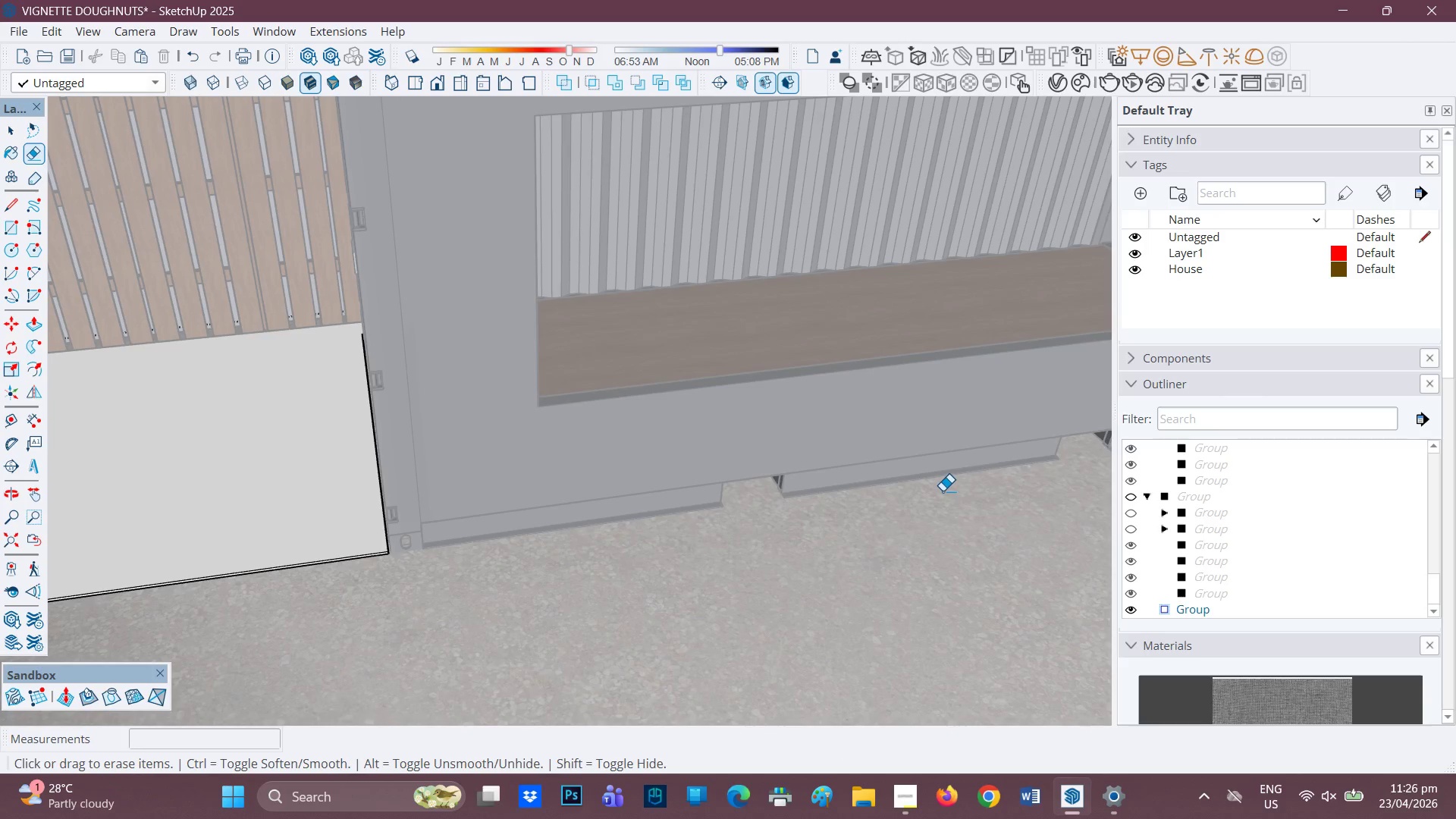 
key(H)
 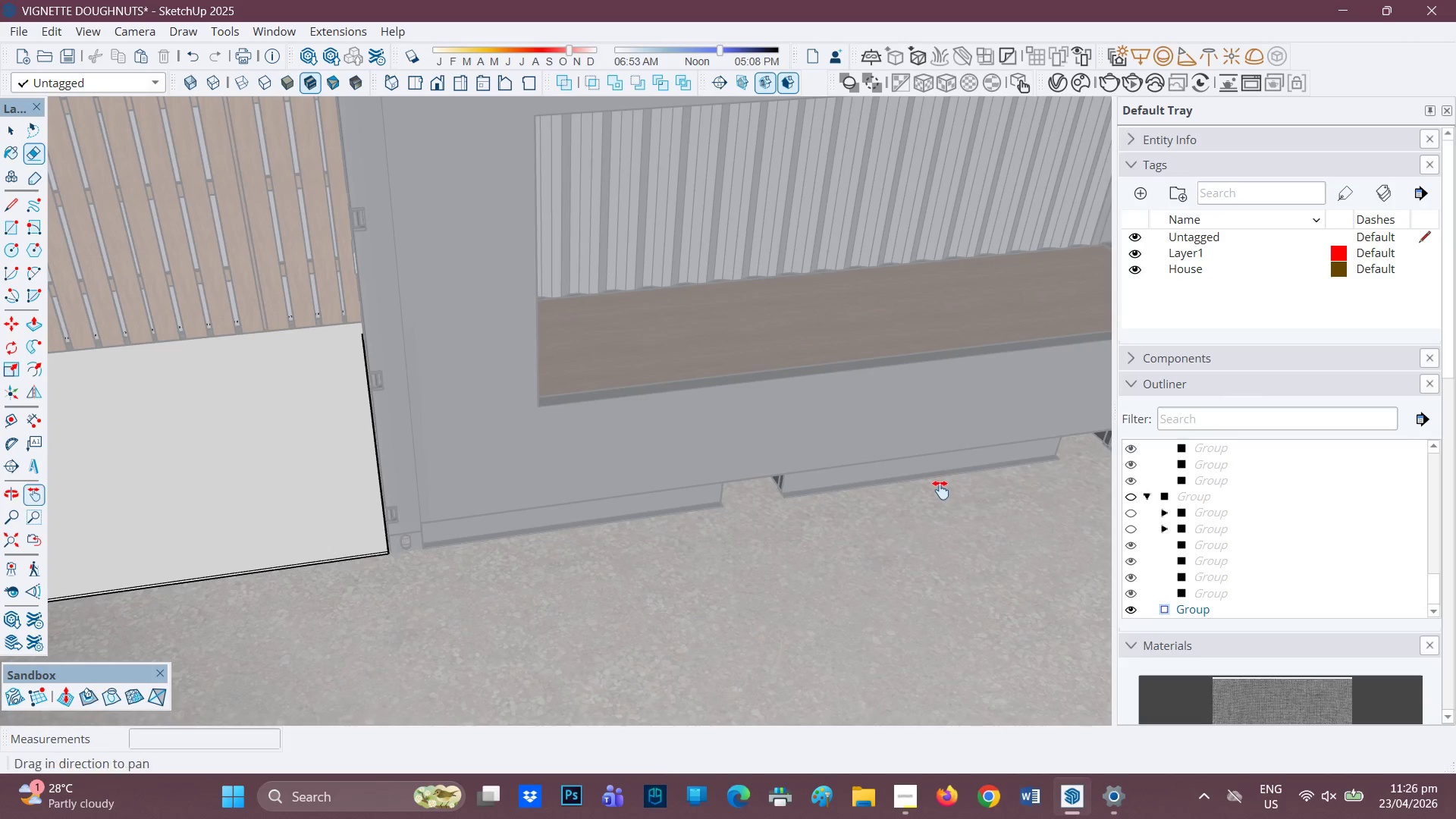 
left_click_drag(start_coordinate=[931, 491], to_coordinate=[336, 584])
 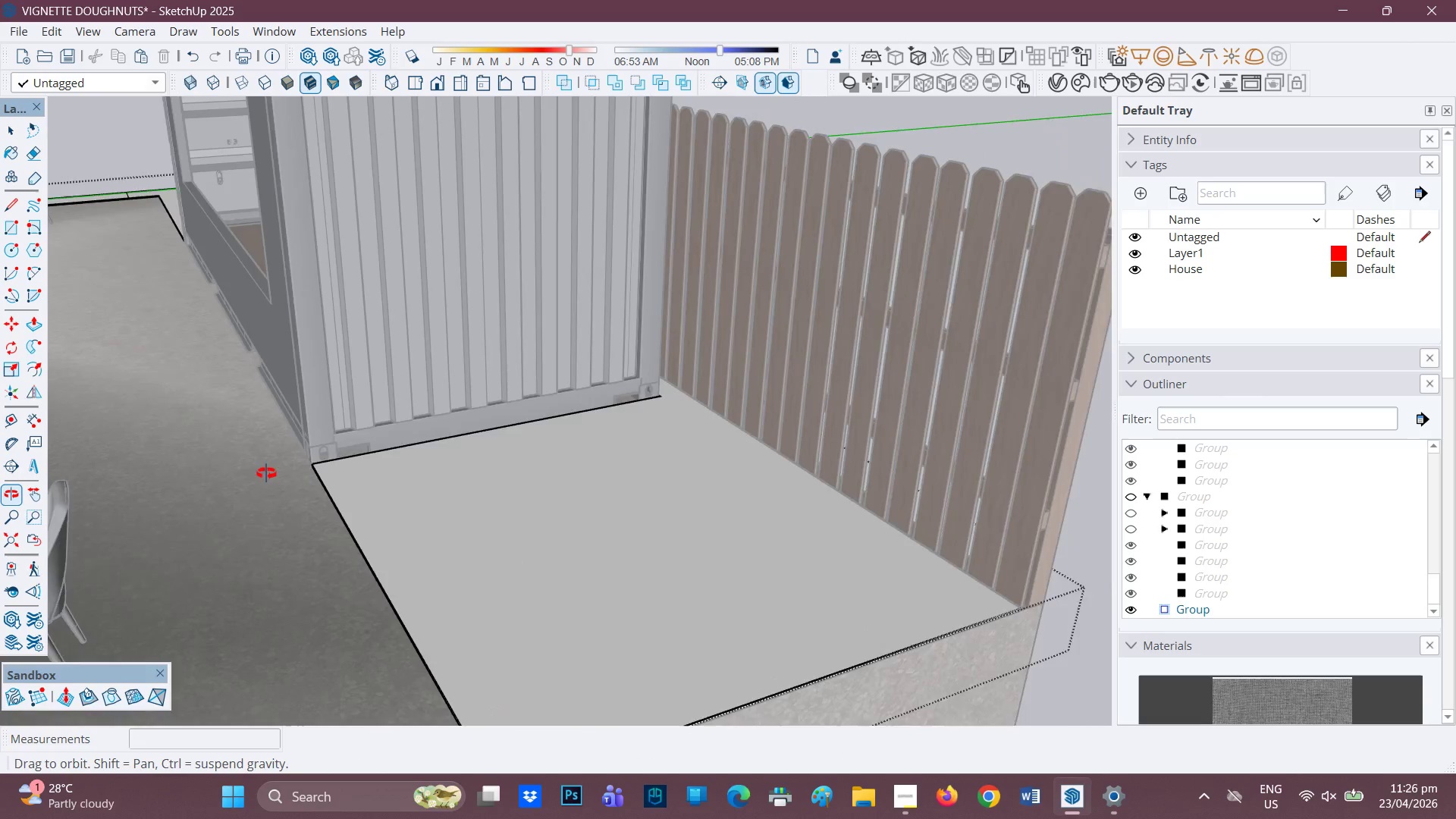 
scroll: coordinate [385, 525], scroll_direction: up, amount: 11.0
 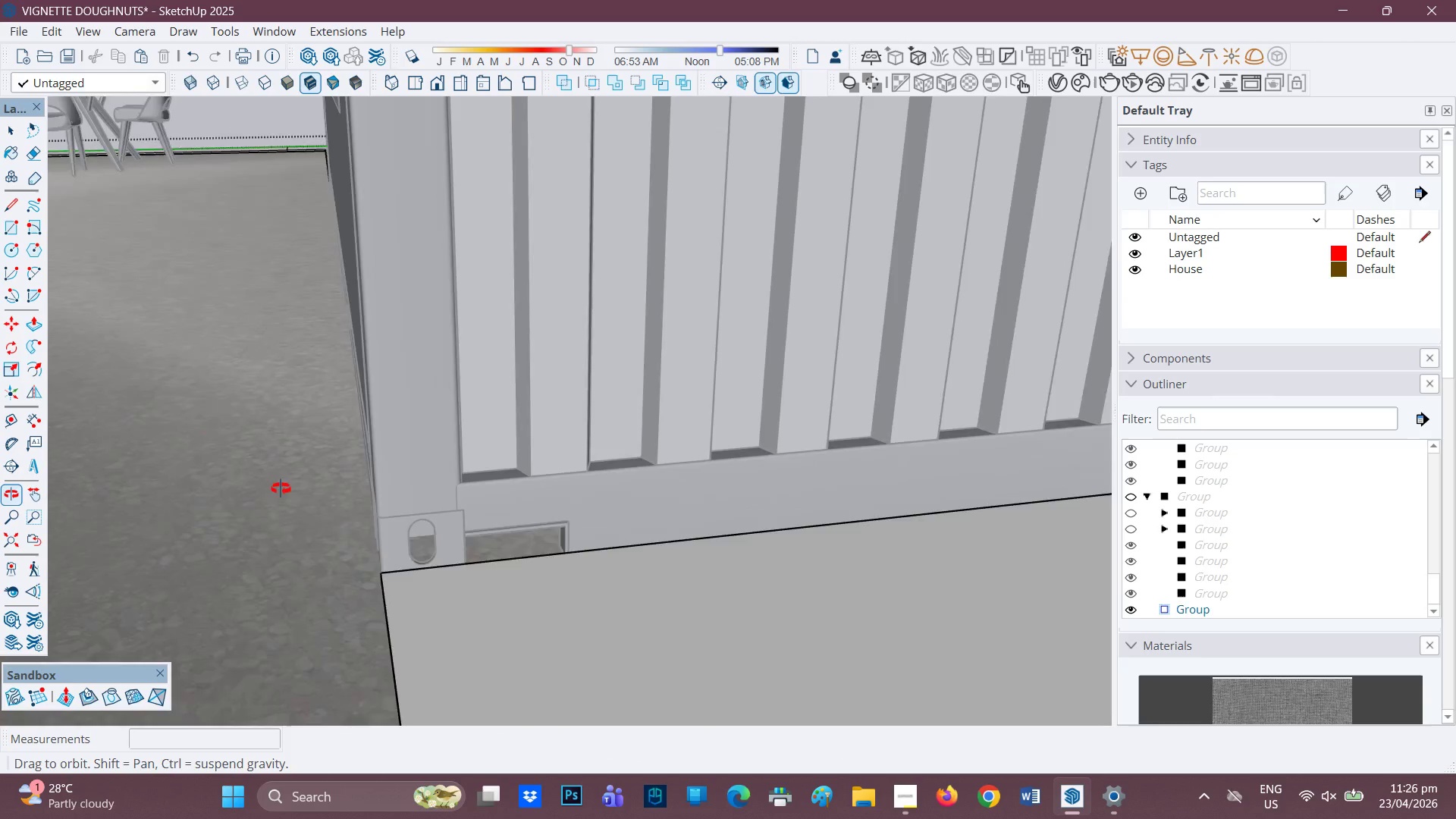 
scroll: coordinate [448, 498], scroll_direction: down, amount: 19.0
 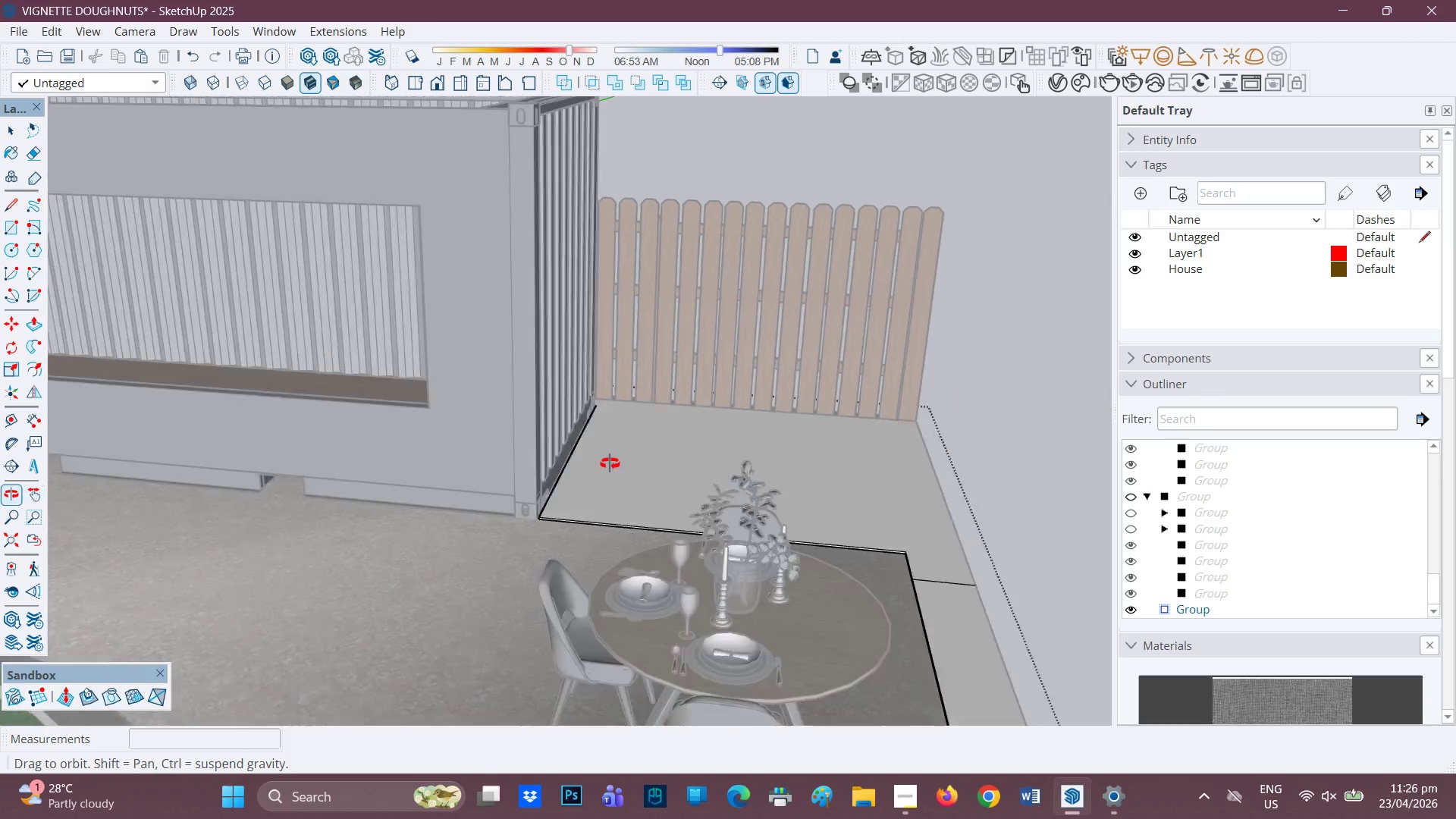 
key(Space)
 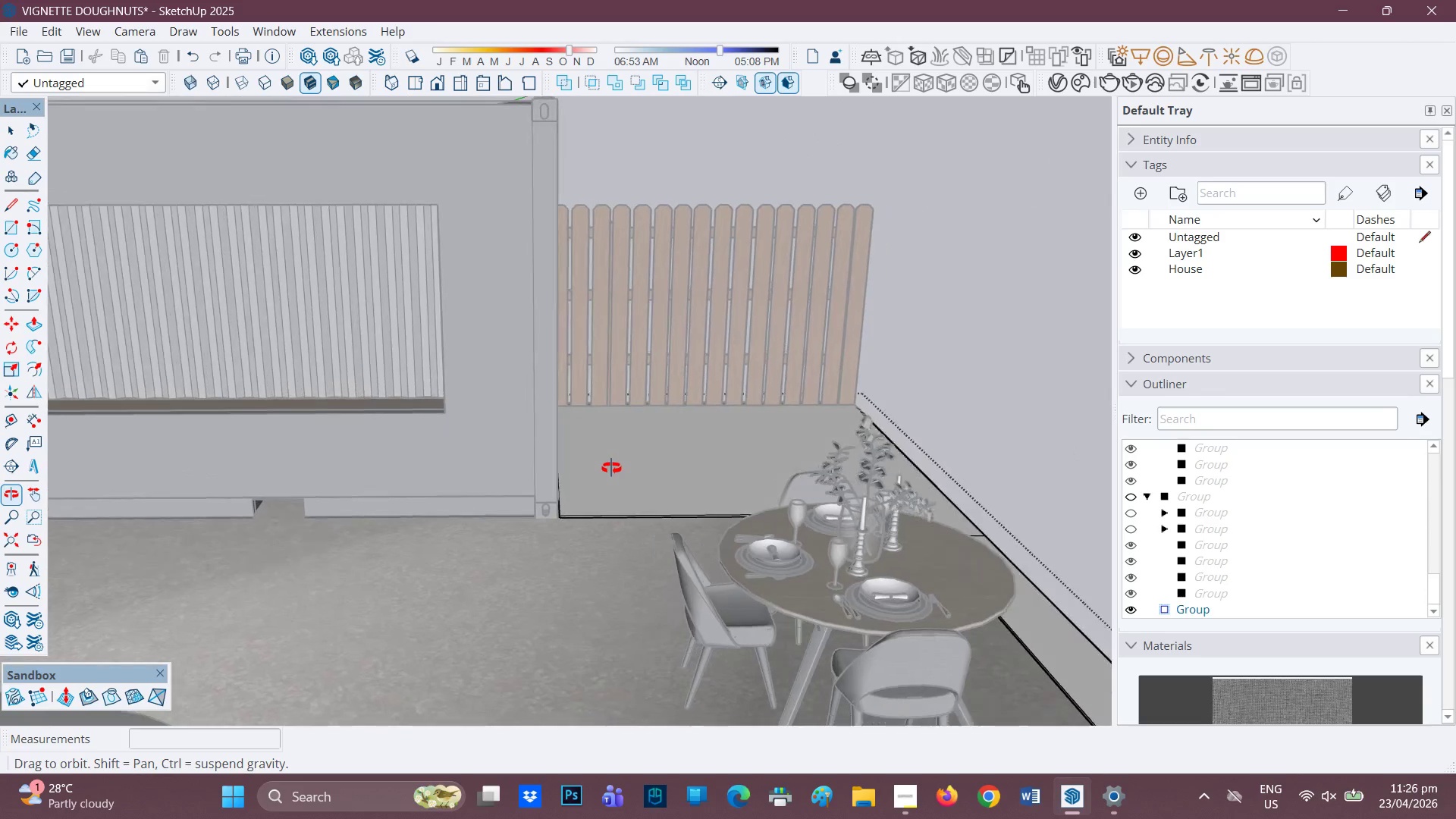 
scroll: coordinate [607, 475], scroll_direction: down, amount: 1.0
 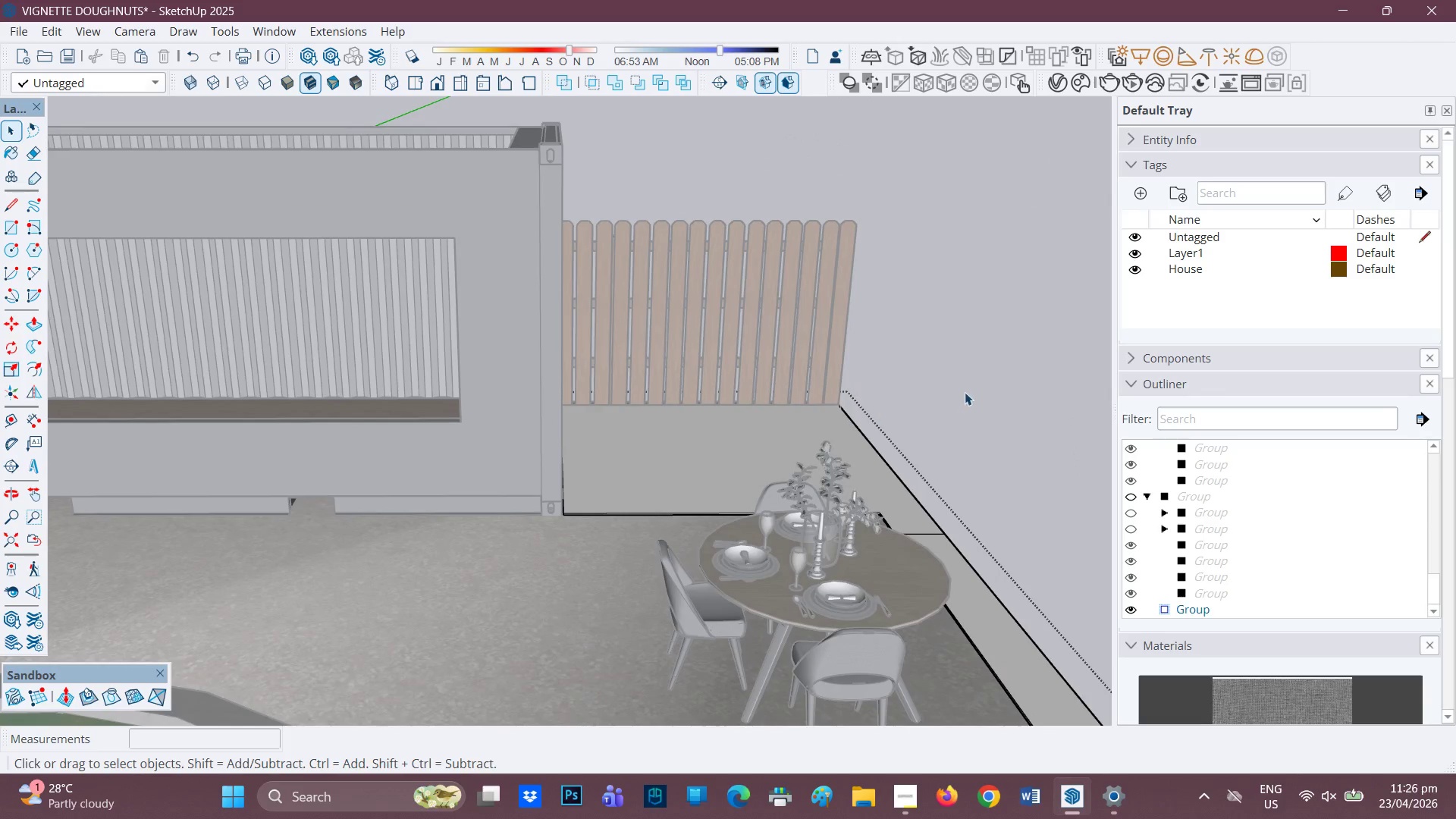 
left_click([965, 392])
 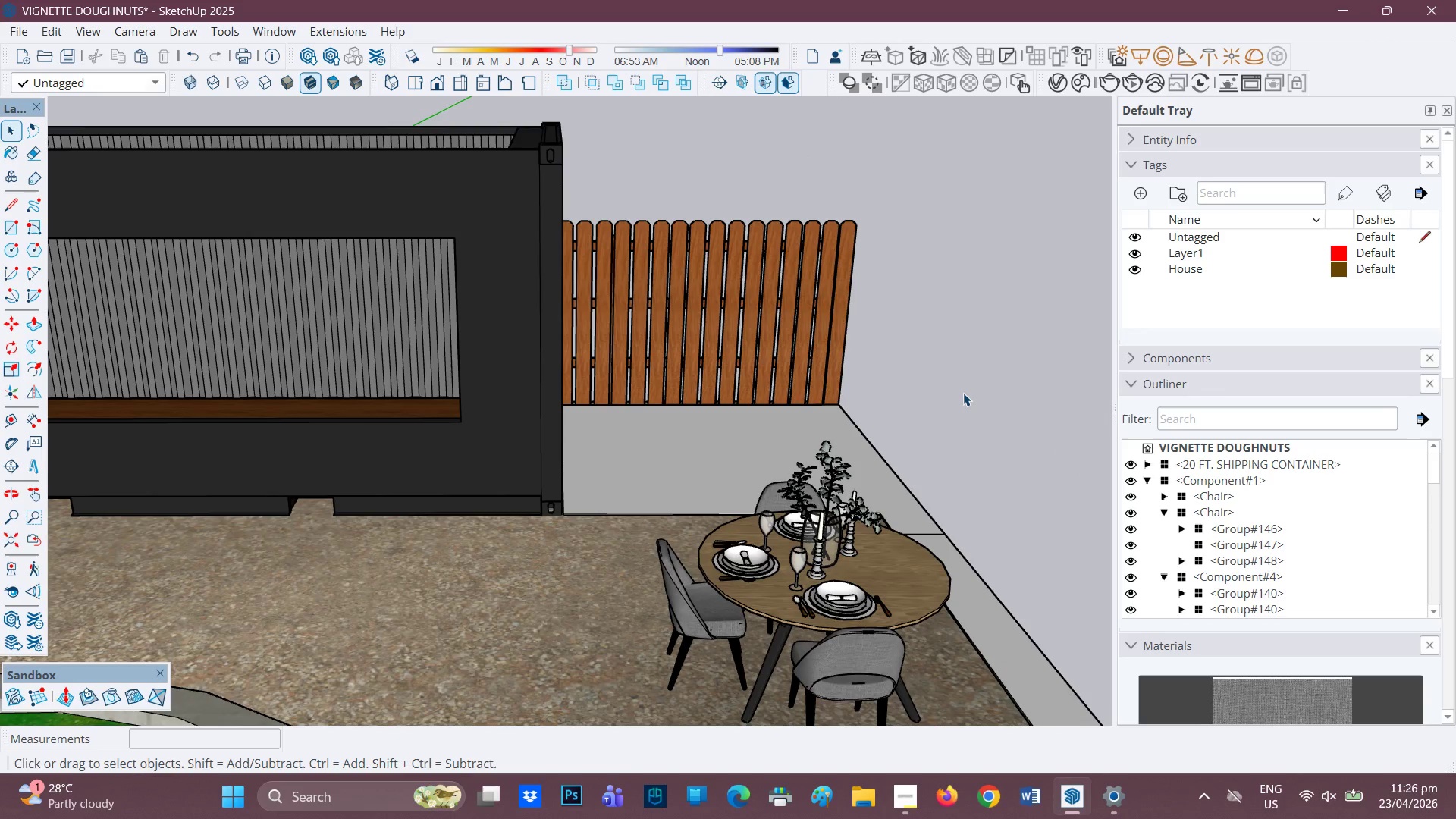 
scroll: coordinate [524, 423], scroll_direction: down, amount: 8.0
 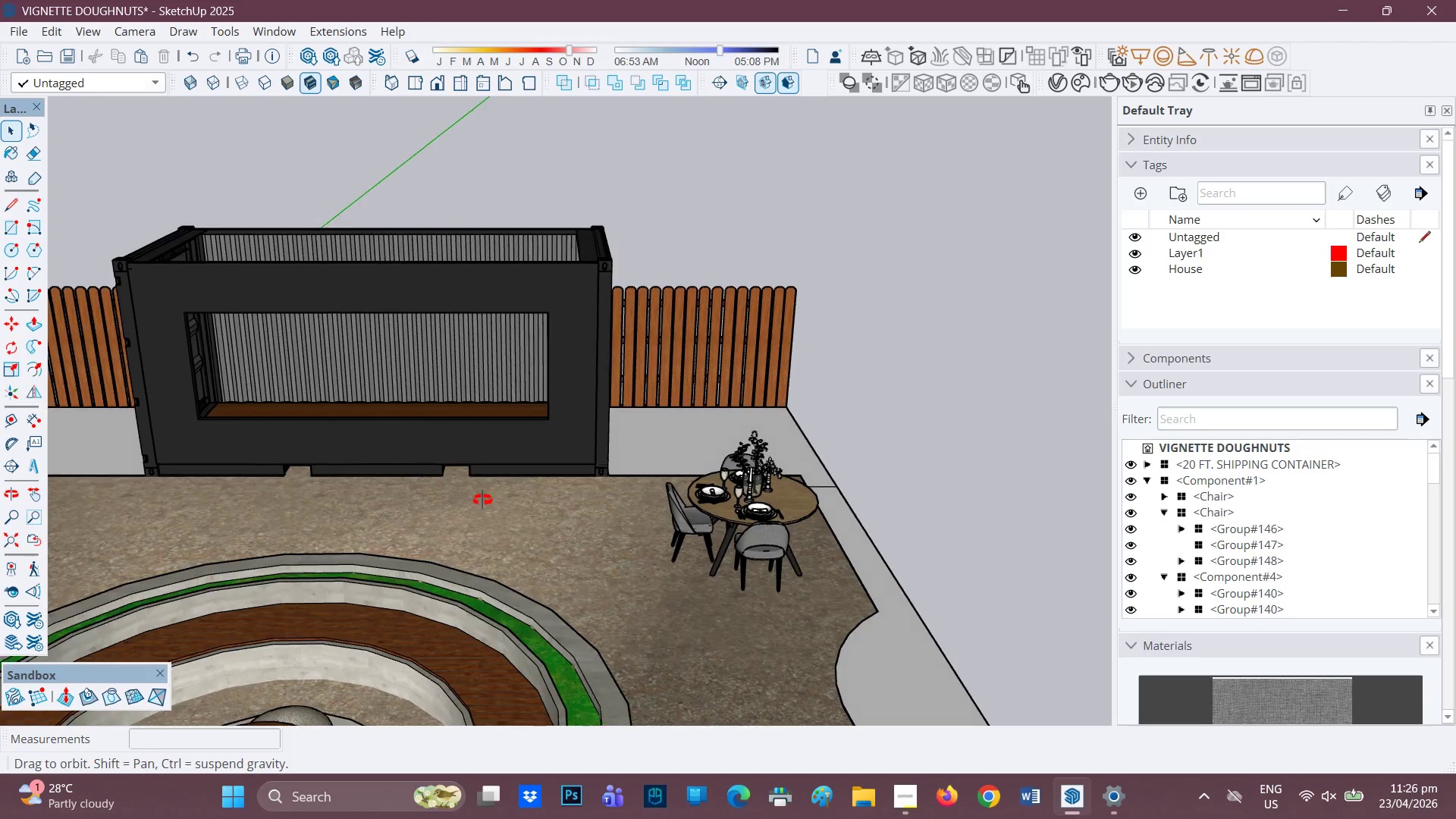 
key(H)
 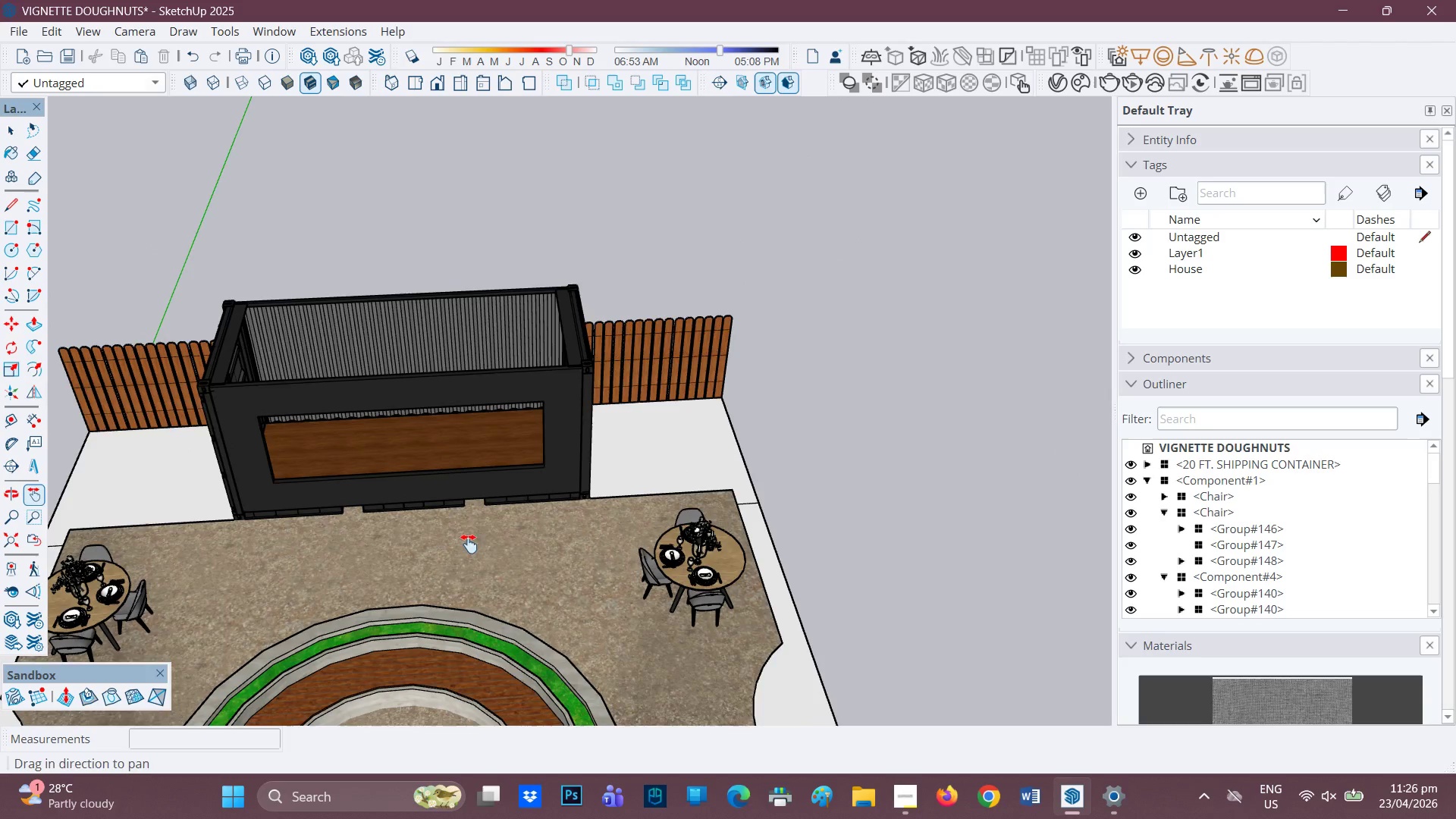 
scroll: coordinate [524, 579], scroll_direction: down, amount: 3.0
 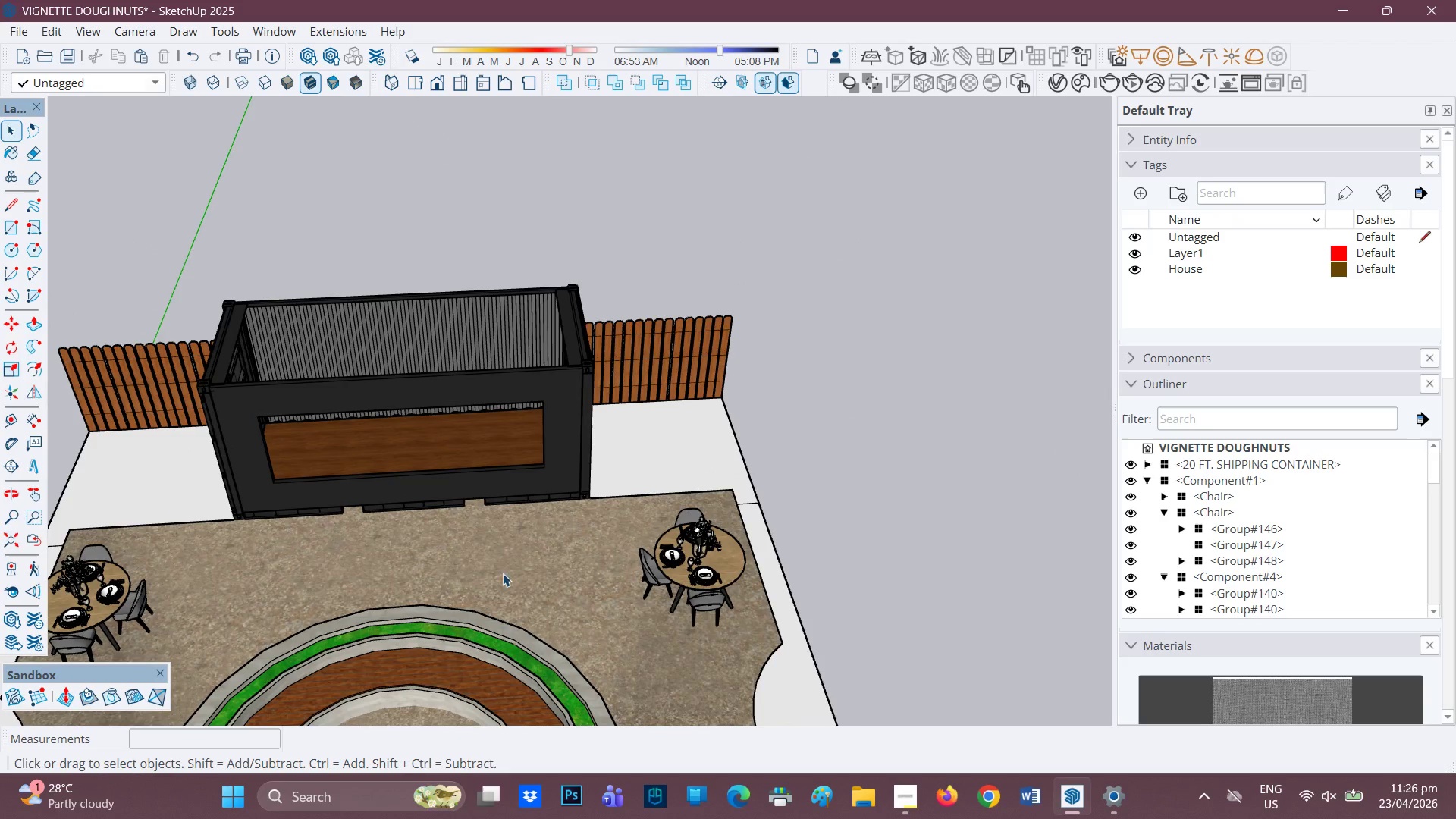 
left_click_drag(start_coordinate=[470, 528], to_coordinate=[617, 353])
 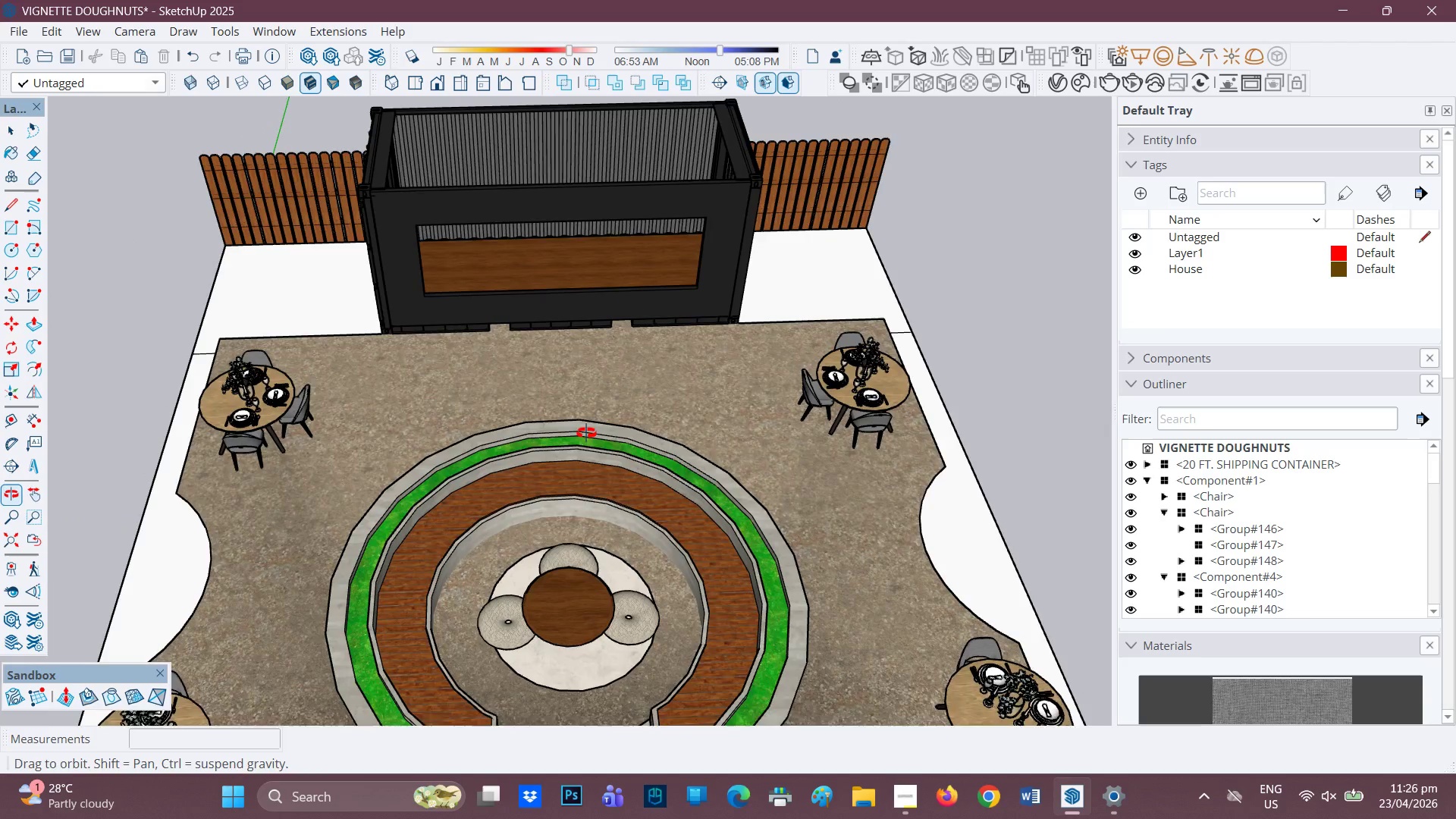 
scroll: coordinate [613, 446], scroll_direction: down, amount: 7.0
 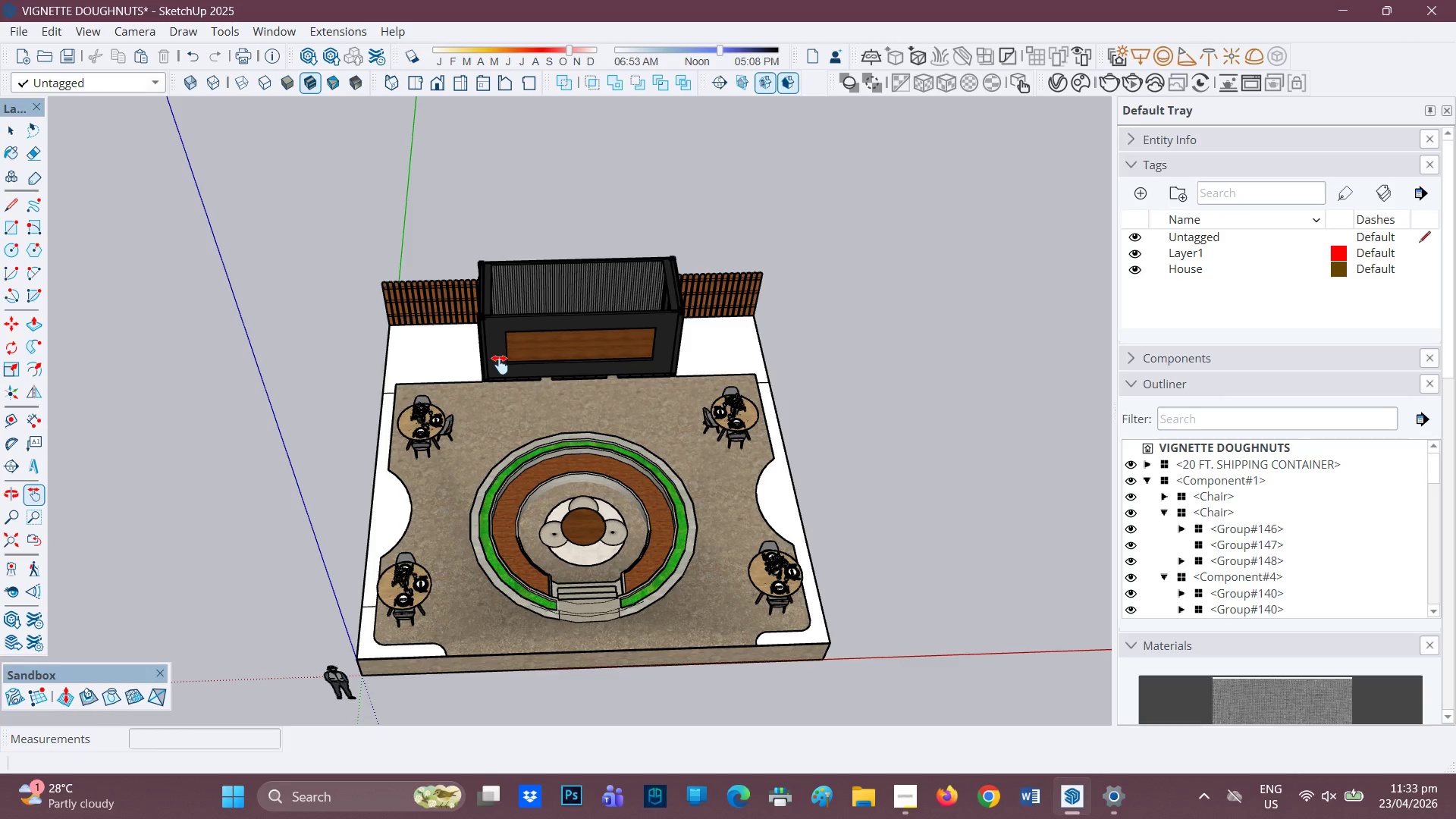 
wait(442.5)
 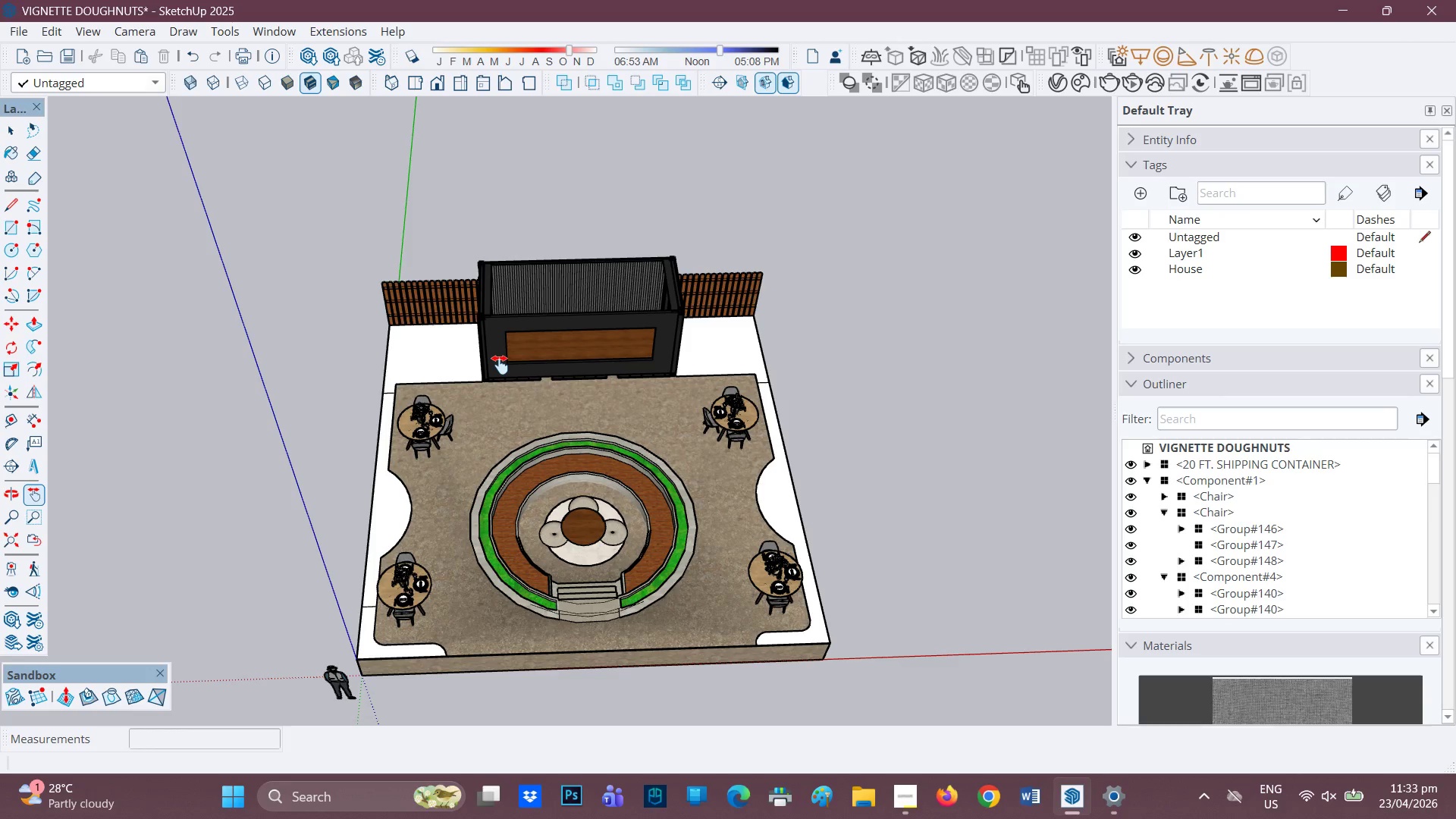 
scroll: coordinate [115, 344], scroll_direction: up, amount: 6.0
 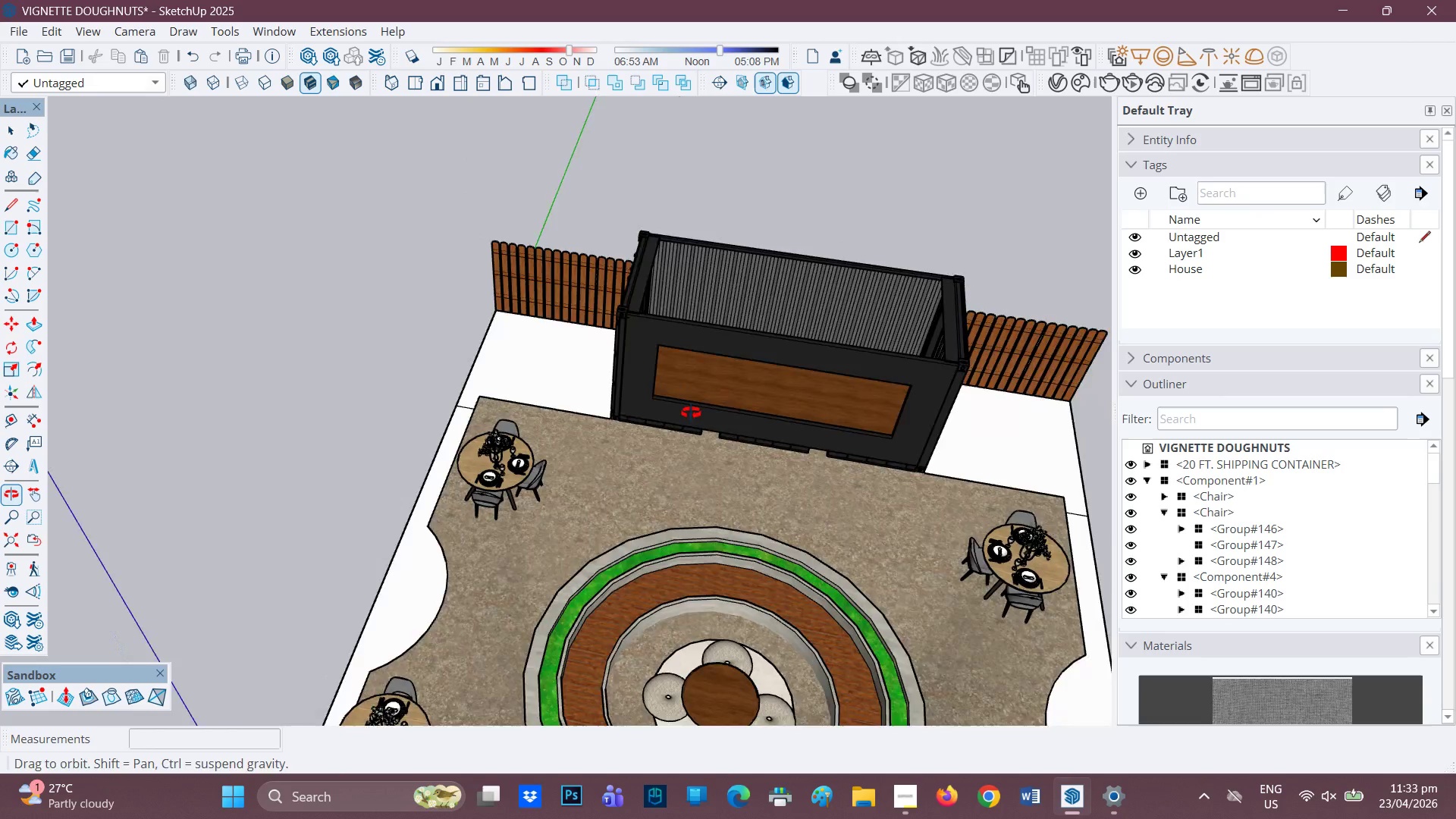 
key(H)
 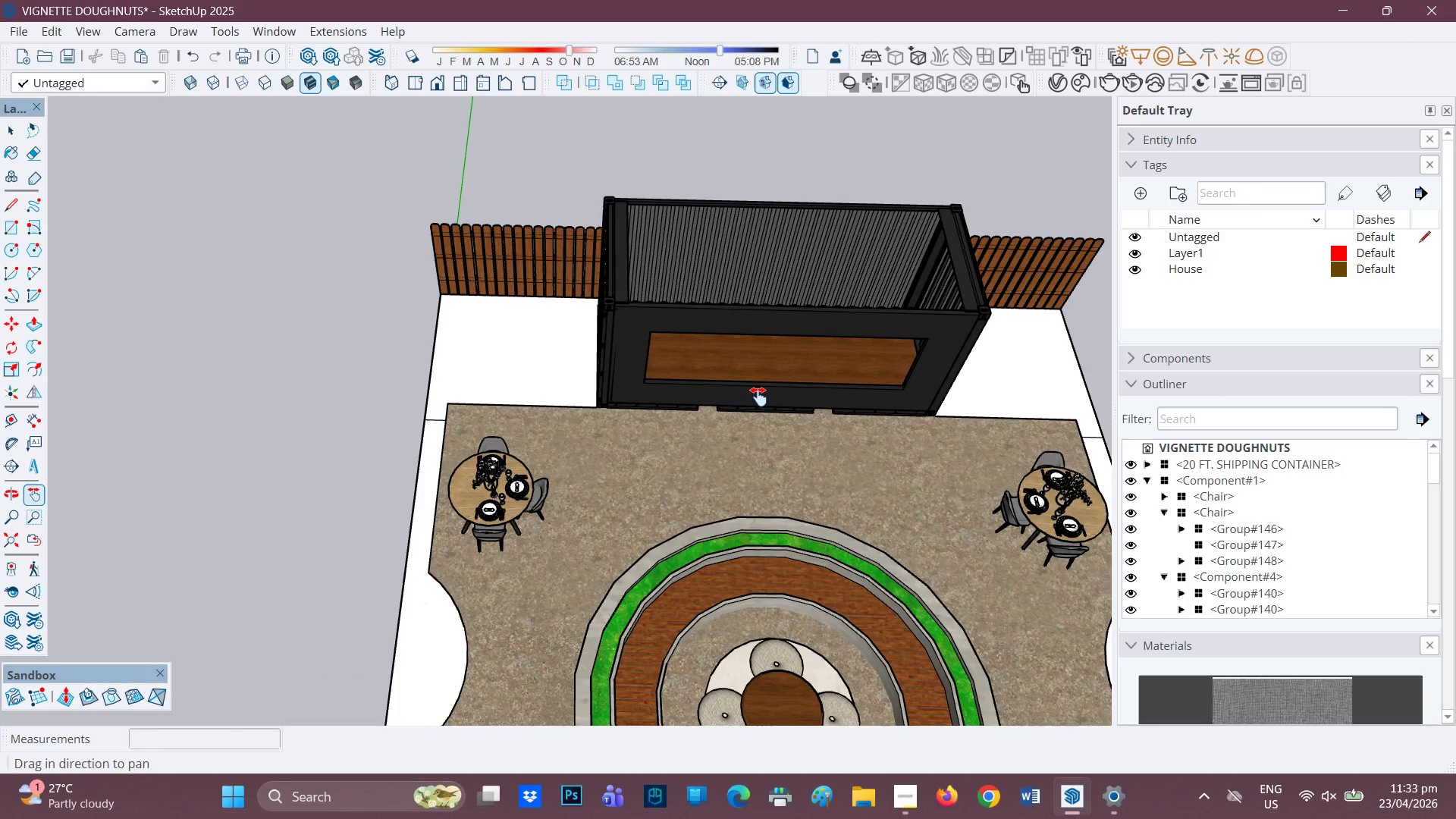 
scroll: coordinate [708, 412], scroll_direction: up, amount: 1.0
 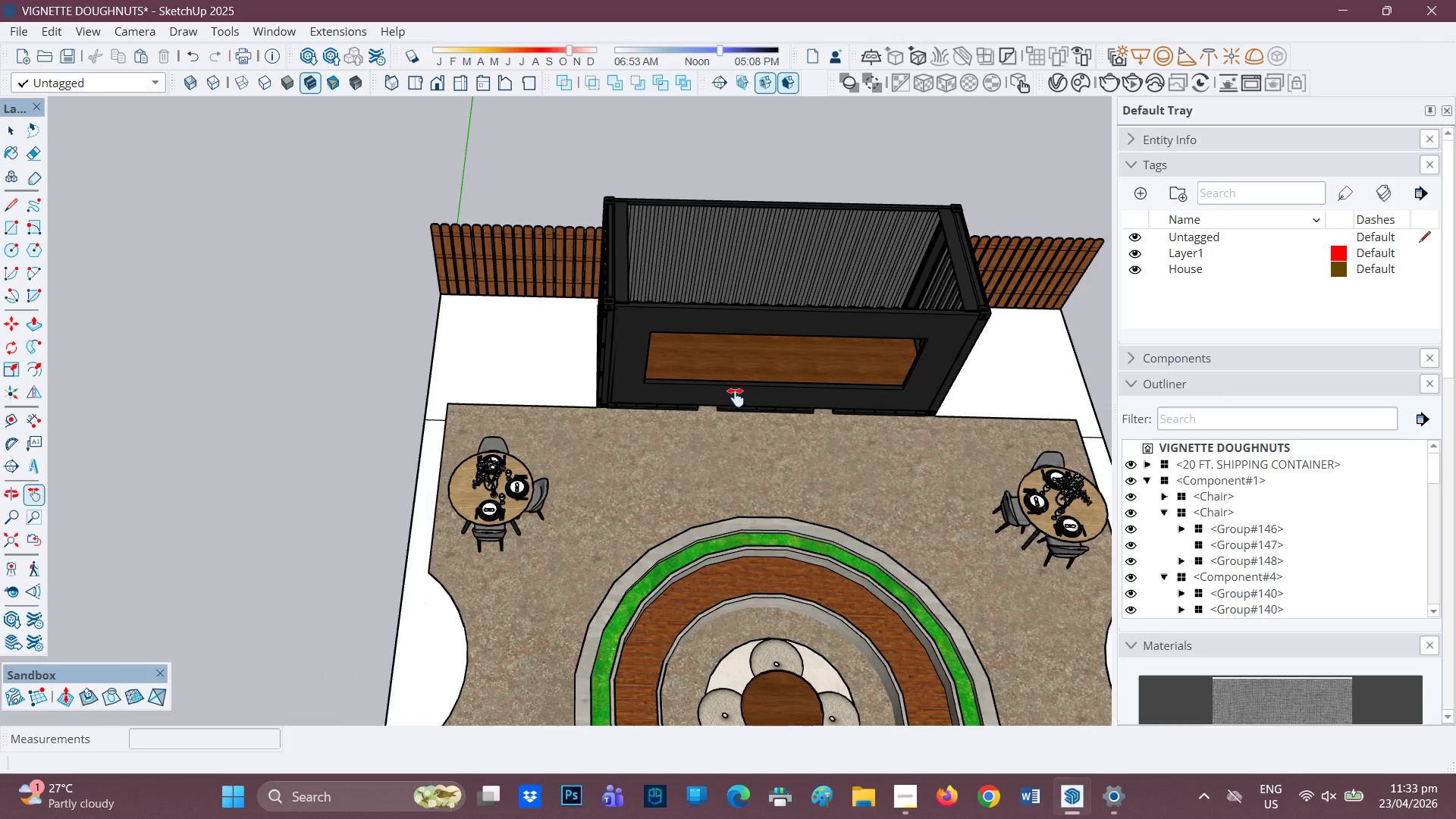 
left_click_drag(start_coordinate=[758, 397], to_coordinate=[274, 413])
 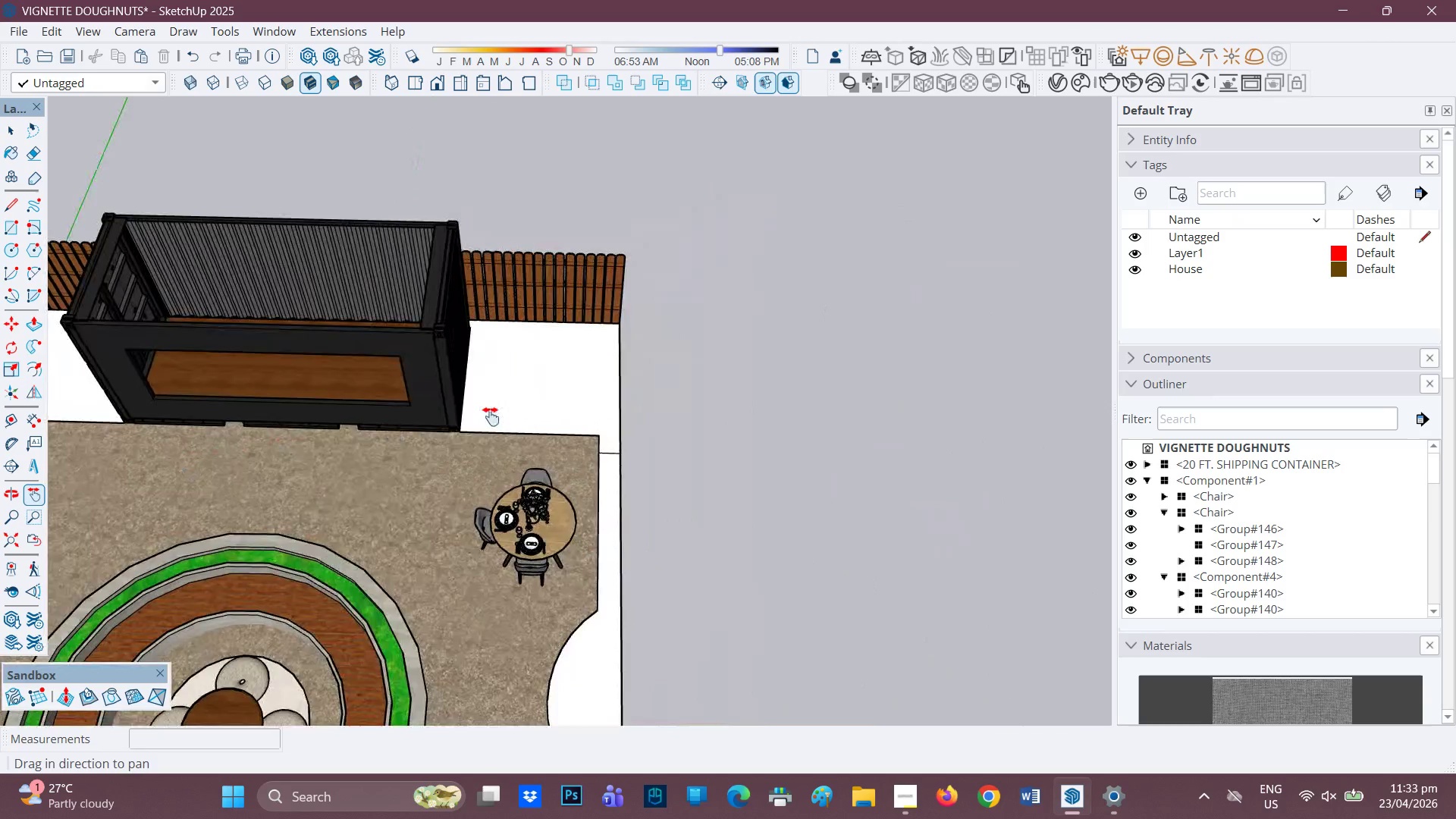 
scroll: coordinate [479, 455], scroll_direction: up, amount: 6.0
 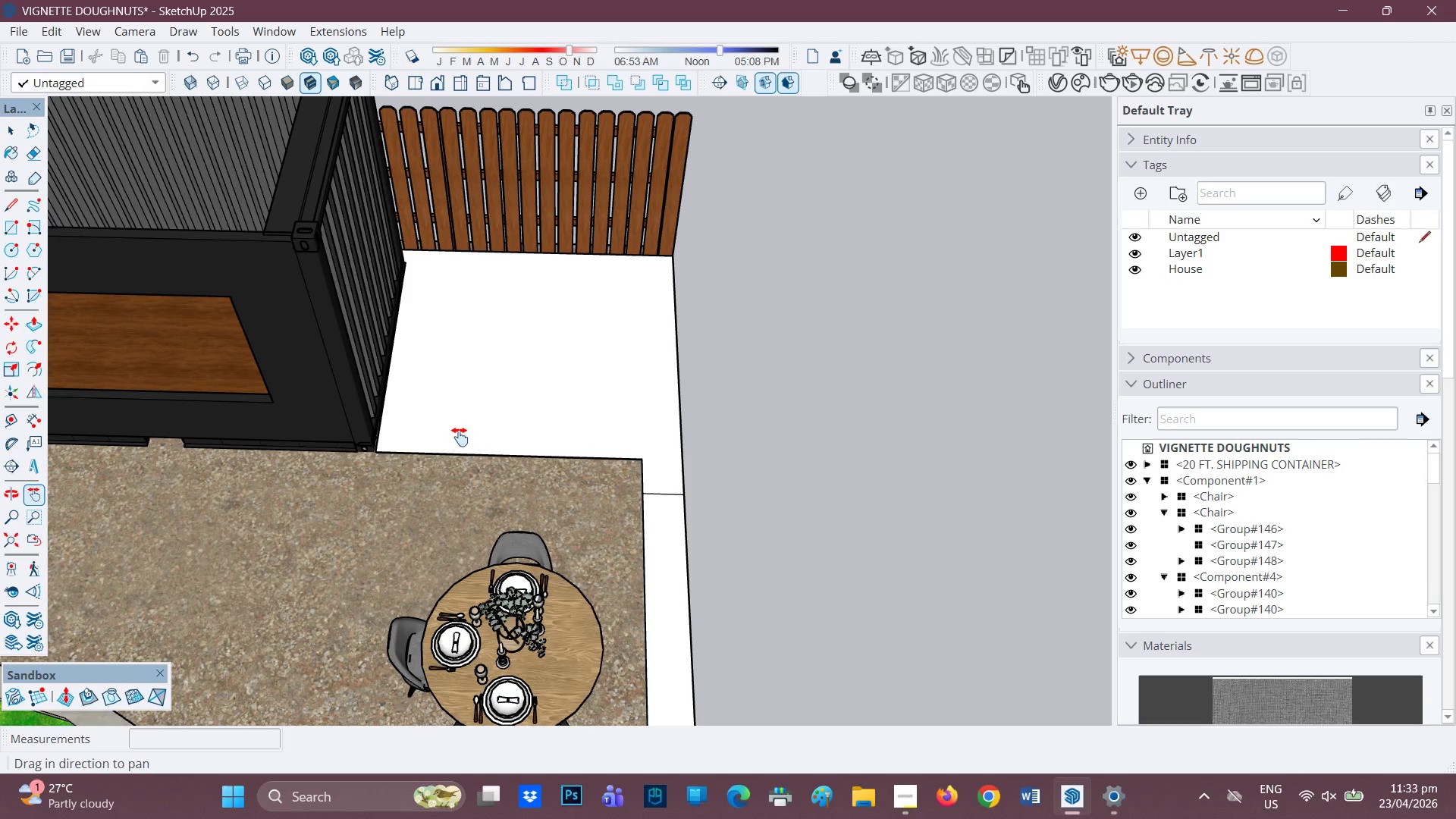 
scroll: coordinate [453, 402], scroll_direction: down, amount: 8.0
 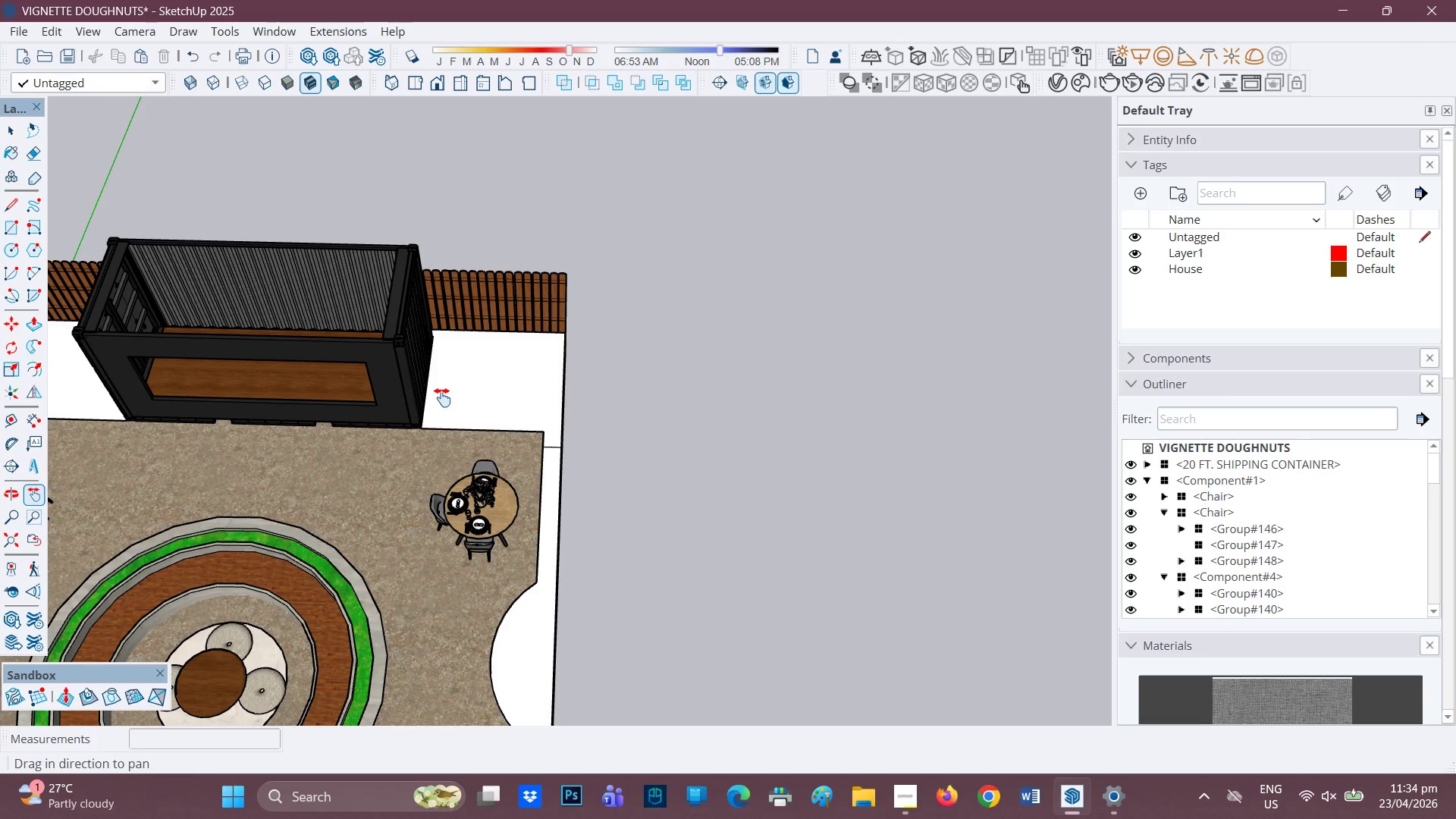 
wait(12.26)
 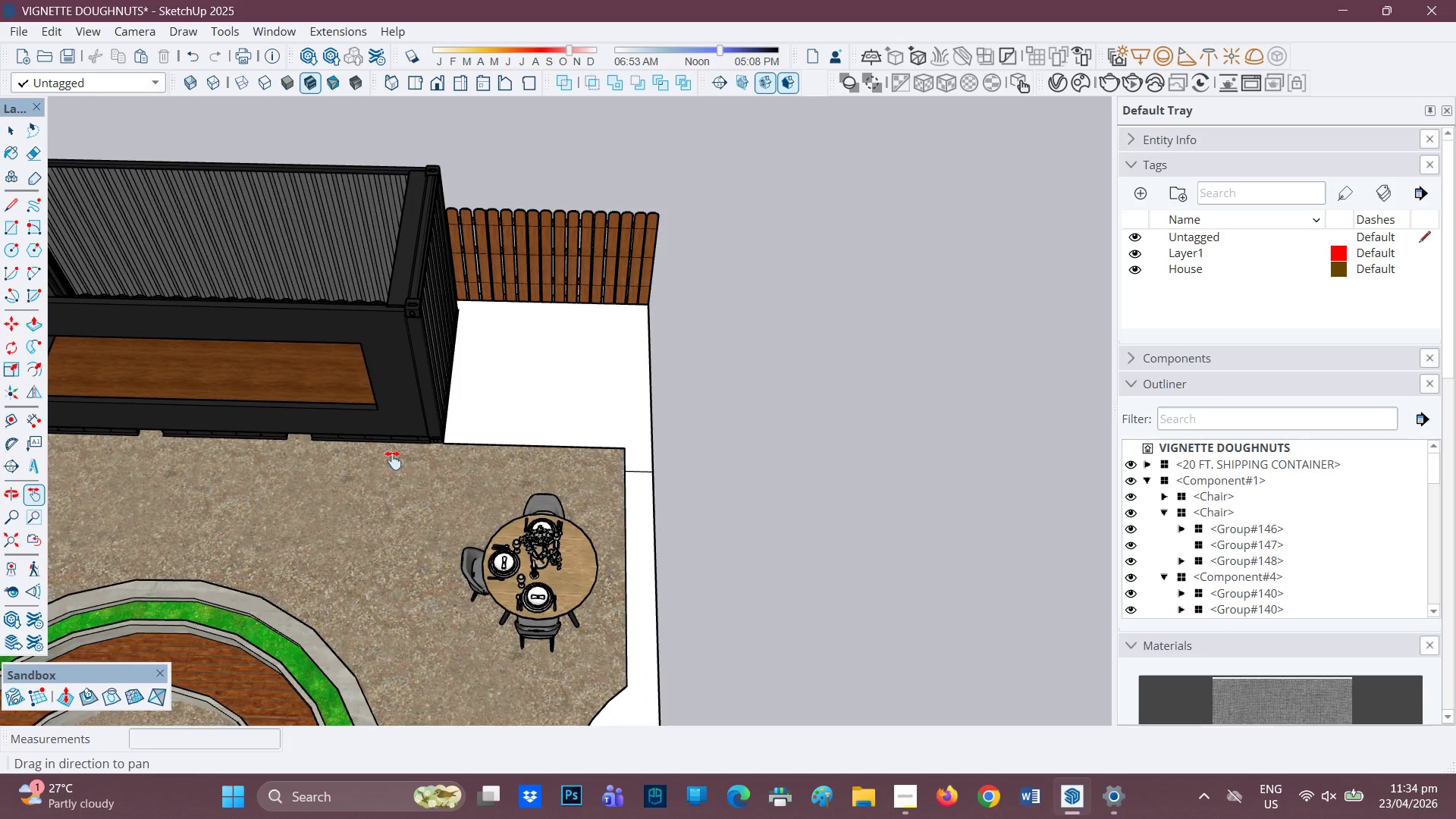 
key(H)
 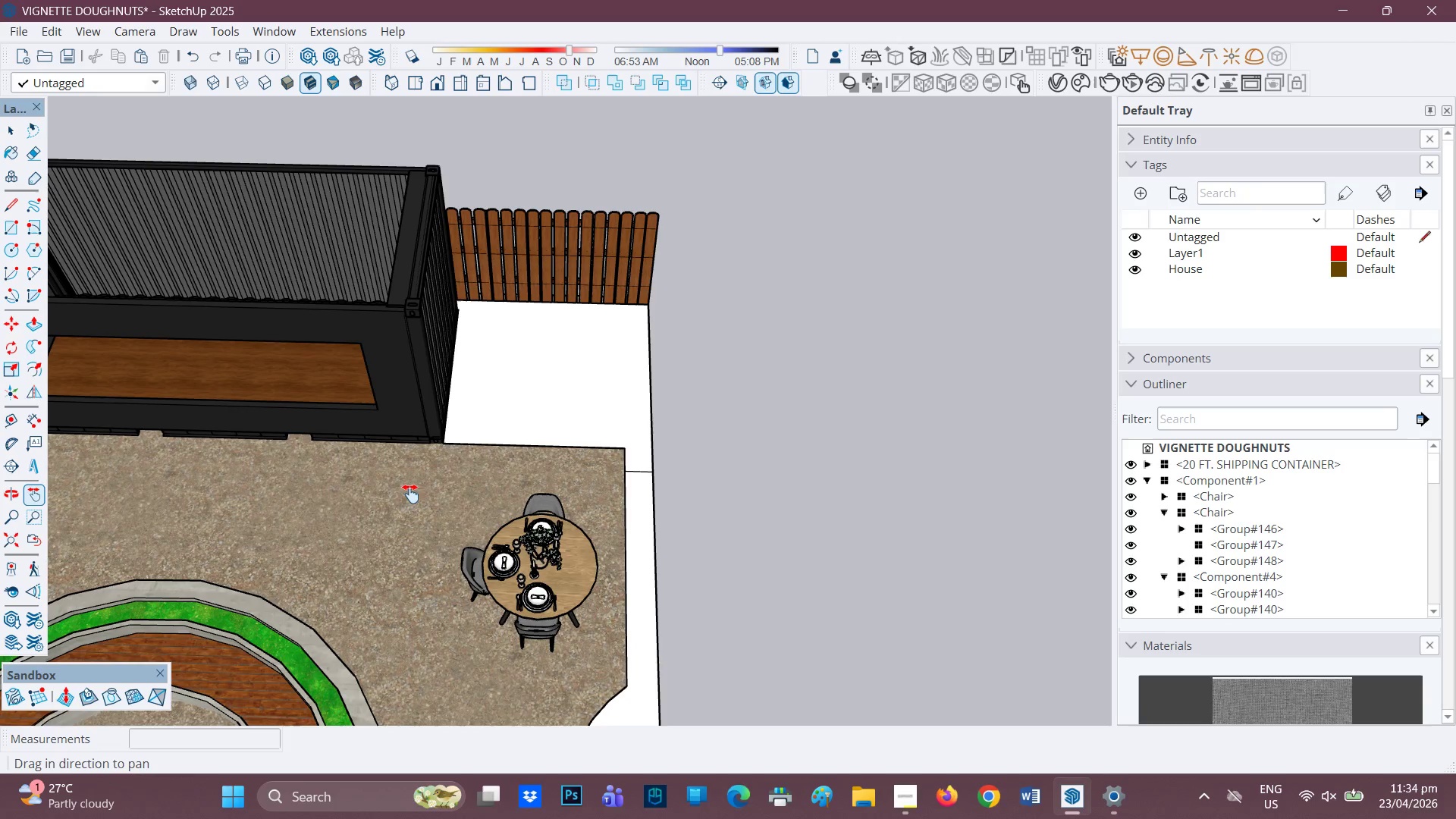 
scroll: coordinate [370, 411], scroll_direction: up, amount: 4.0
 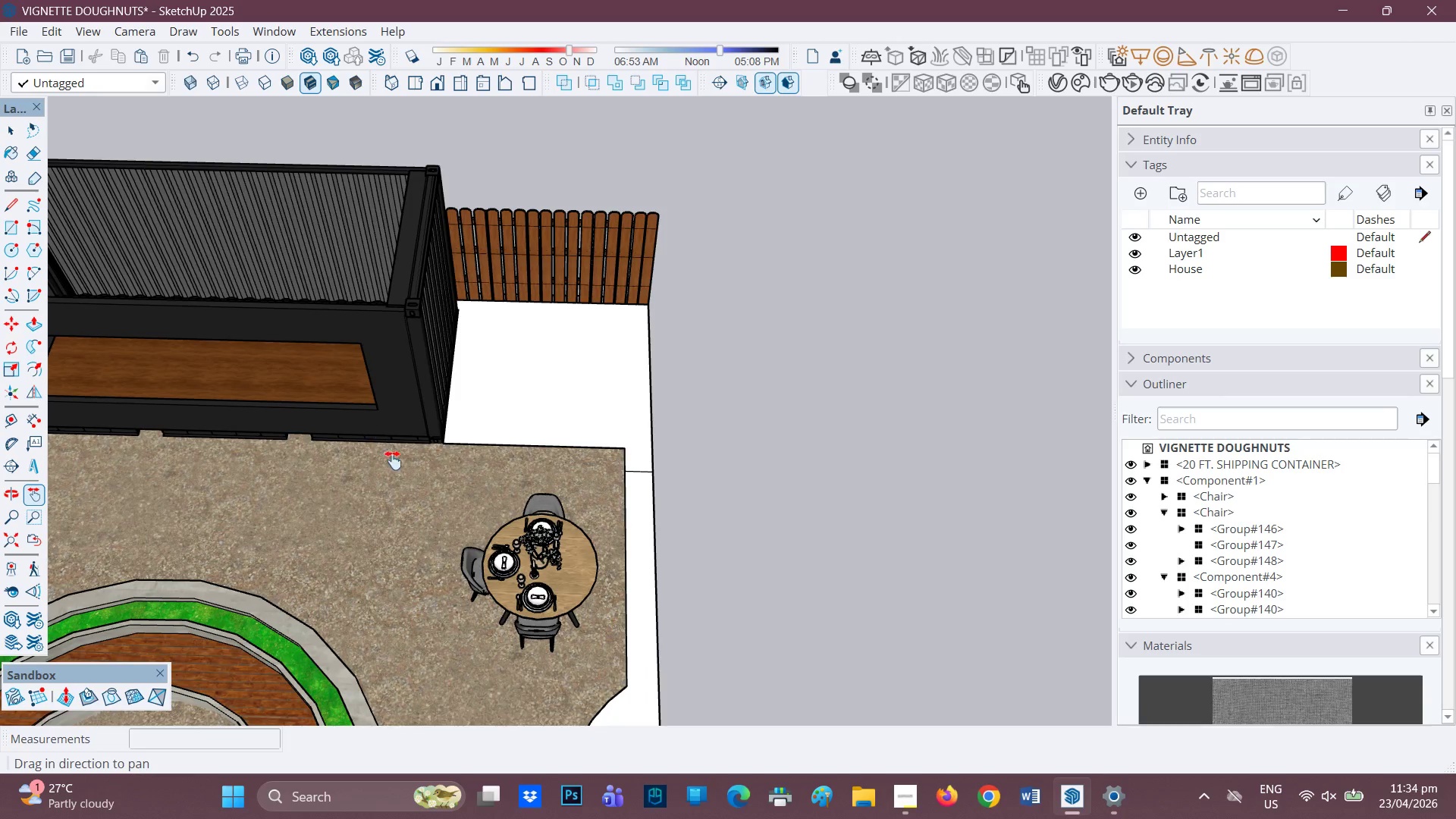 
left_click_drag(start_coordinate=[414, 494], to_coordinate=[739, 382])
 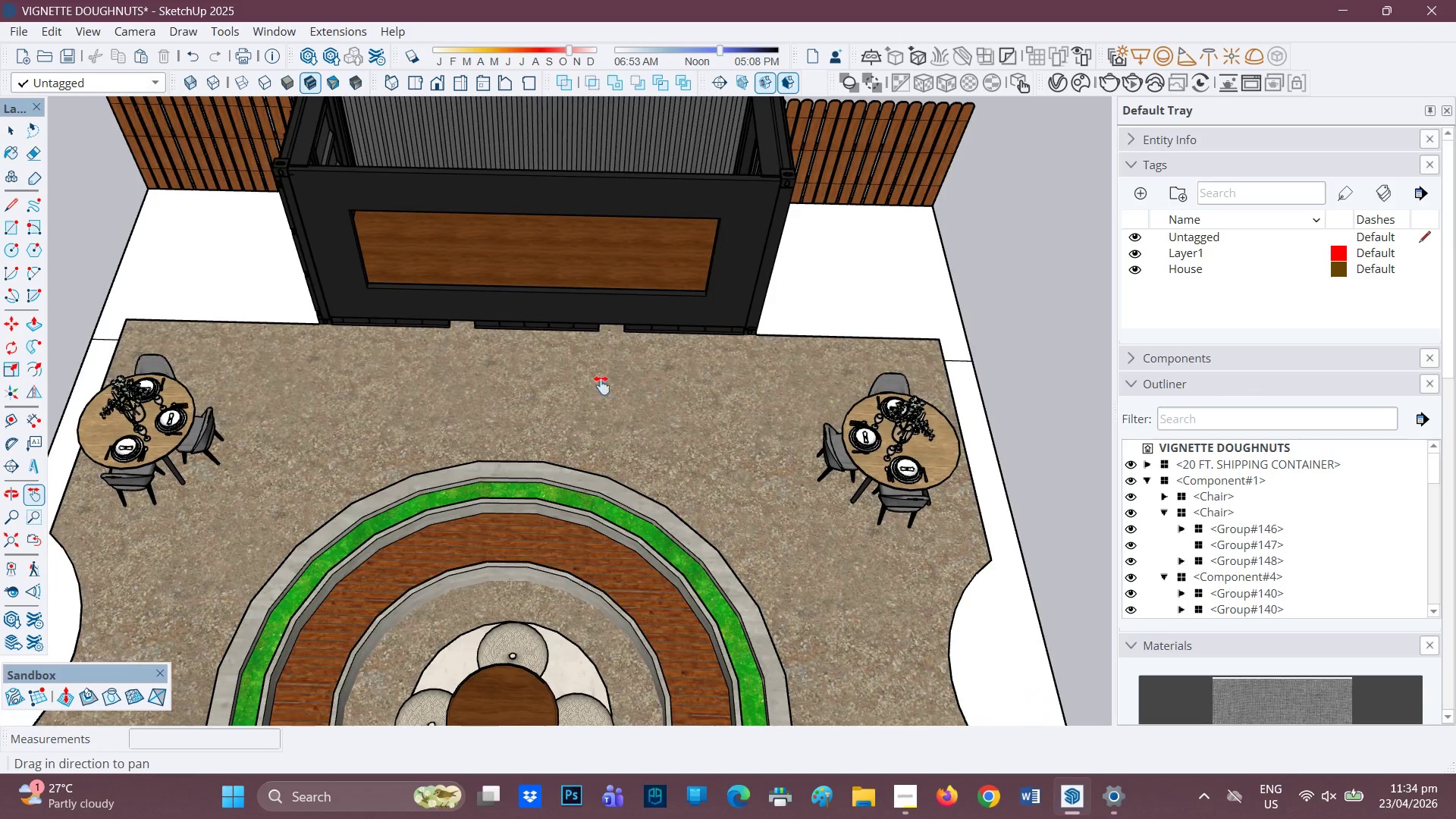 
scroll: coordinate [1155, 513], scroll_direction: down, amount: 19.0
 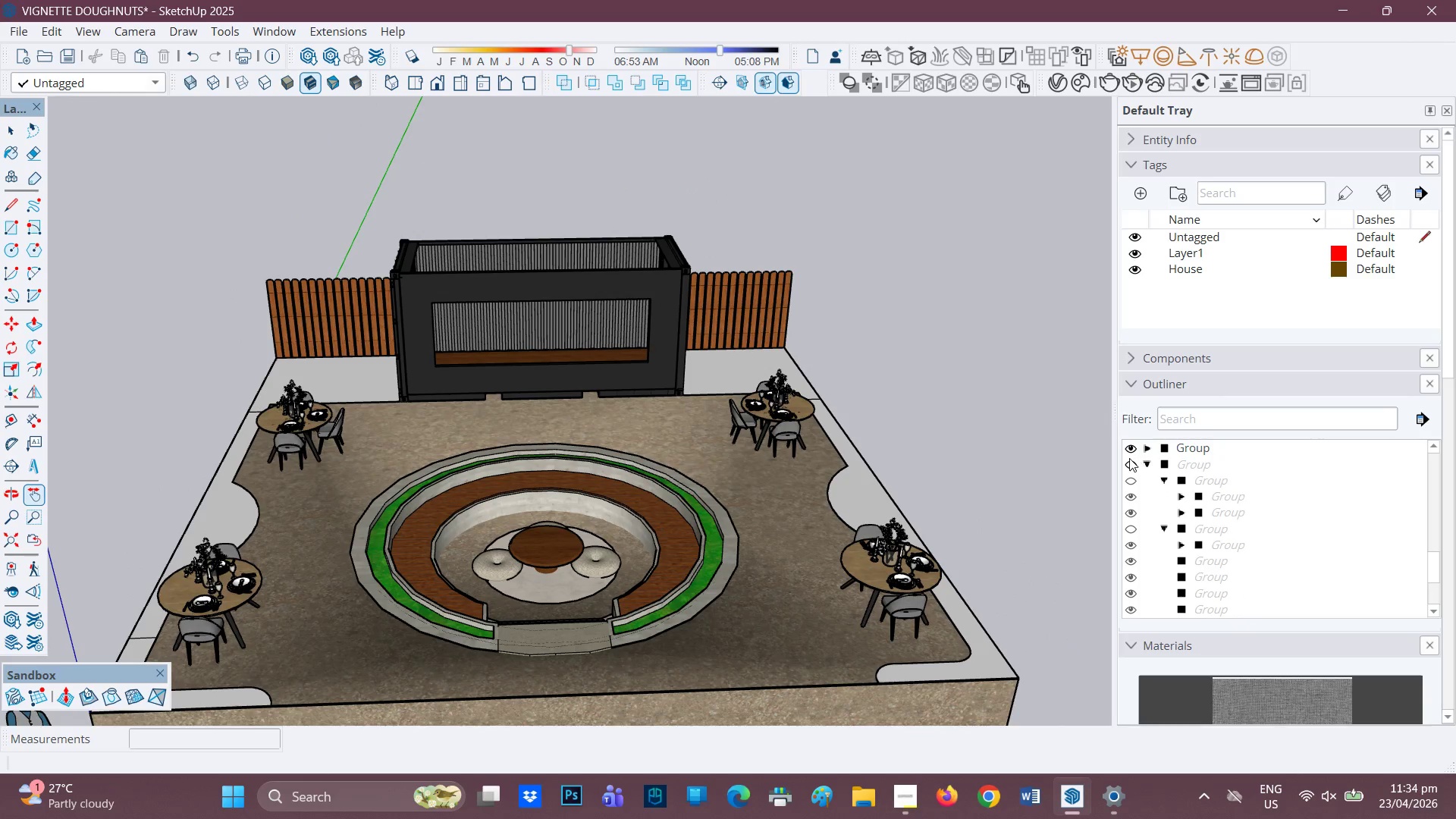 
left_click([1129, 460])
 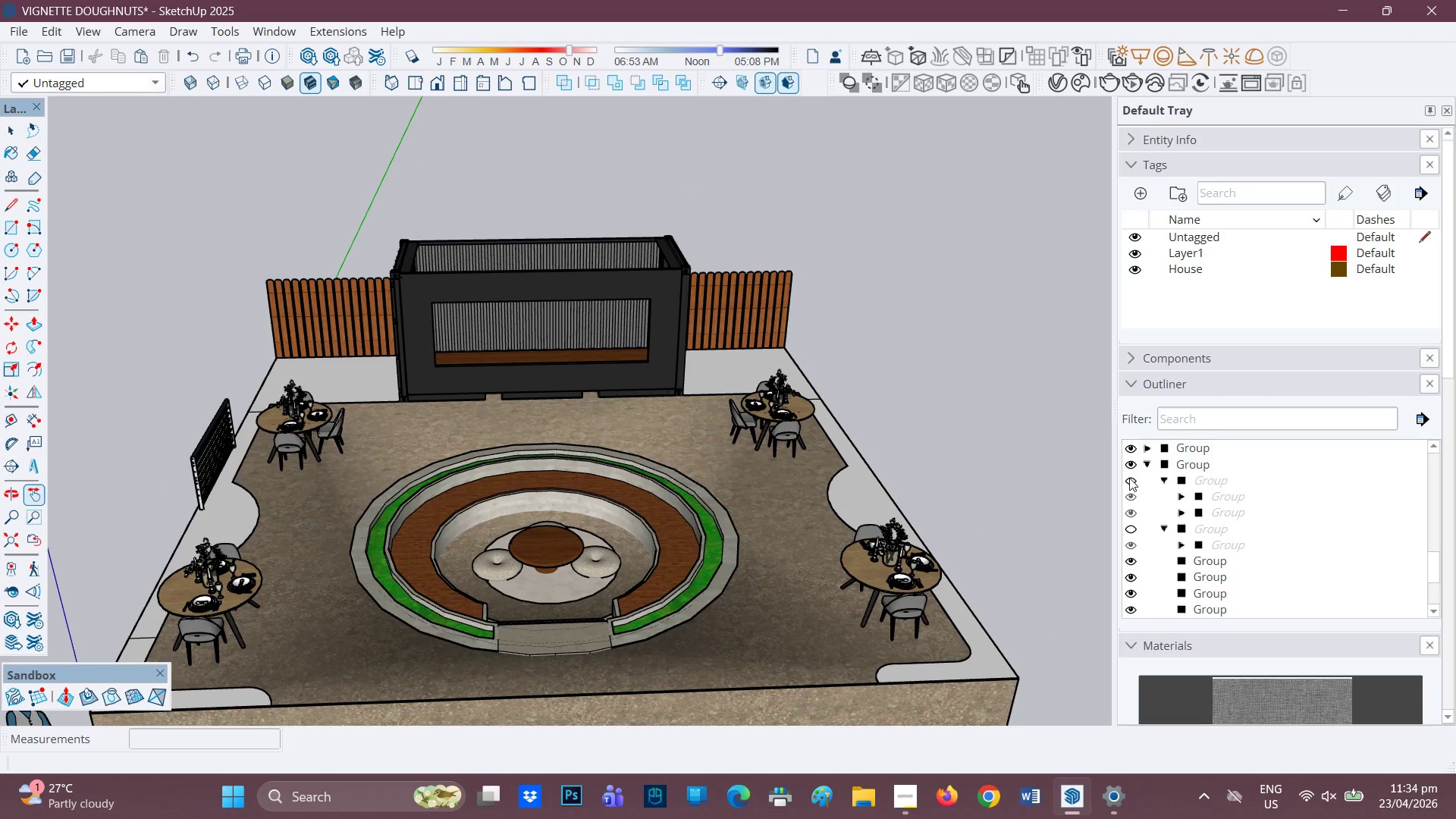 
left_click([1129, 479])
 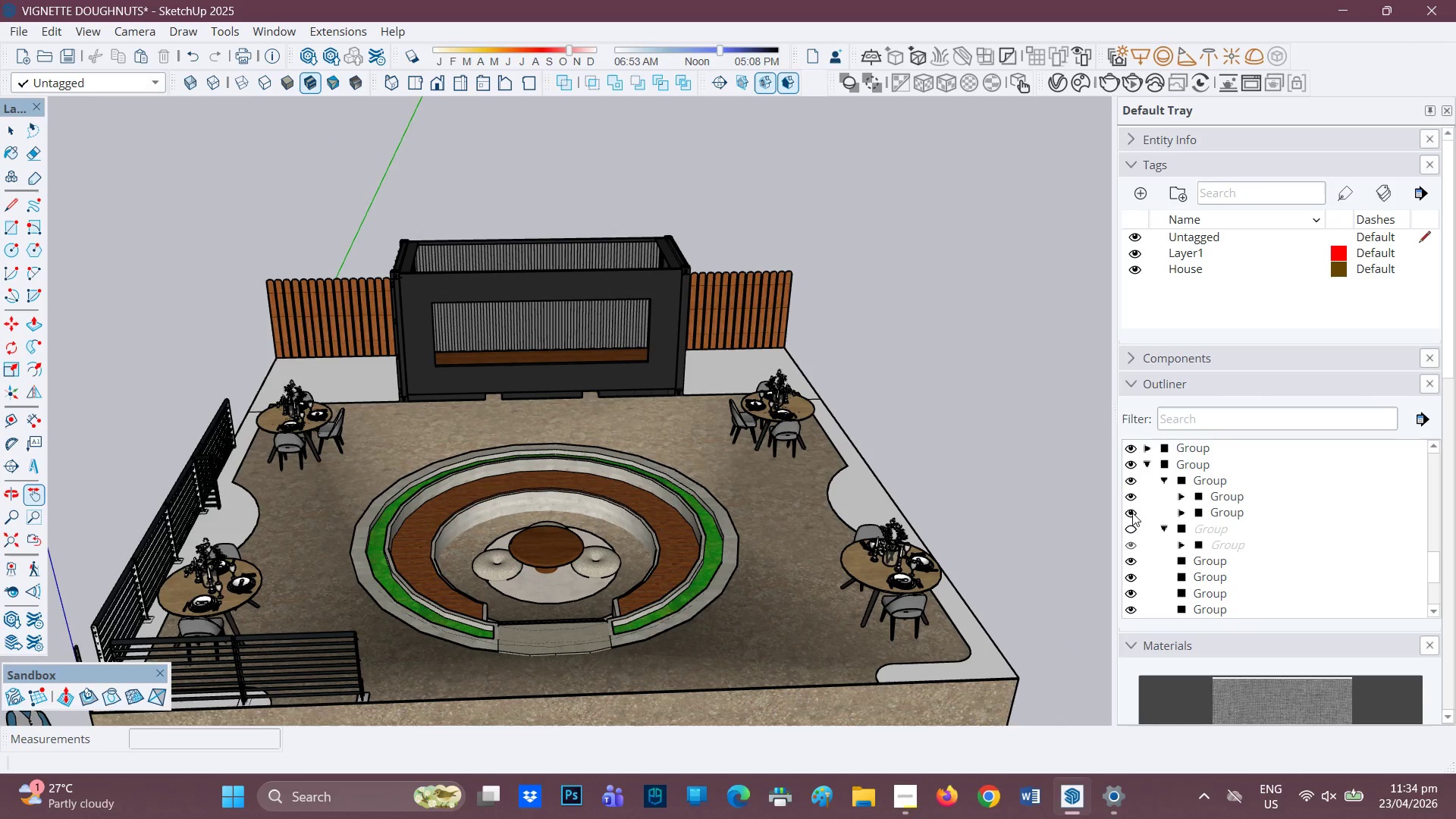 
left_click([1131, 526])
 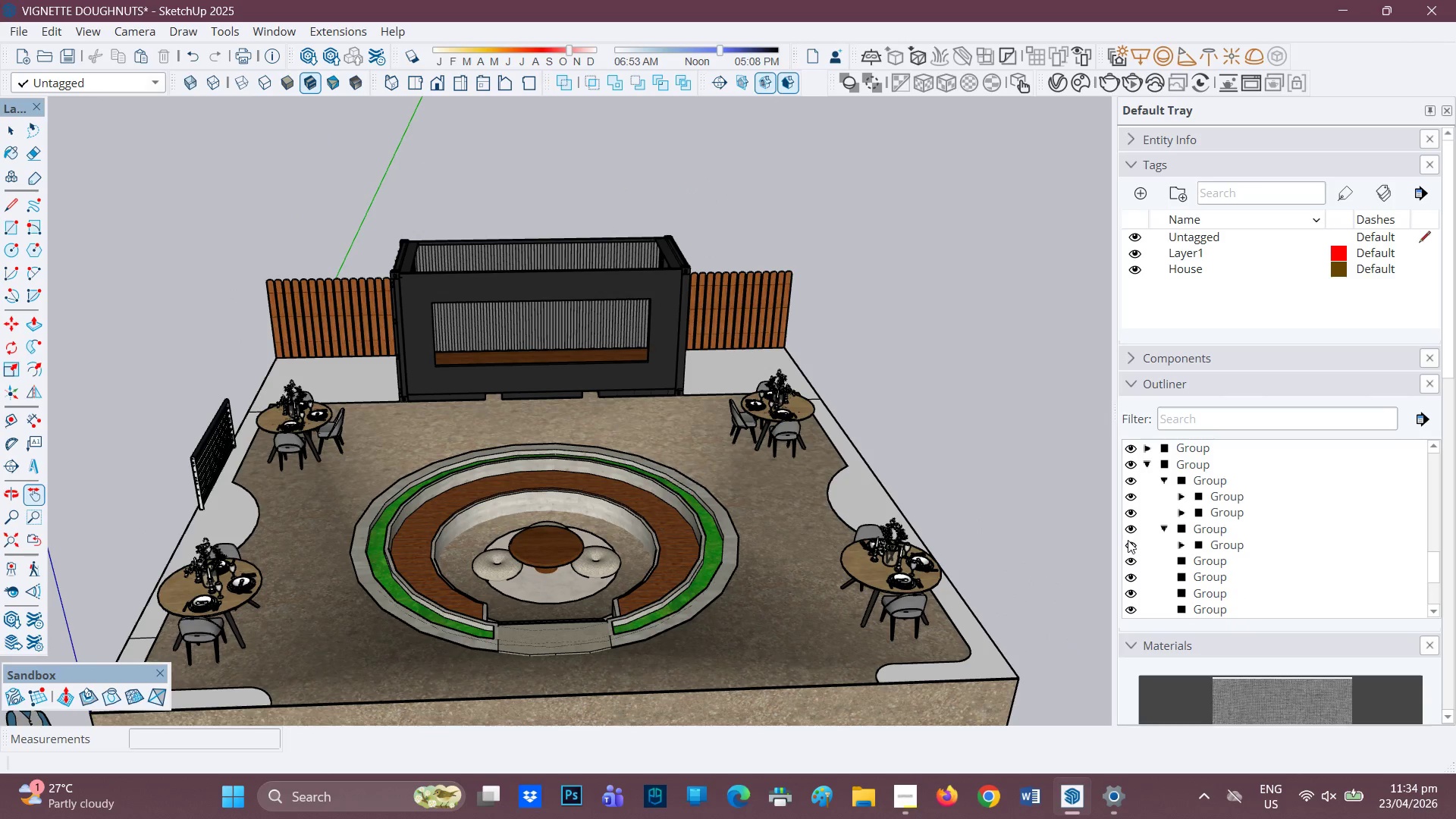 
scroll: coordinate [1131, 563], scroll_direction: down, amount: 2.0
 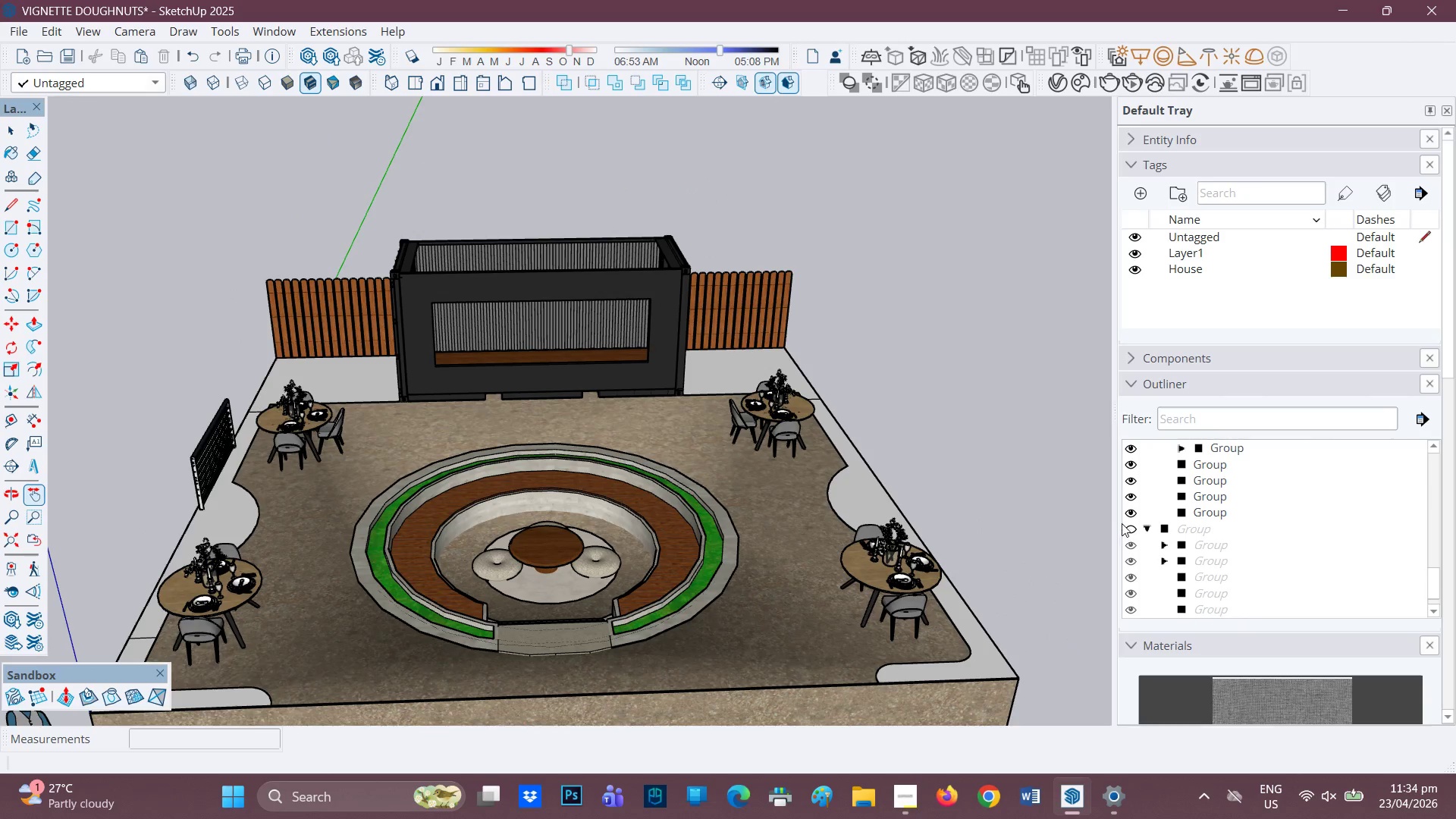 
left_click([1132, 530])
 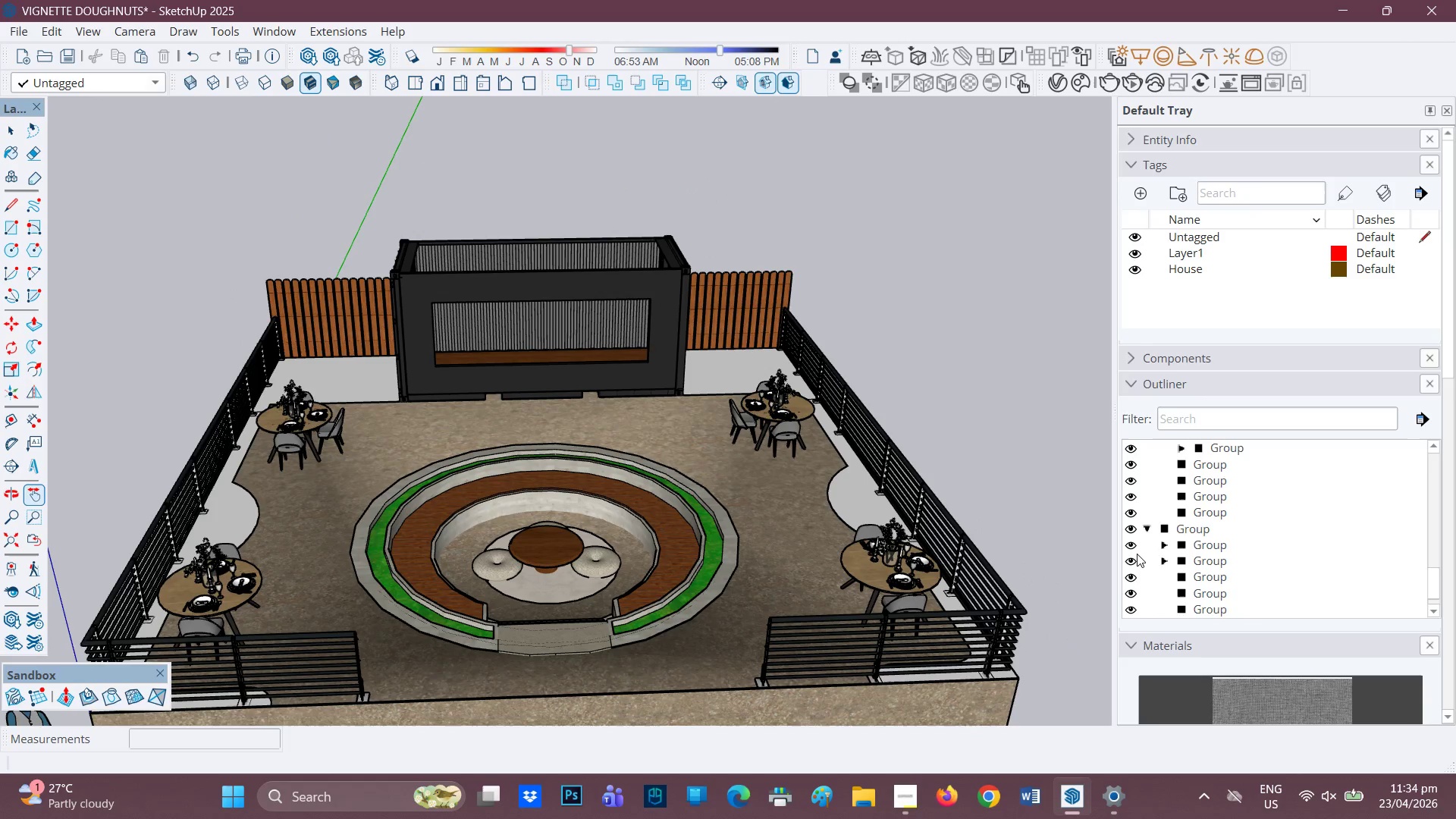 
scroll: coordinate [1139, 570], scroll_direction: down, amount: 3.0
 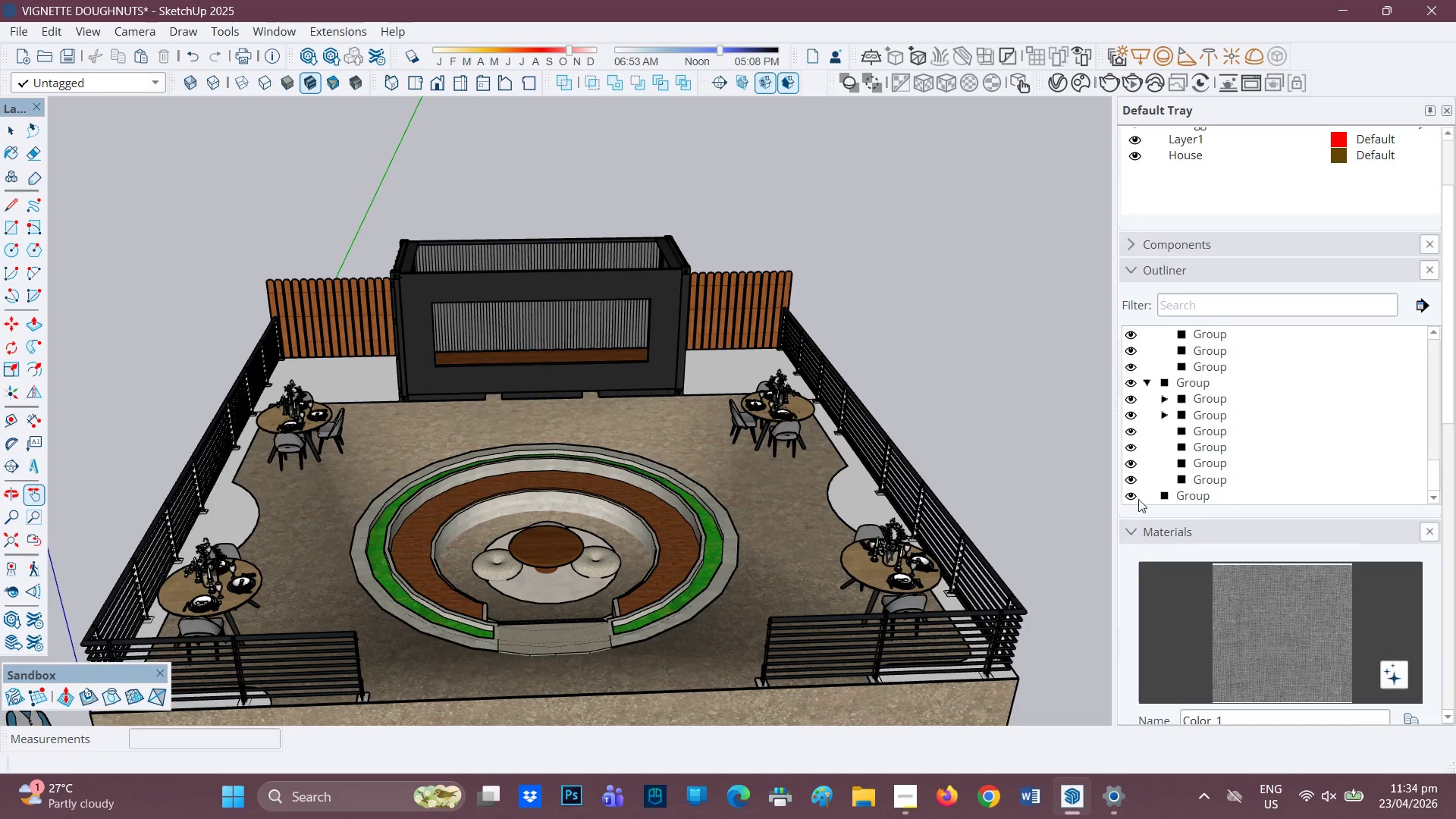 
scroll: coordinate [1172, 428], scroll_direction: up, amount: 16.0
 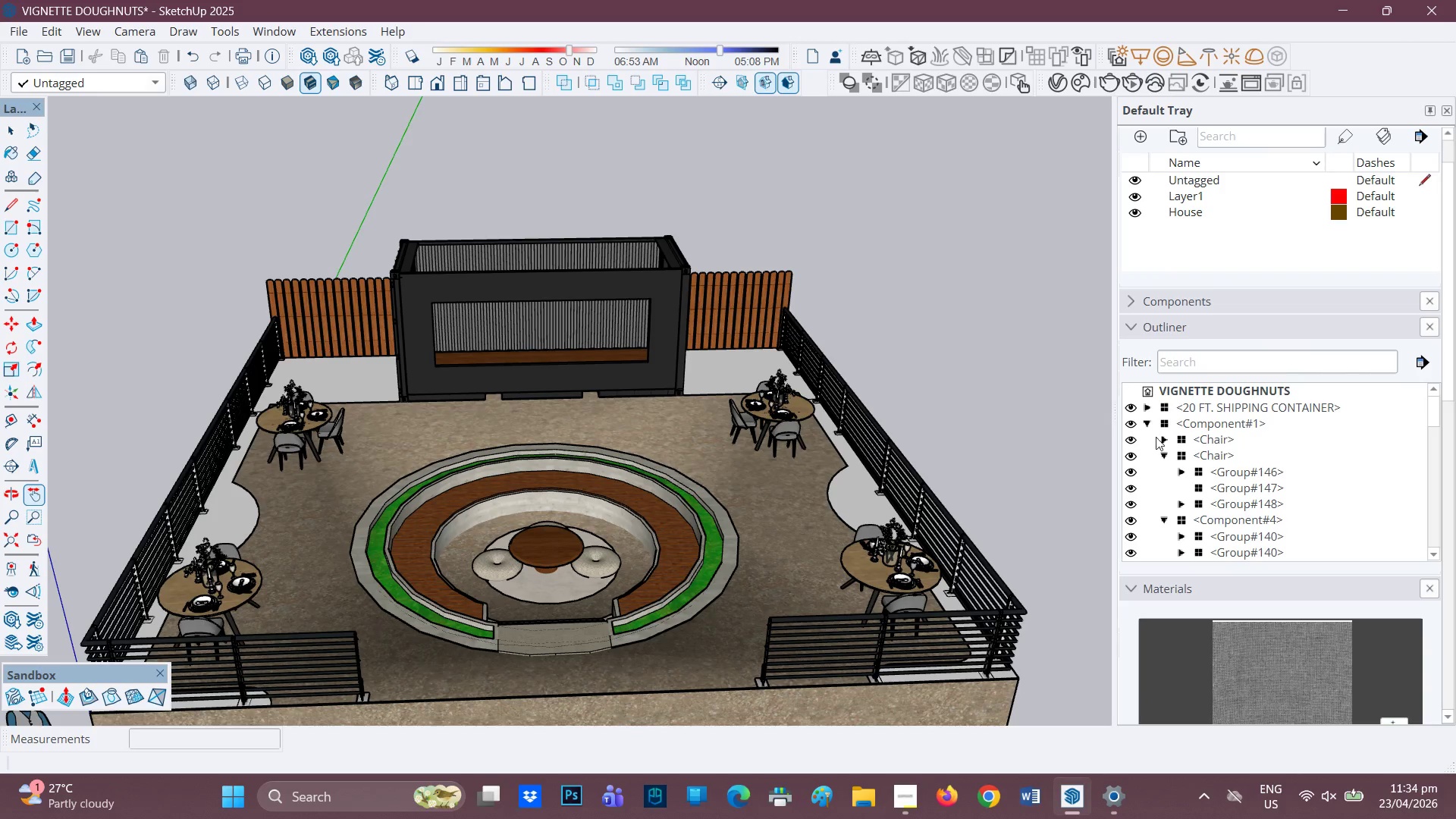 
scroll: coordinate [1158, 485], scroll_direction: down, amount: 18.0
 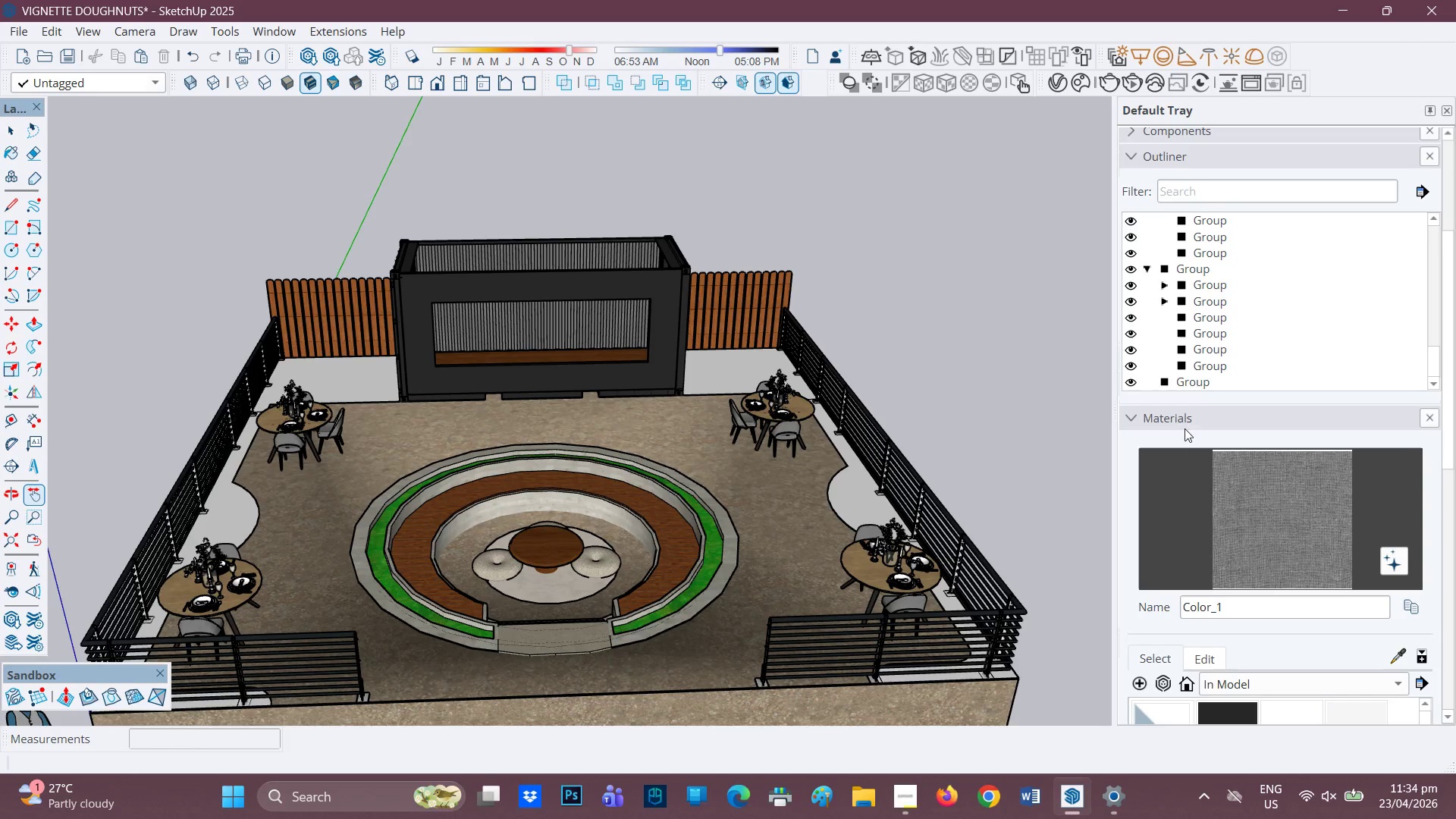 
scroll: coordinate [1197, 401], scroll_direction: up, amount: 17.0
 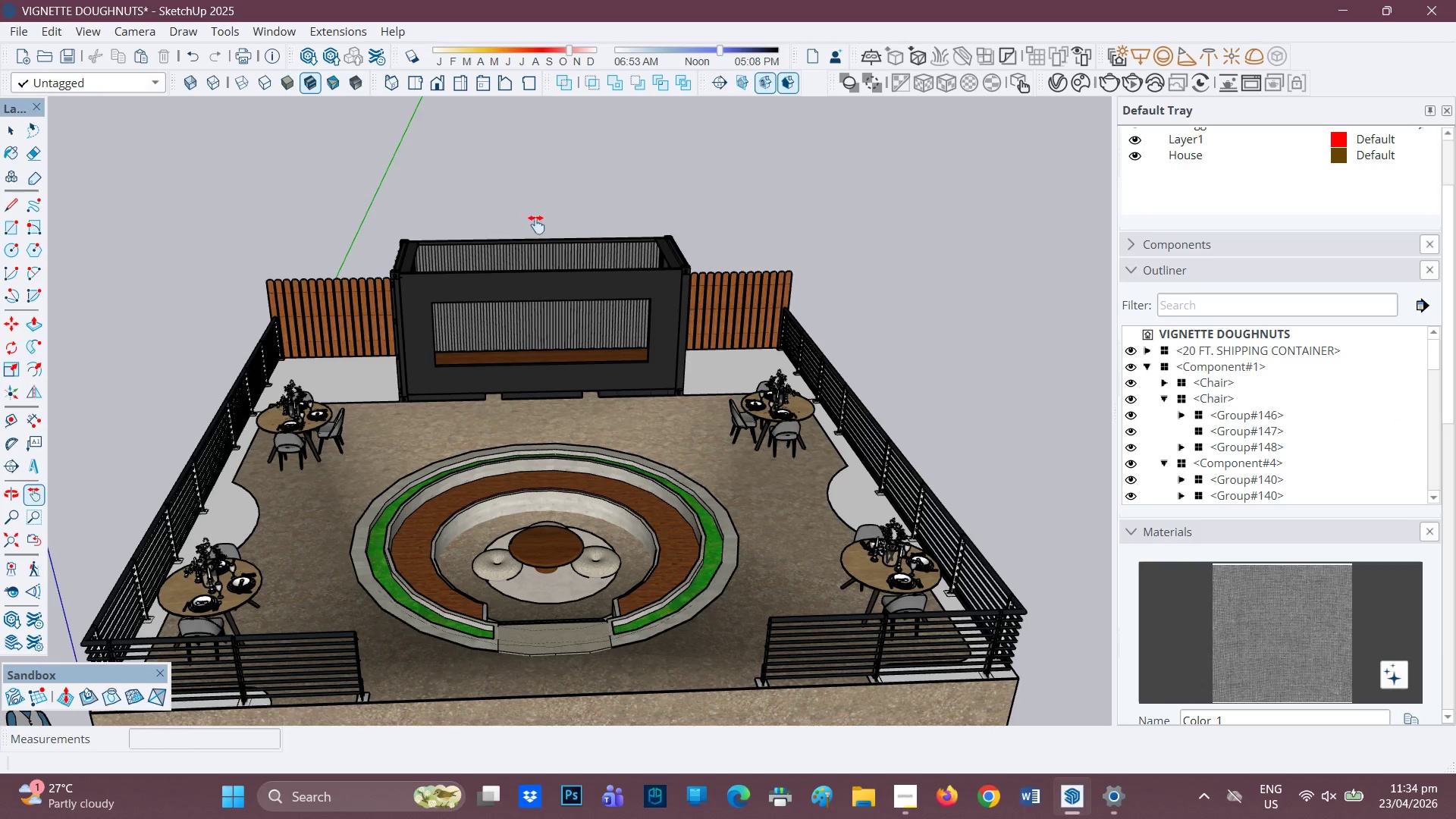 
key(Space)
 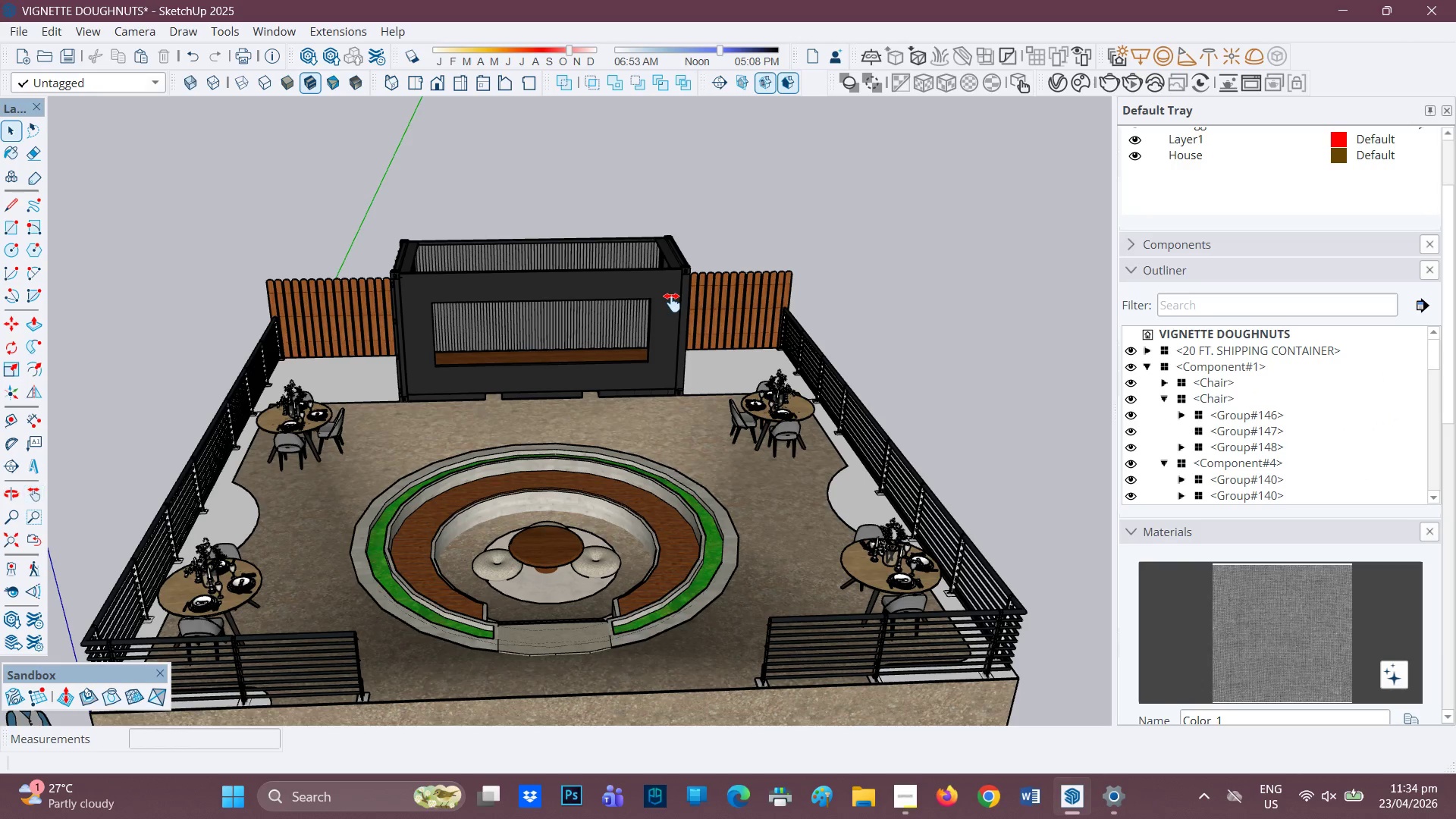 
left_click([672, 303])
 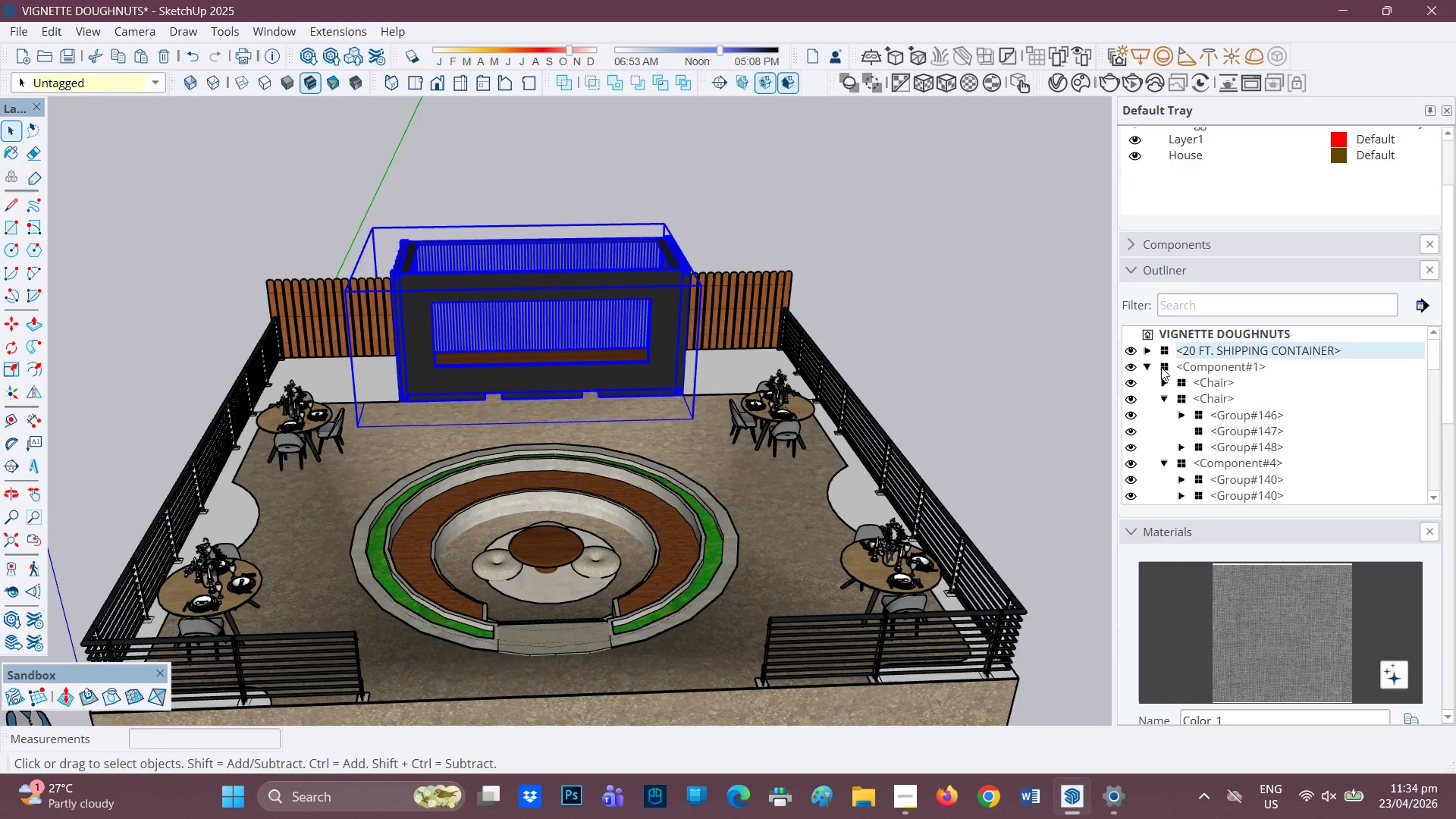 
left_click([1151, 355])
 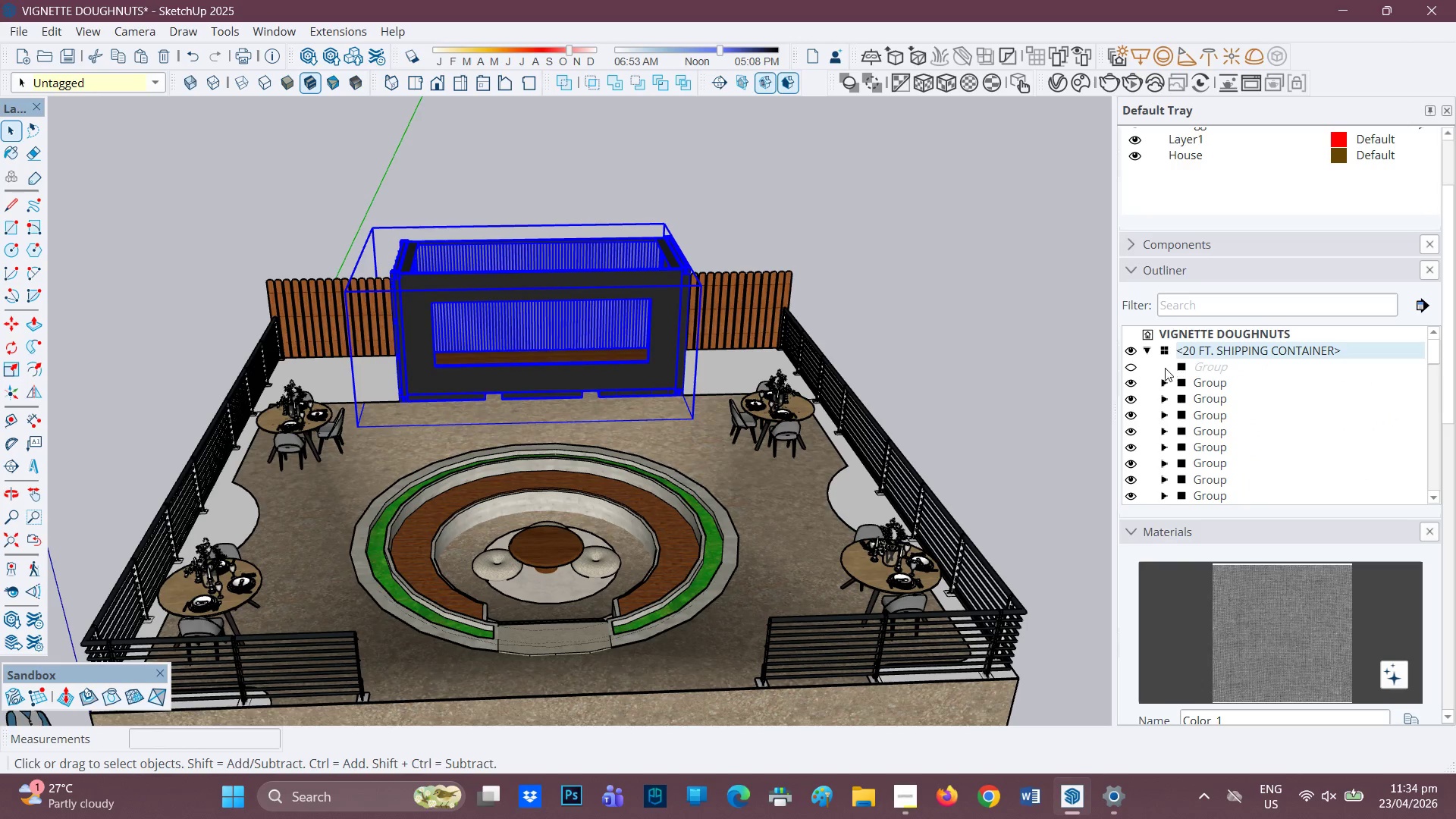 
left_click([1125, 369])
 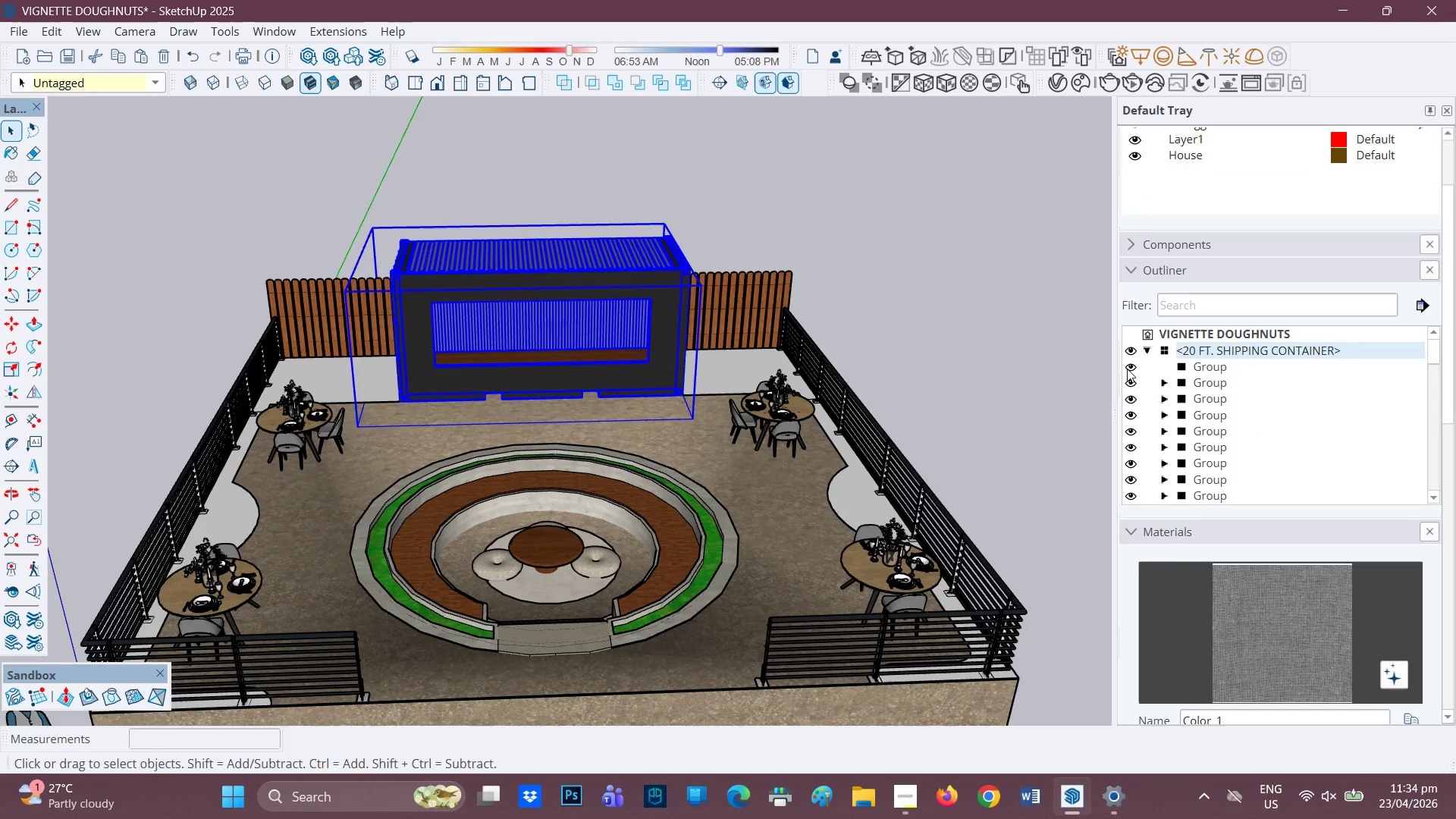 
scroll: coordinate [546, 275], scroll_direction: up, amount: 3.0
 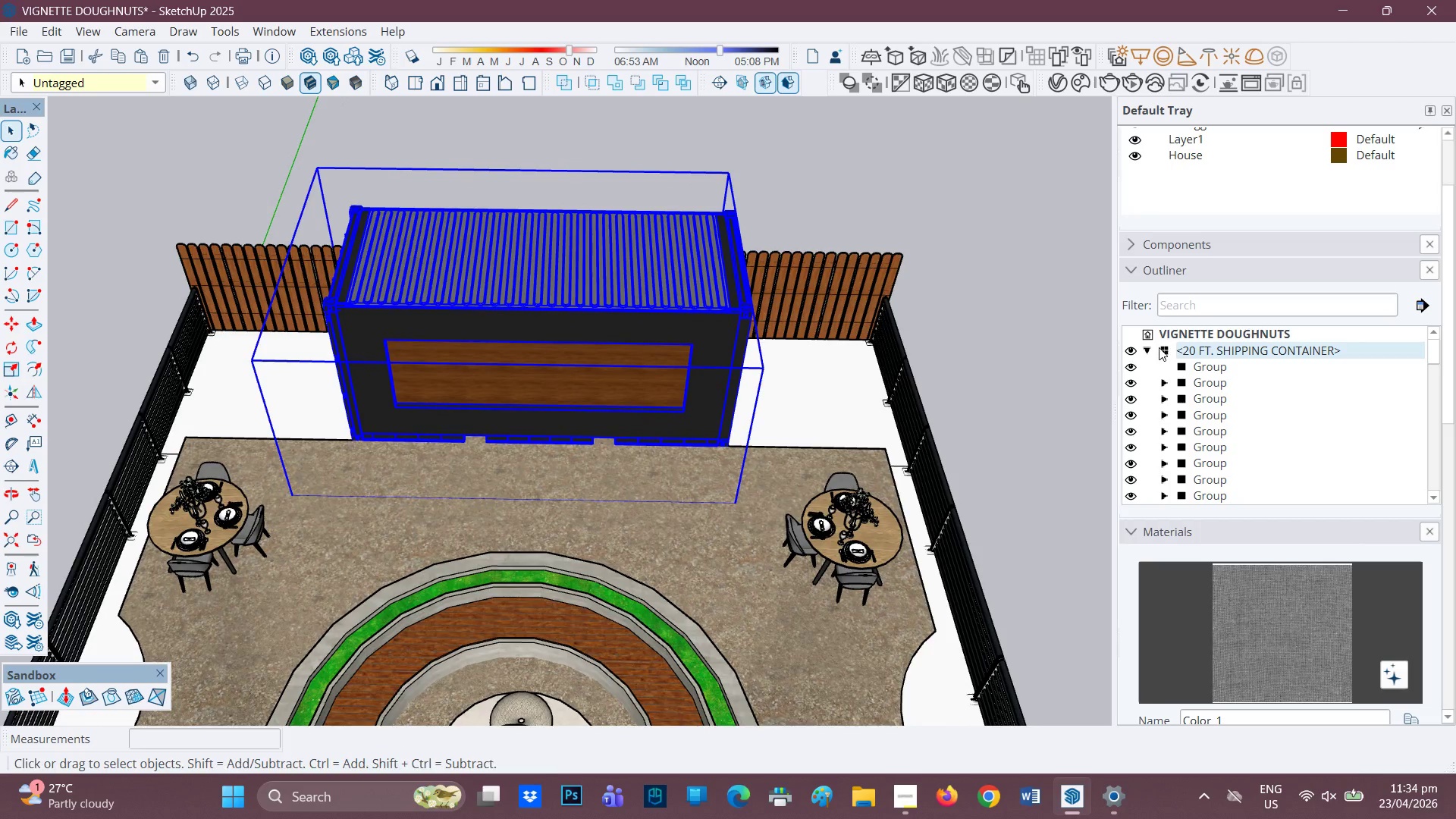 
left_click([1131, 367])
 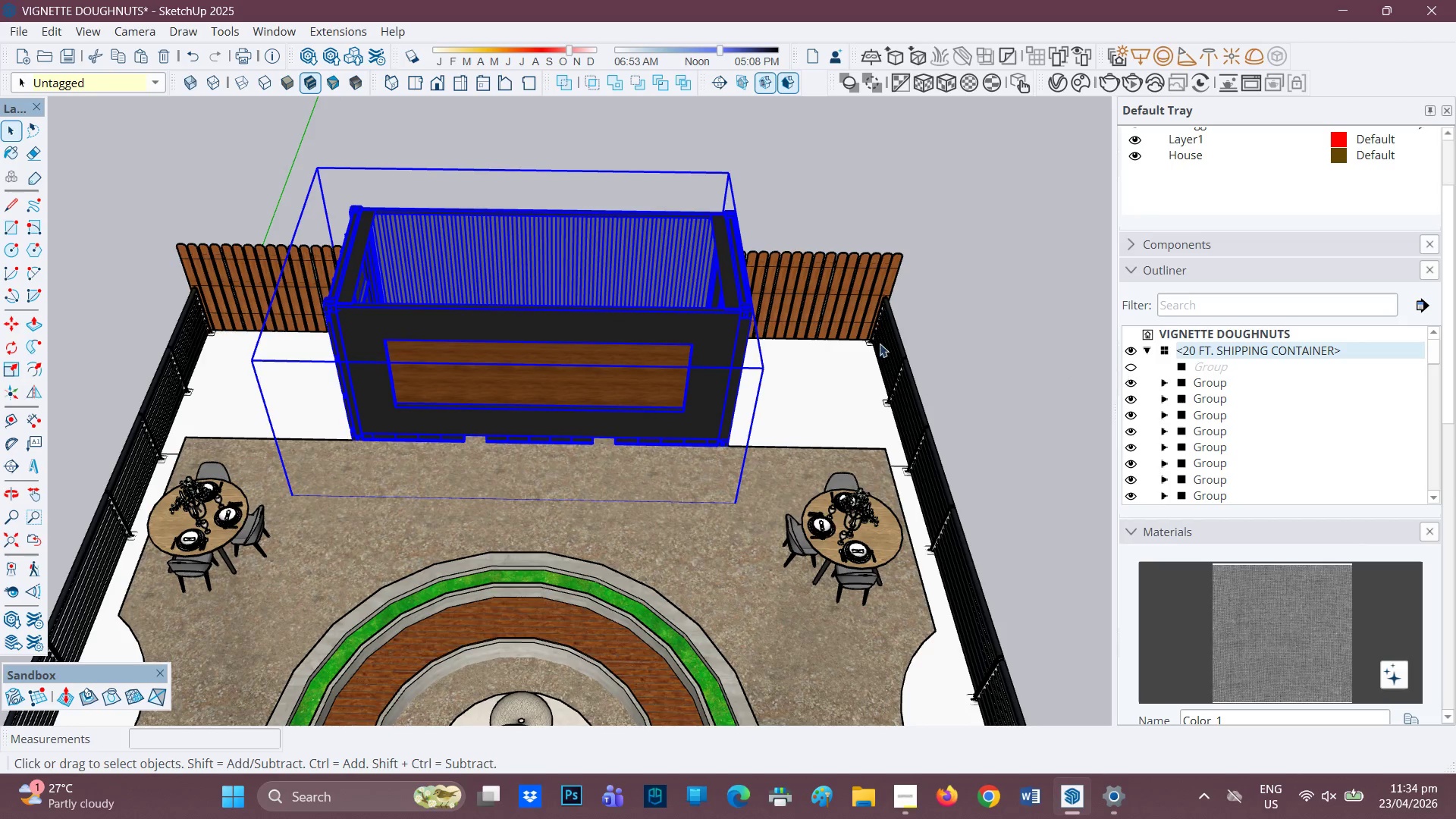 
scroll: coordinate [540, 328], scroll_direction: down, amount: 2.0
 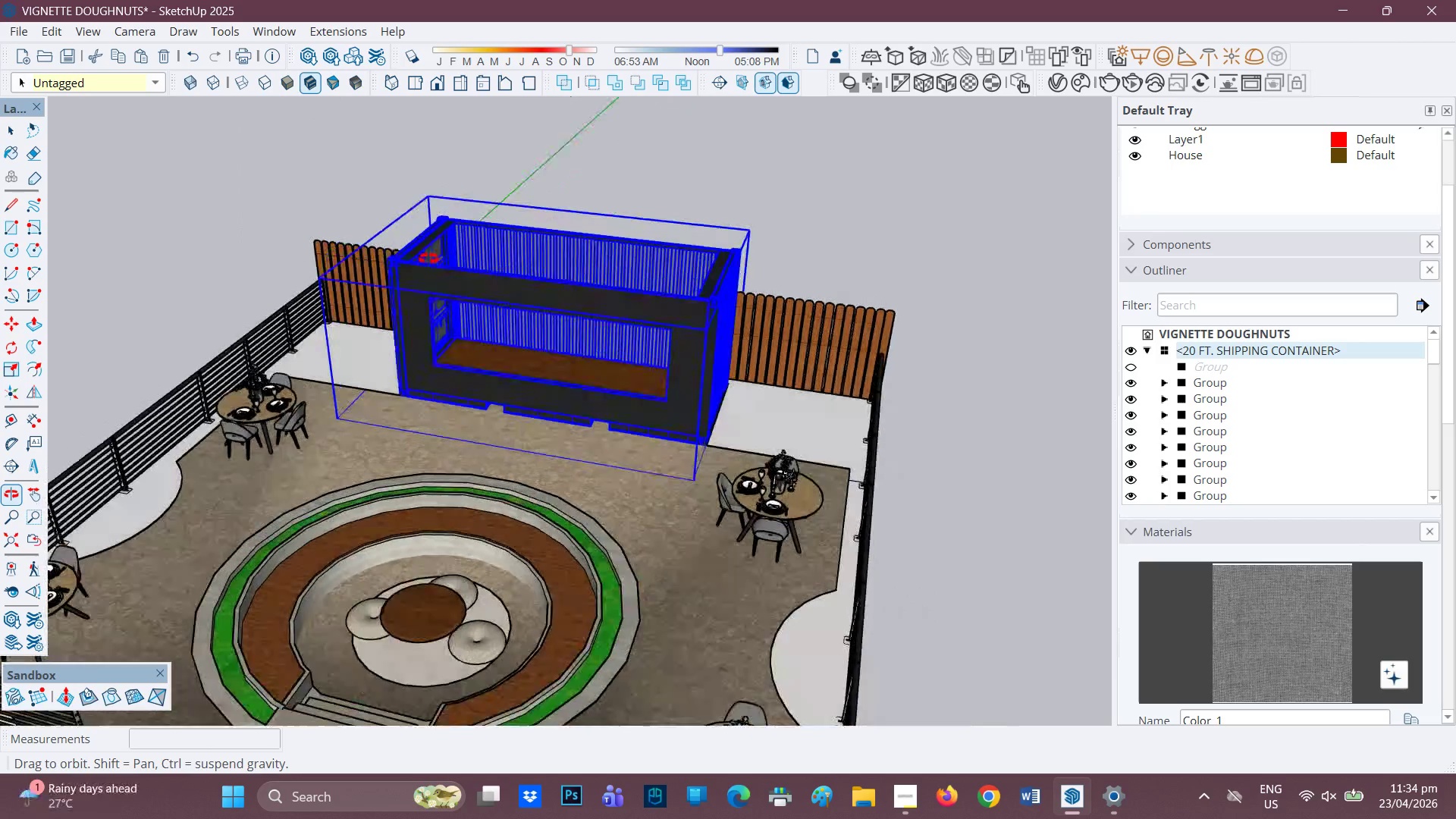 
scroll: coordinate [491, 297], scroll_direction: up, amount: 6.0
 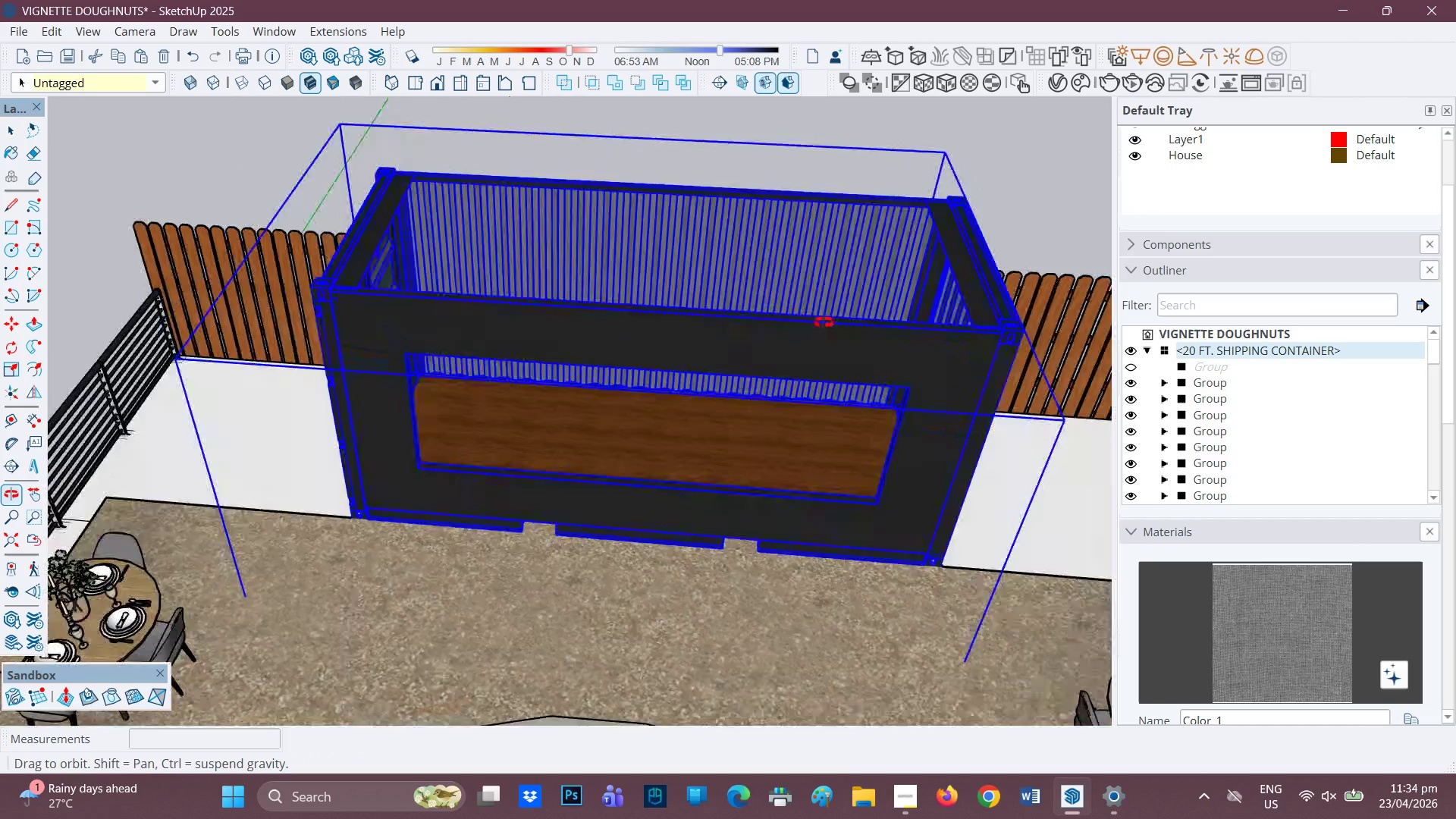 
key(Space)
 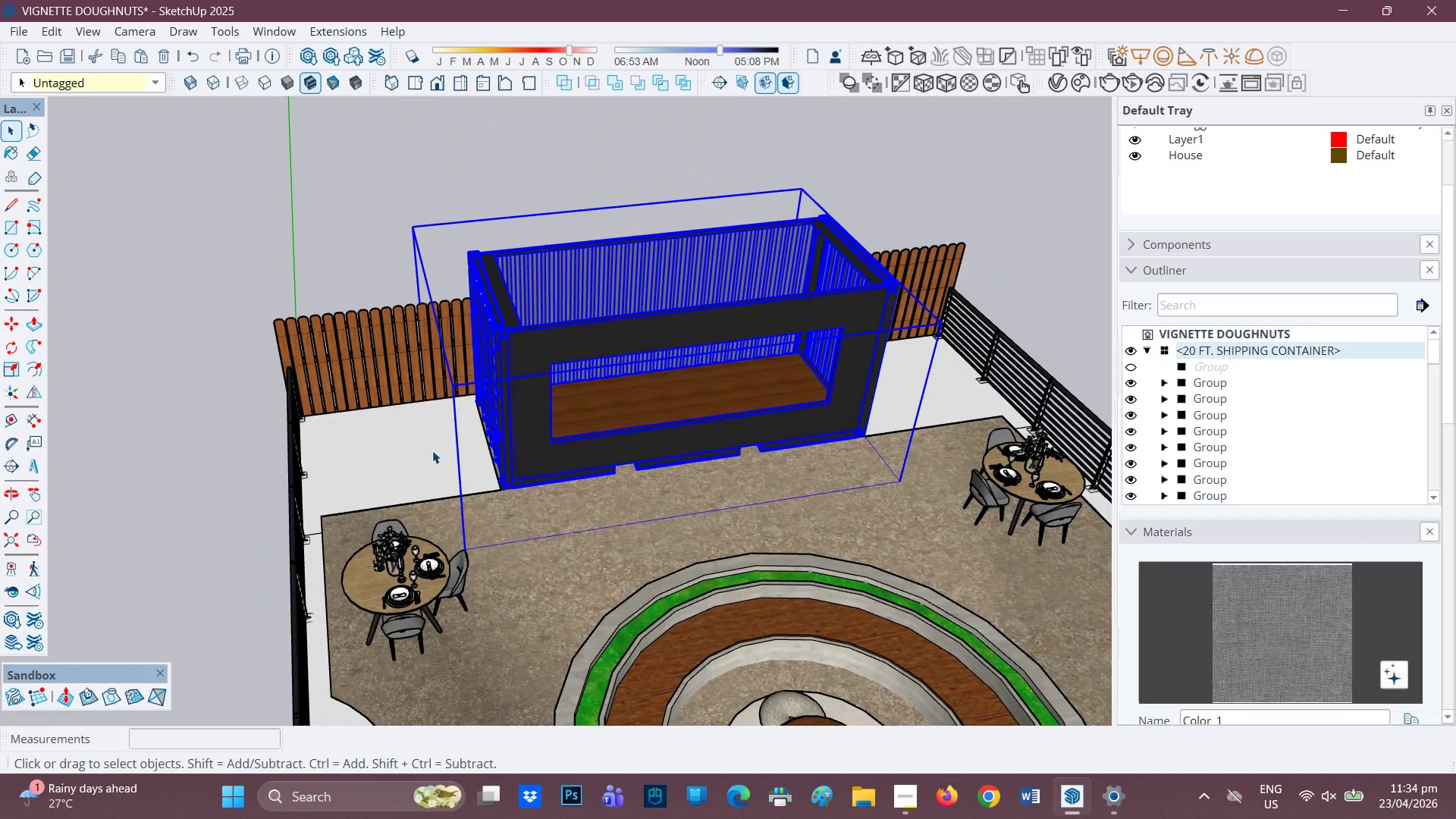 
scroll: coordinate [550, 395], scroll_direction: down, amount: 5.0
 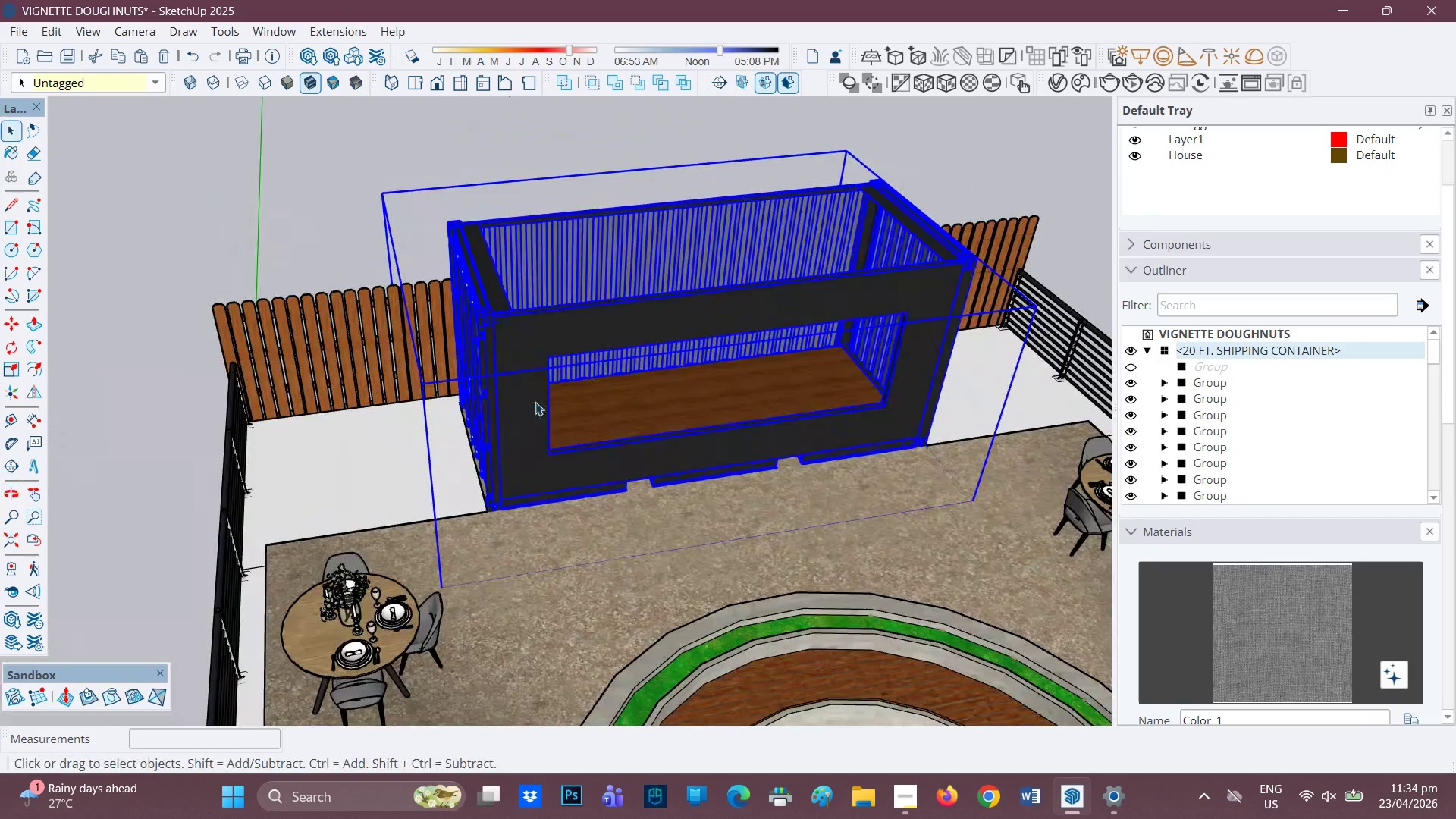 
double_click([431, 454])
 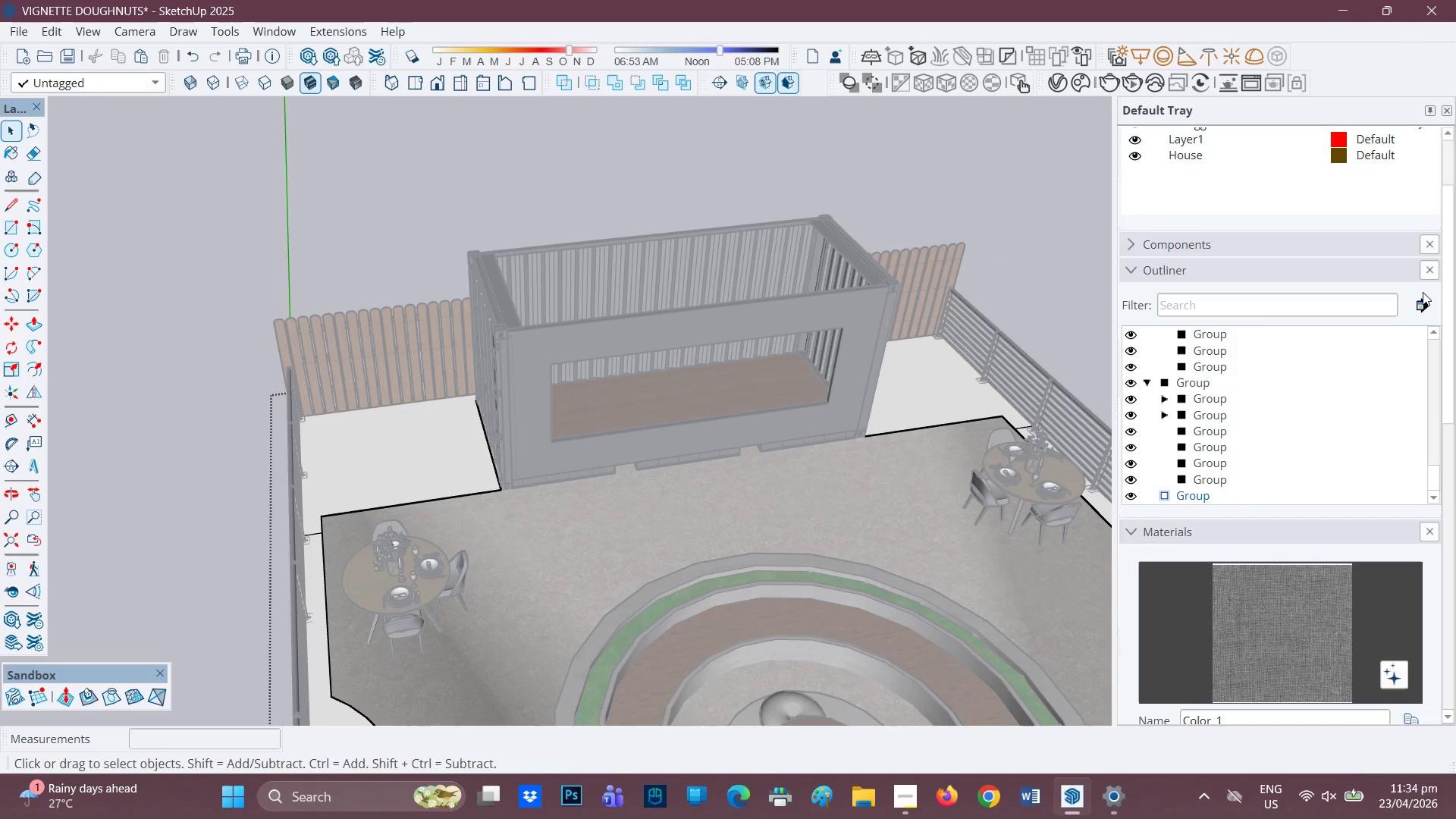 
scroll: coordinate [1344, 211], scroll_direction: up, amount: 5.0
 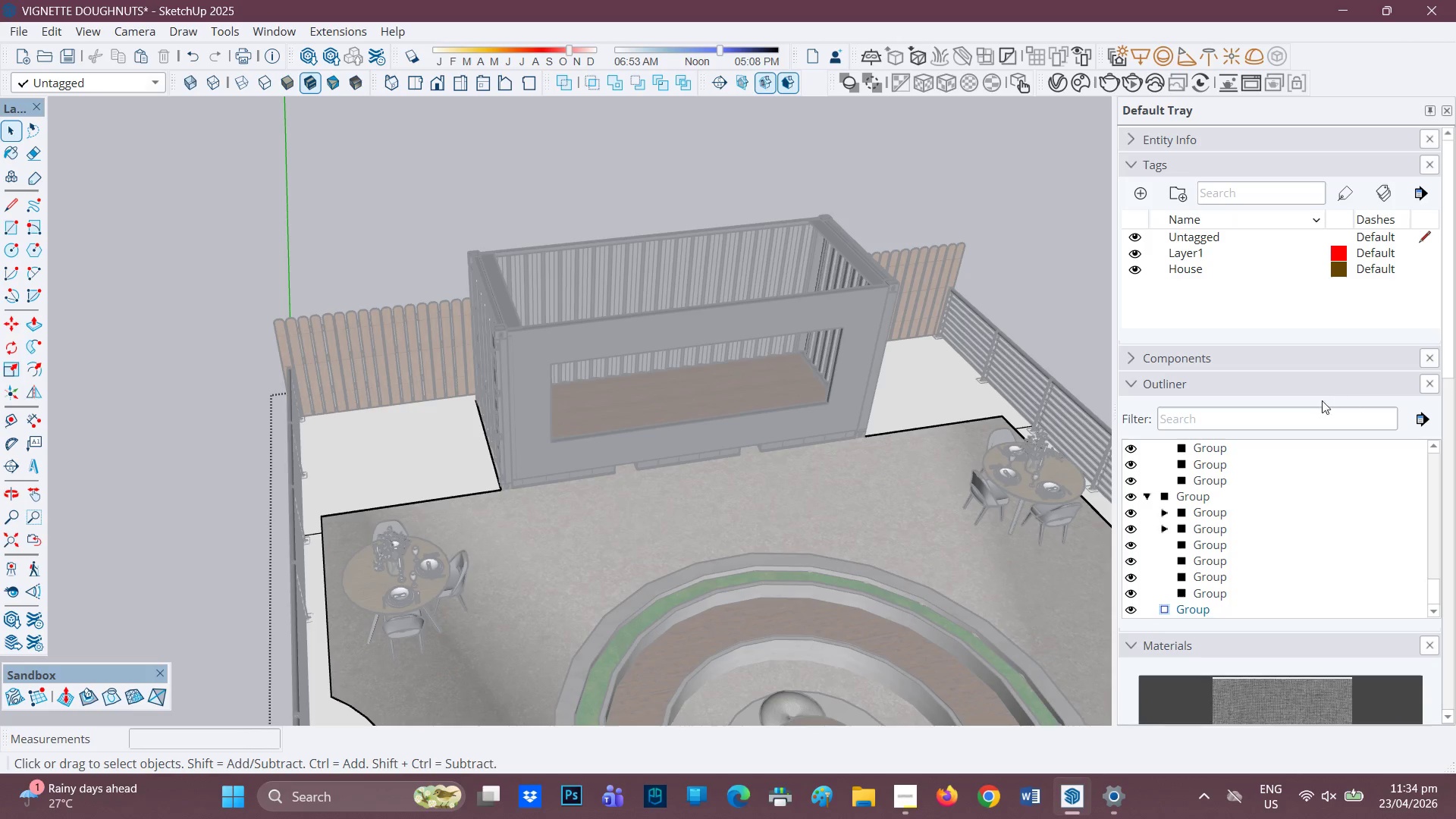 
scroll: coordinate [1313, 516], scroll_direction: down, amount: 4.0
 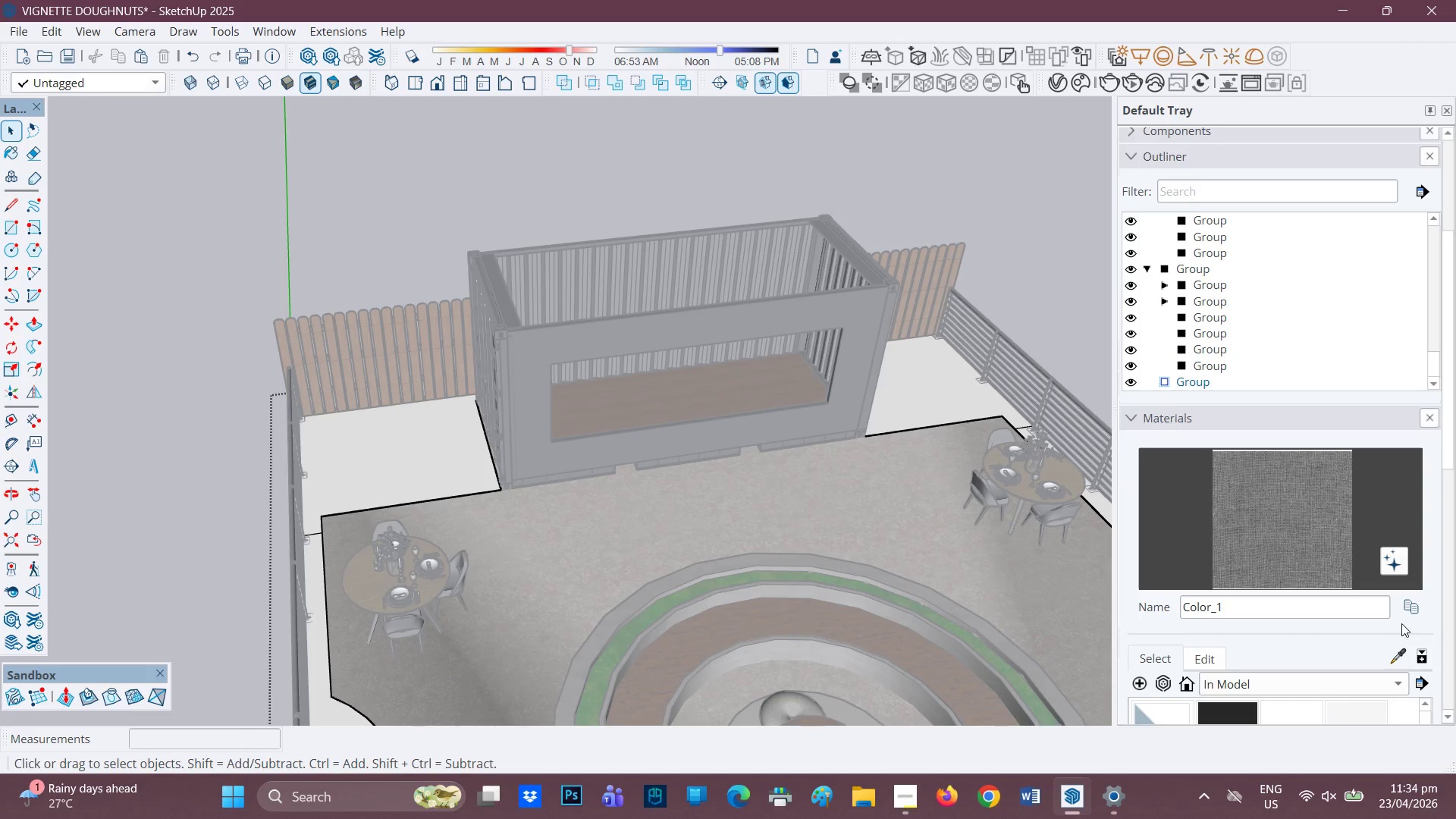 
left_click([1393, 677])
 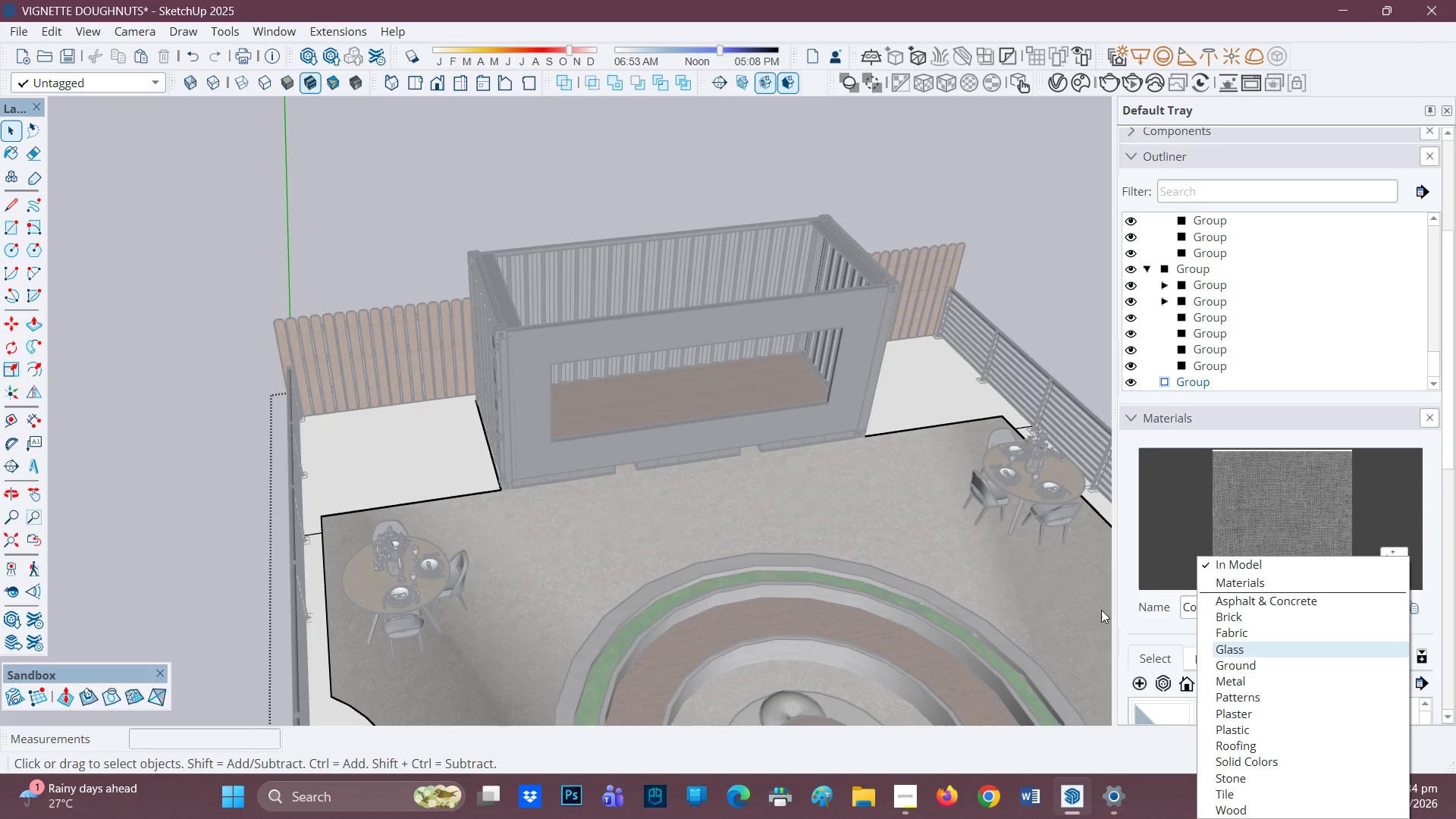 
key(Space)
 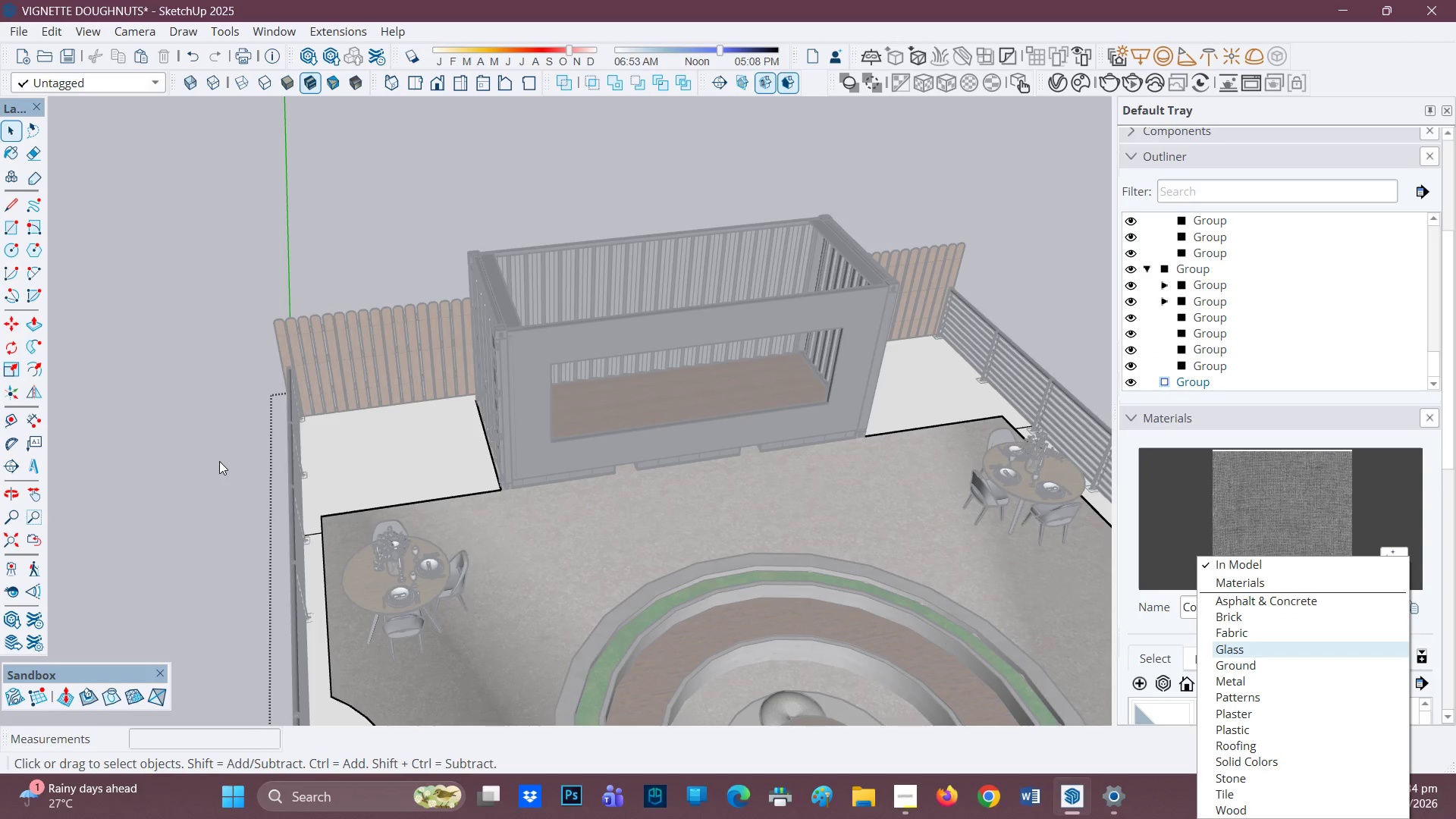 
left_click([219, 461])
 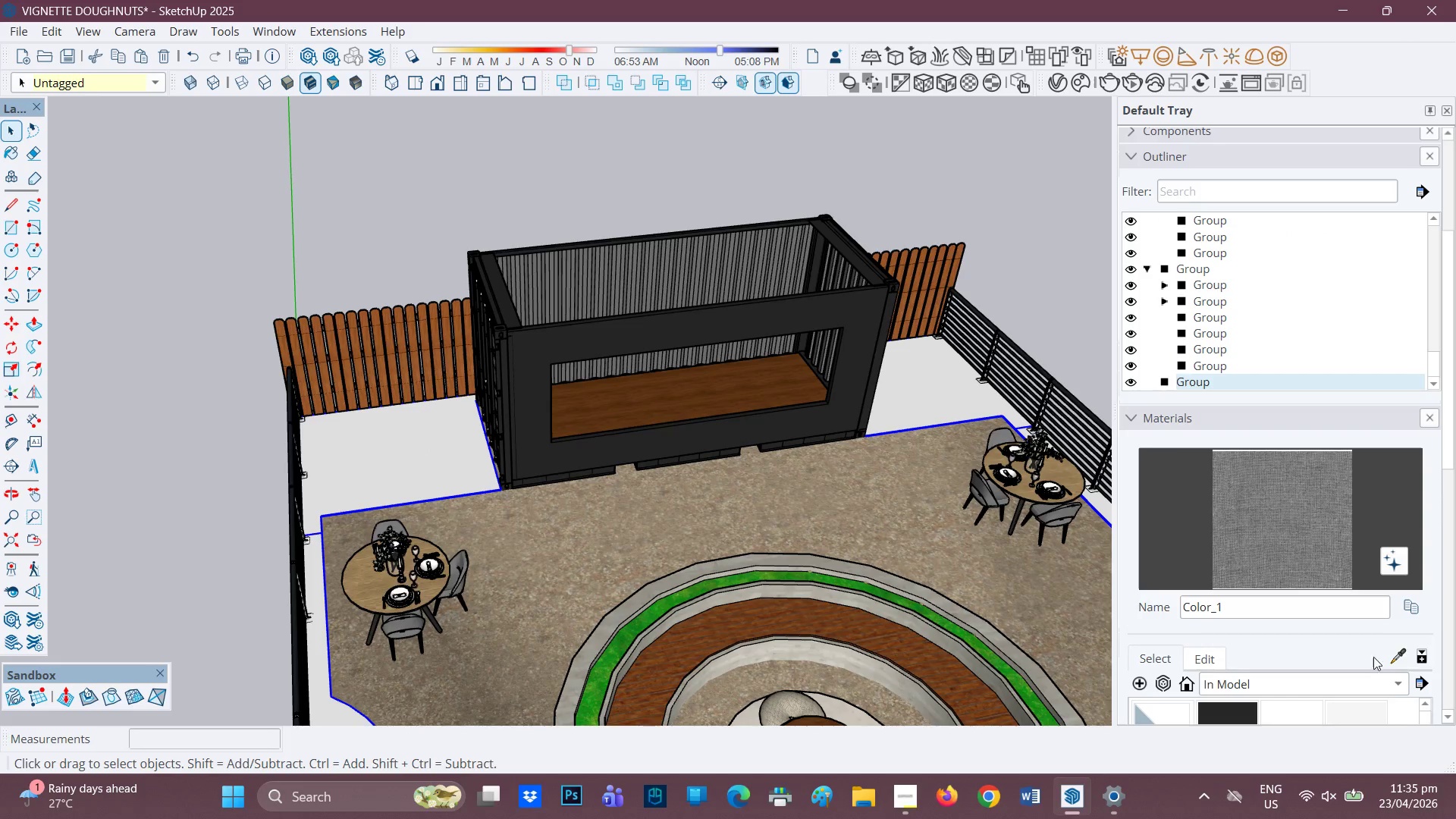 
left_click([1407, 682])
 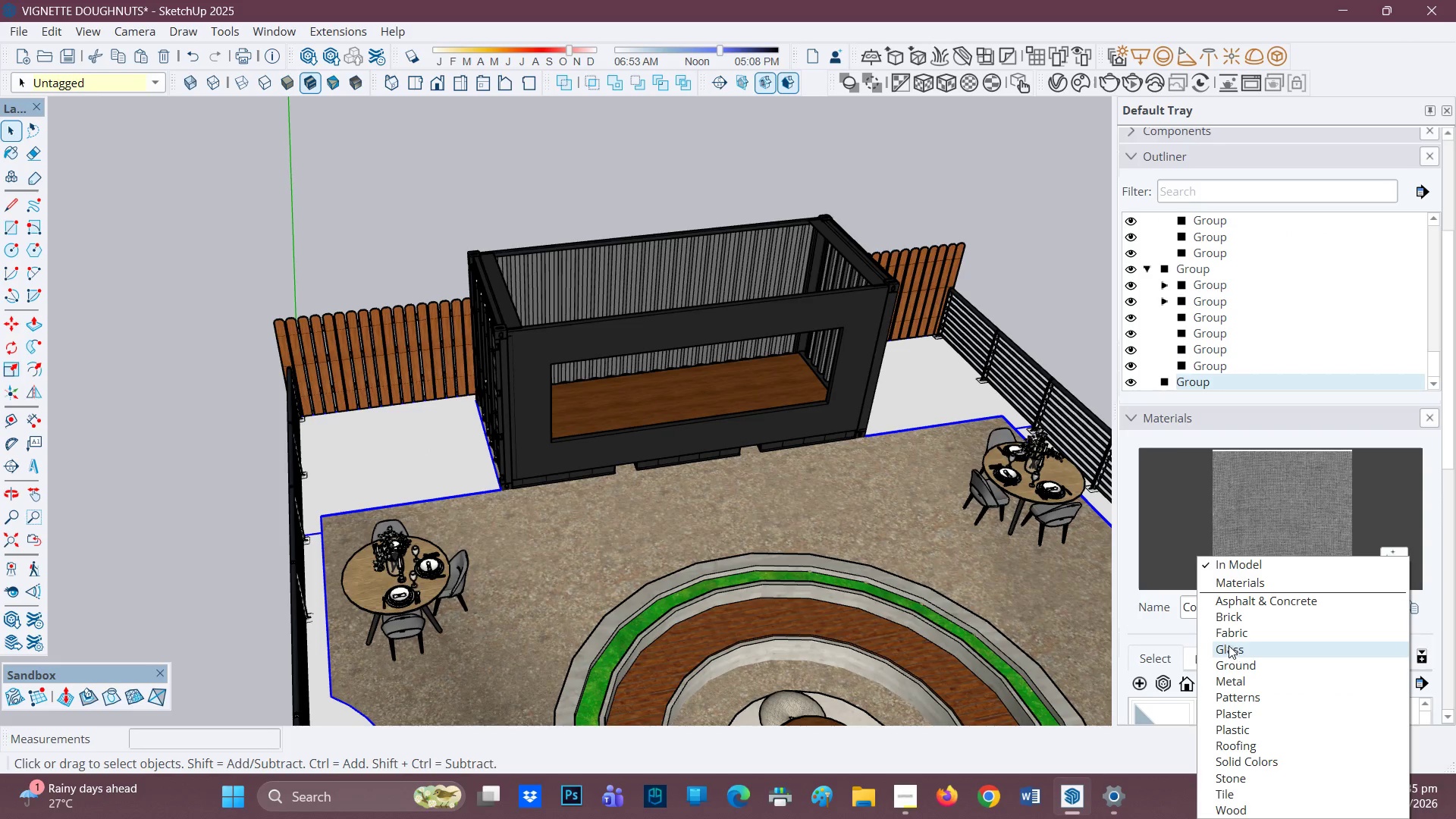 
left_click([1224, 658])
 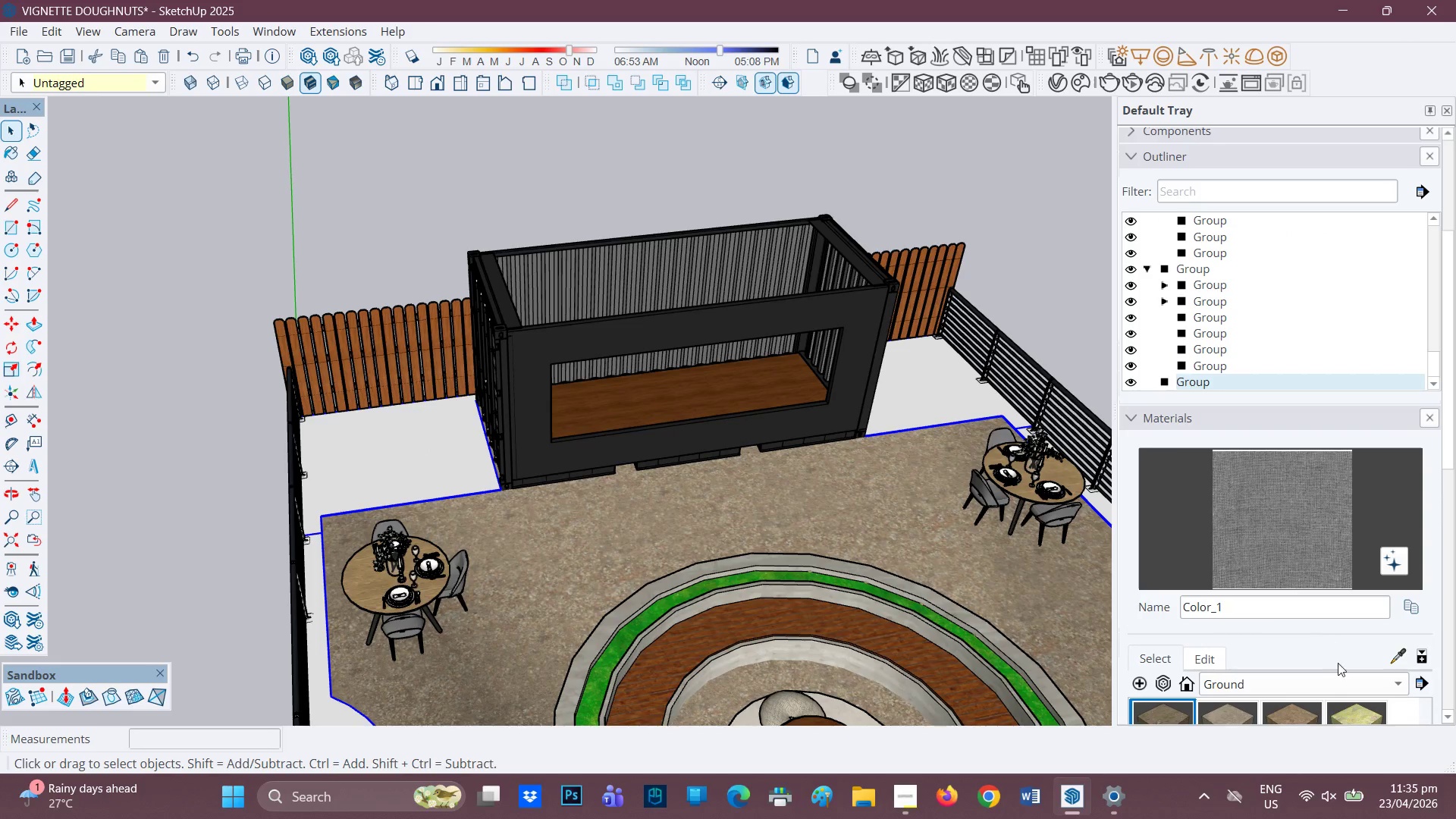 
scroll: coordinate [1310, 657], scroll_direction: down, amount: 2.0
 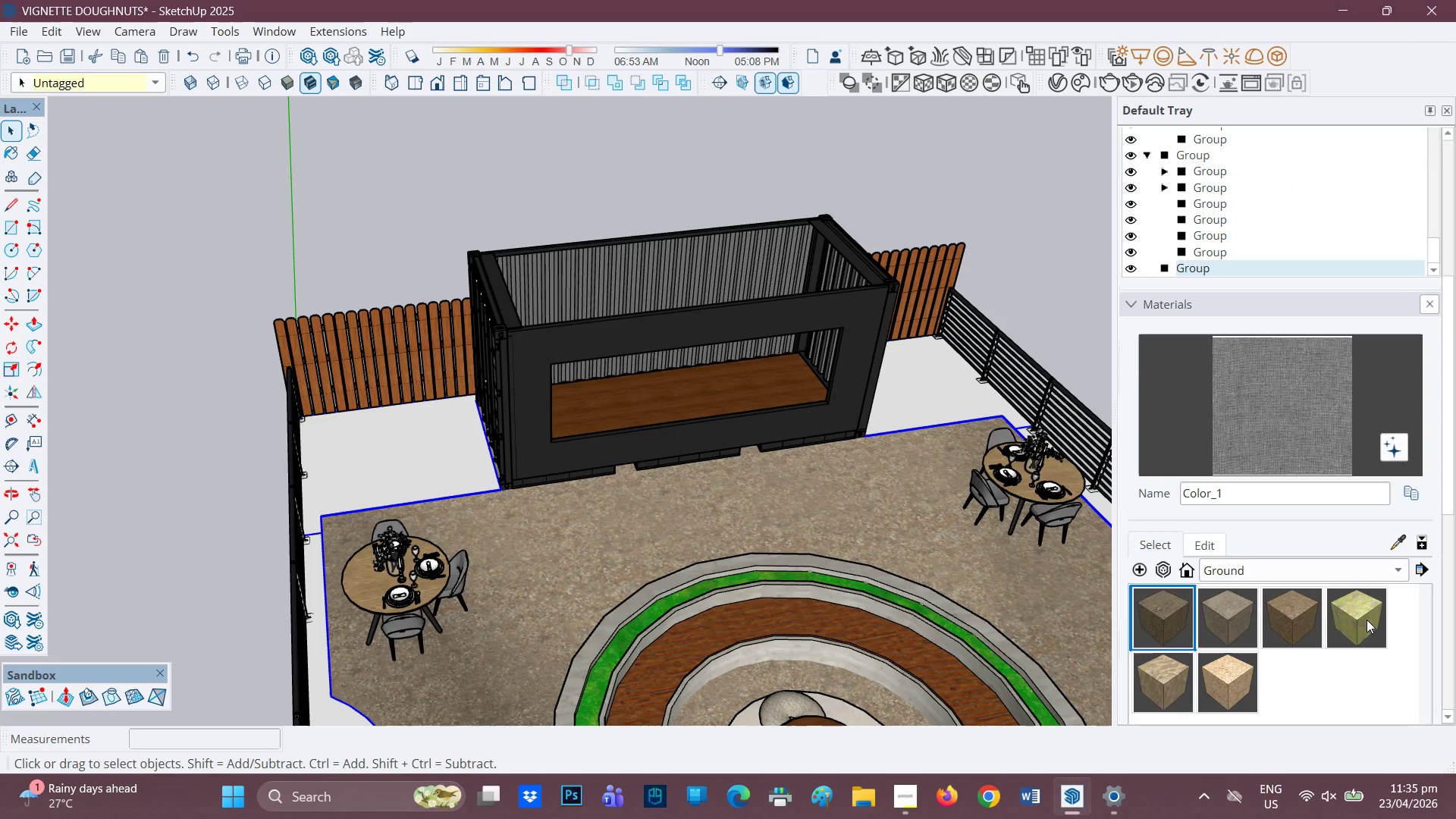 
left_click([1367, 620])
 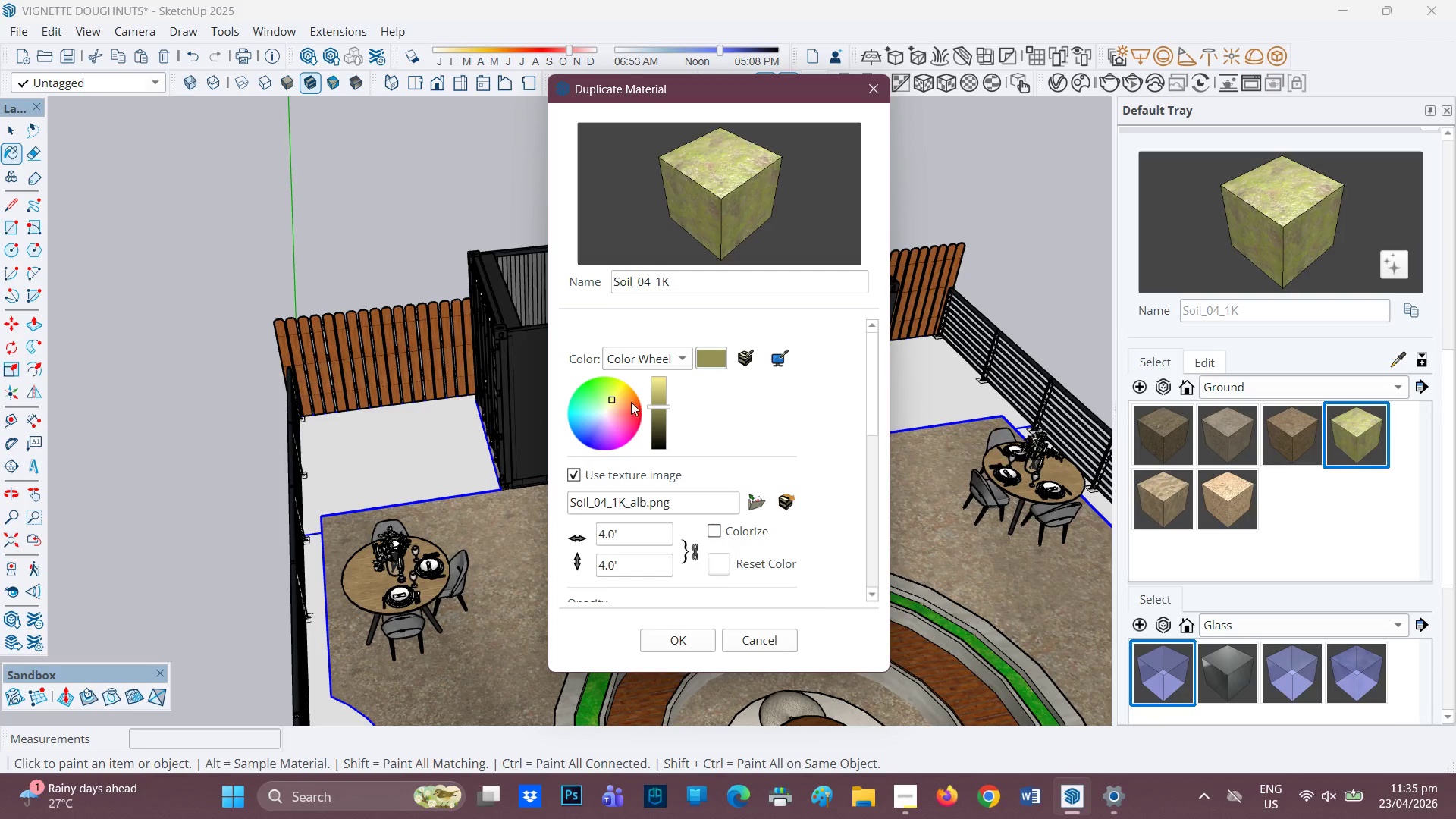 
left_click([595, 392])
 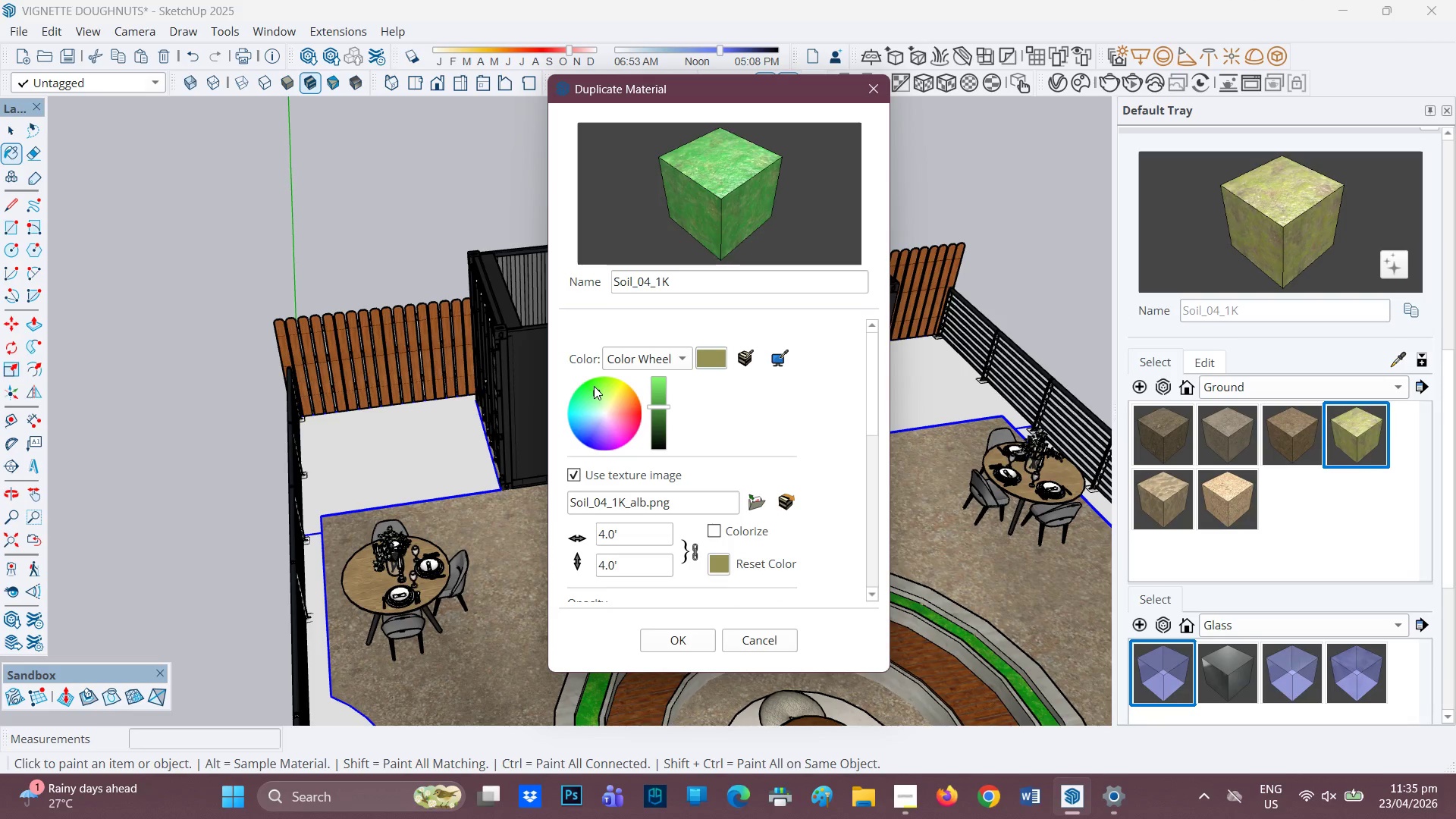 
left_click_drag(start_coordinate=[594, 385], to_coordinate=[591, 378])
 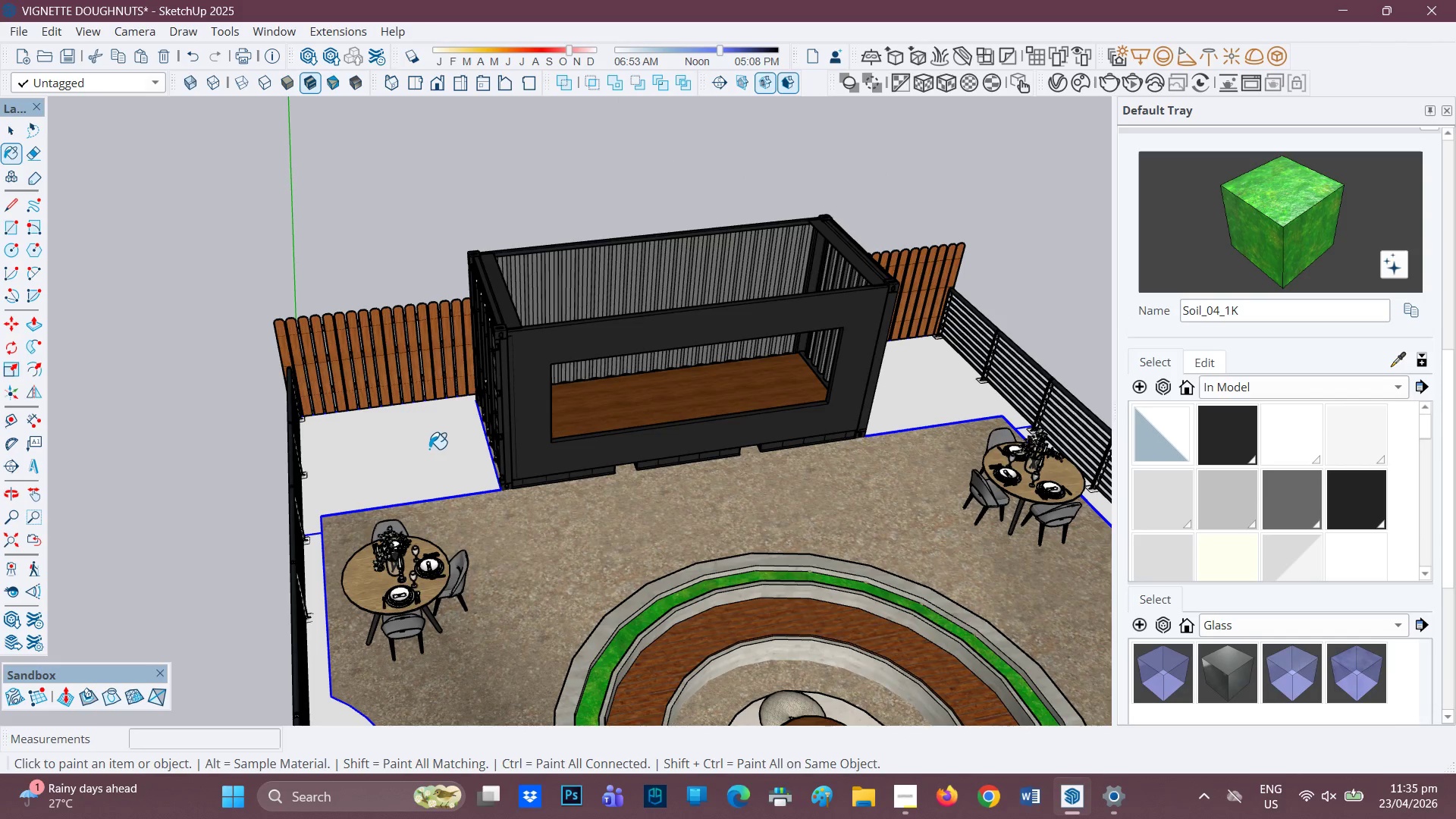 
scroll: coordinate [694, 542], scroll_direction: down, amount: 12.0
 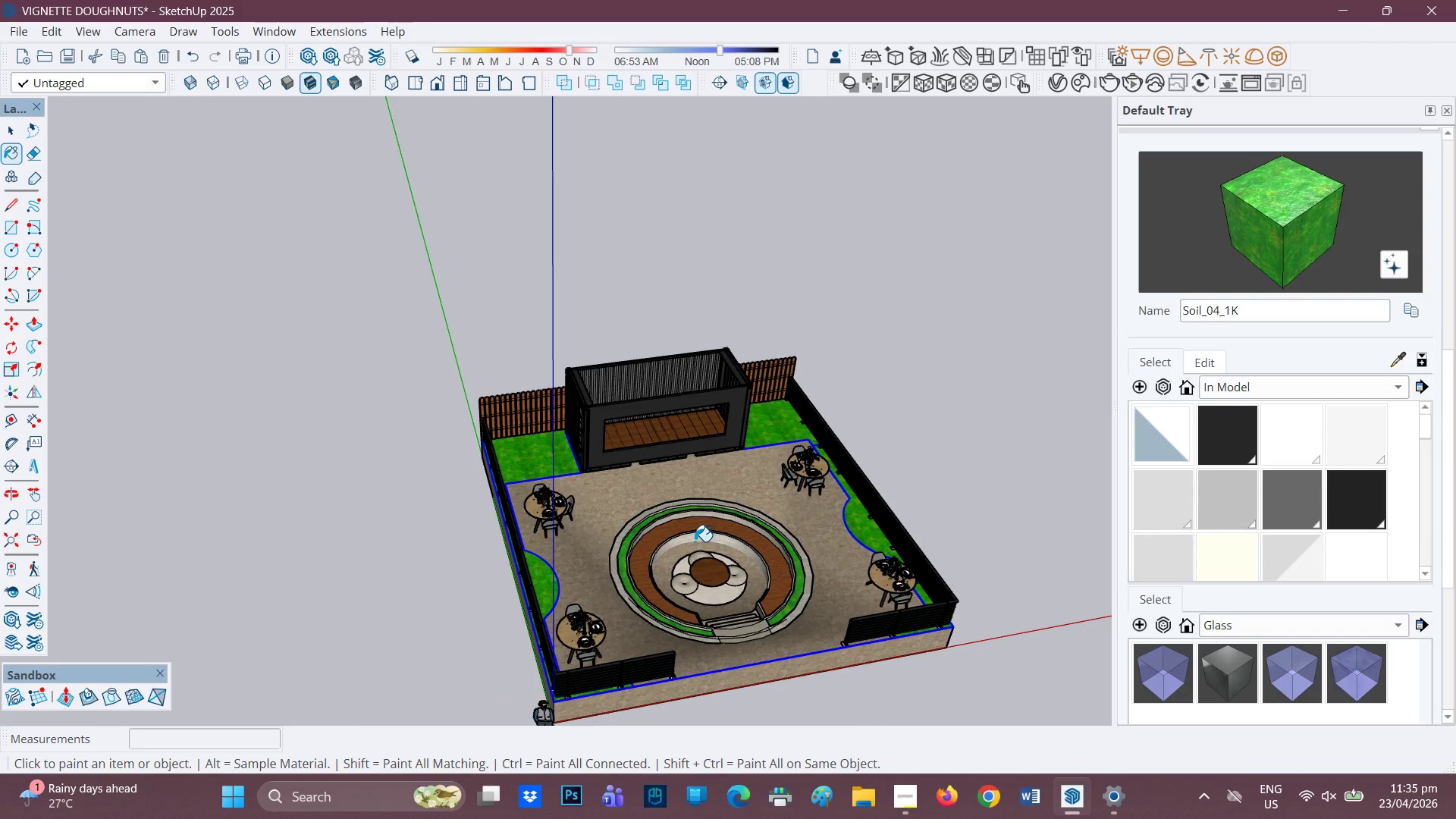 
key(H)
 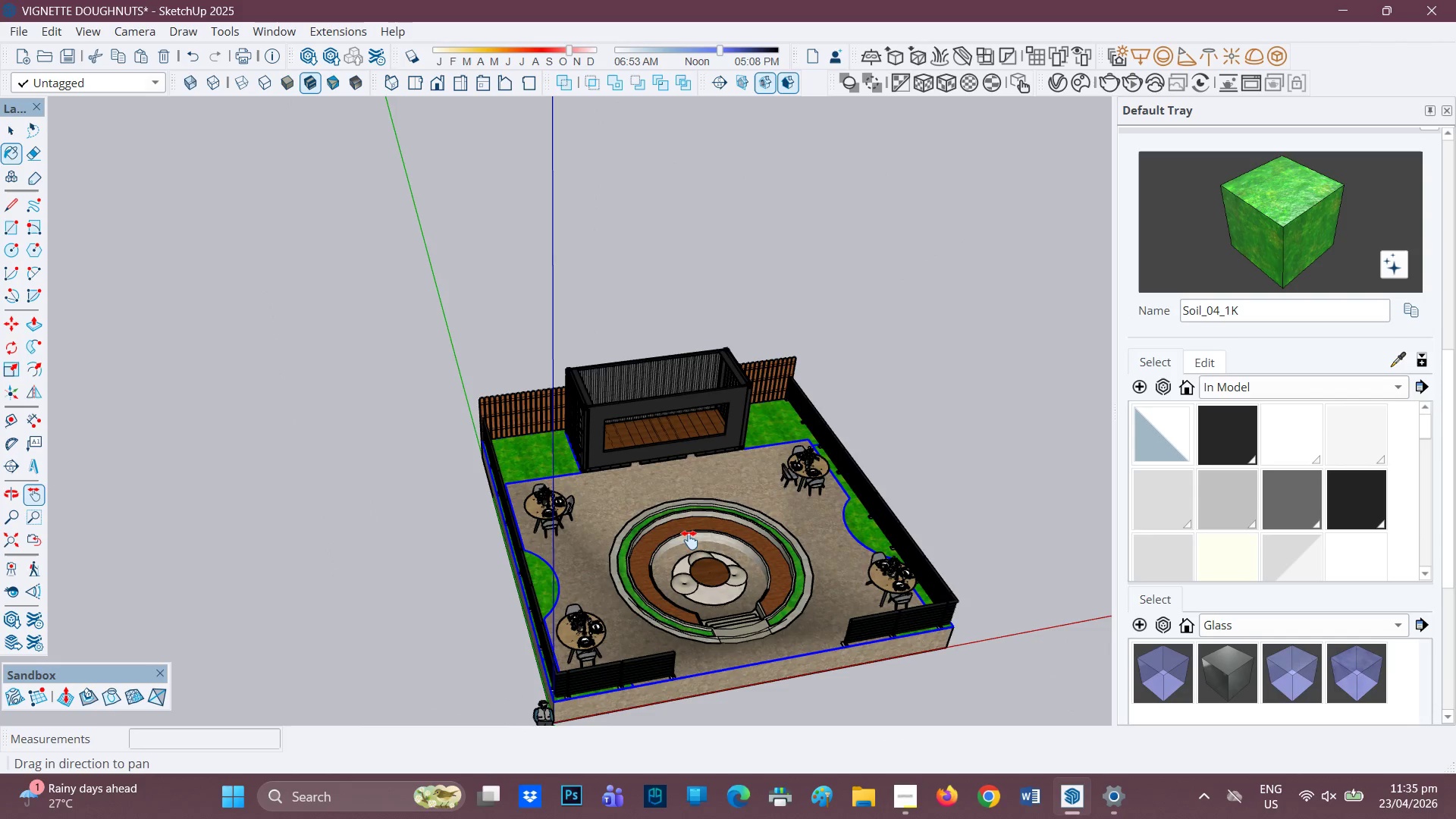 
left_click_drag(start_coordinate=[689, 539], to_coordinate=[527, 481])
 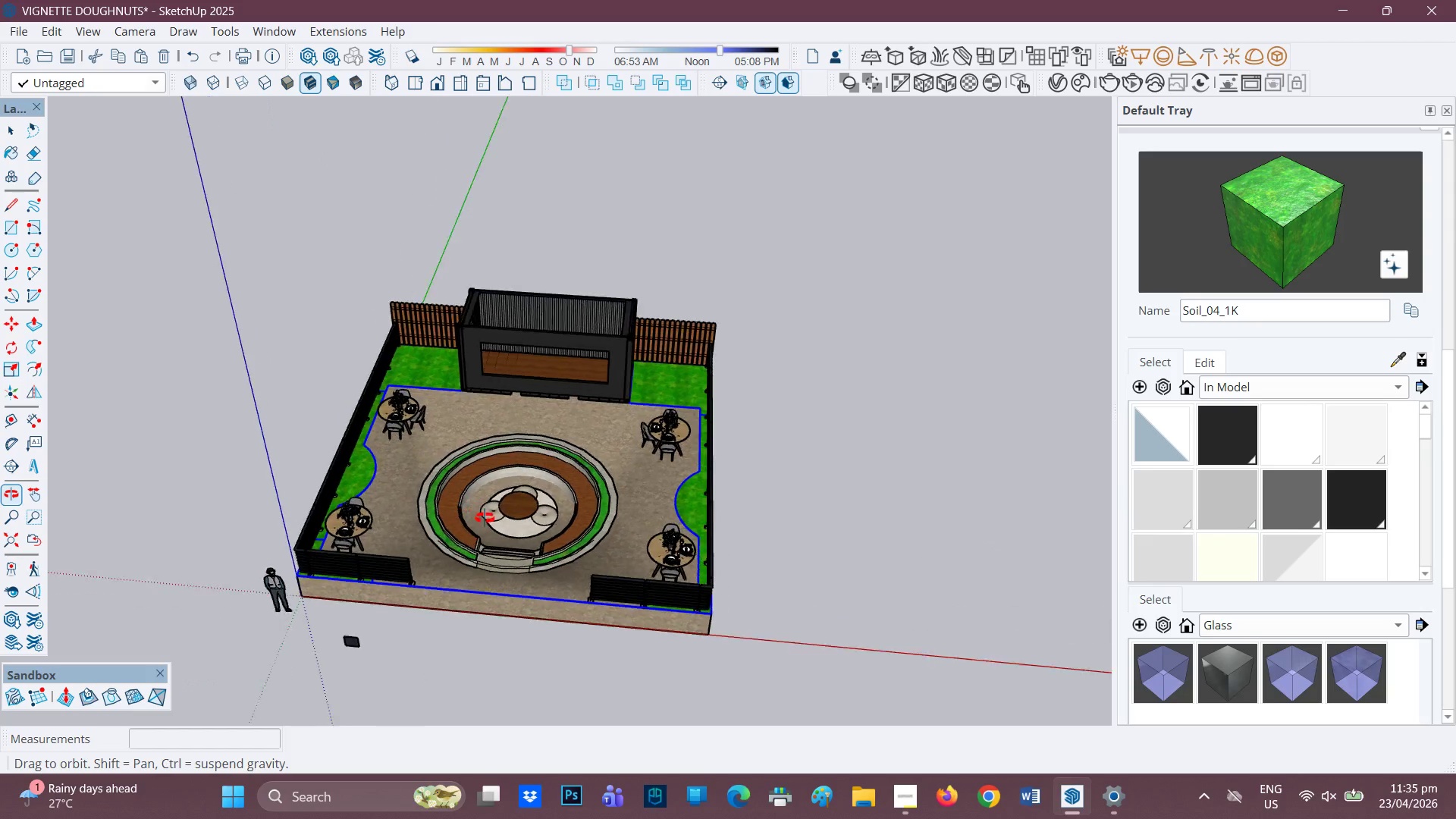 
scroll: coordinate [491, 387], scroll_direction: up, amount: 10.0
 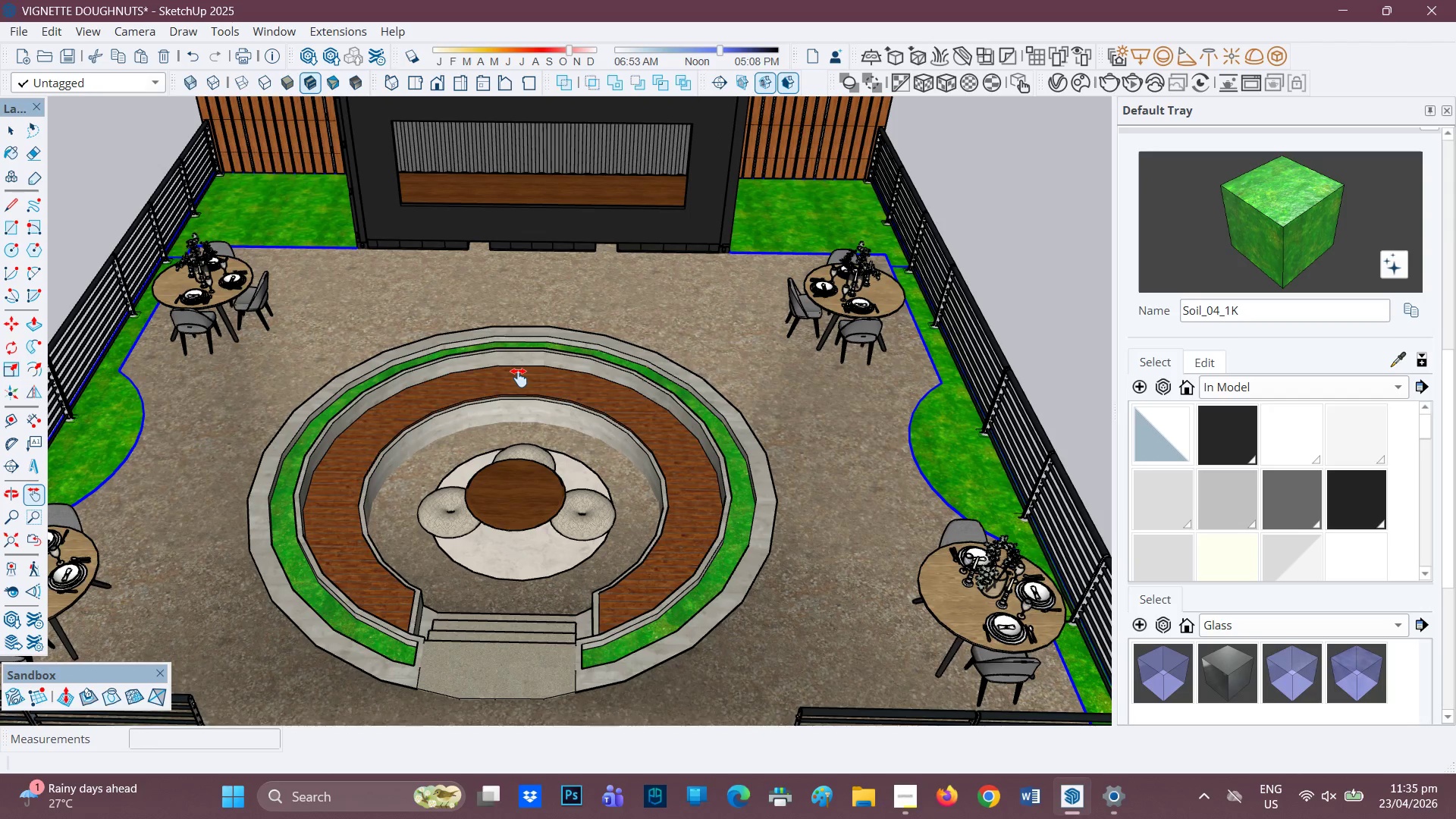 
scroll: coordinate [522, 358], scroll_direction: down, amount: 2.0
 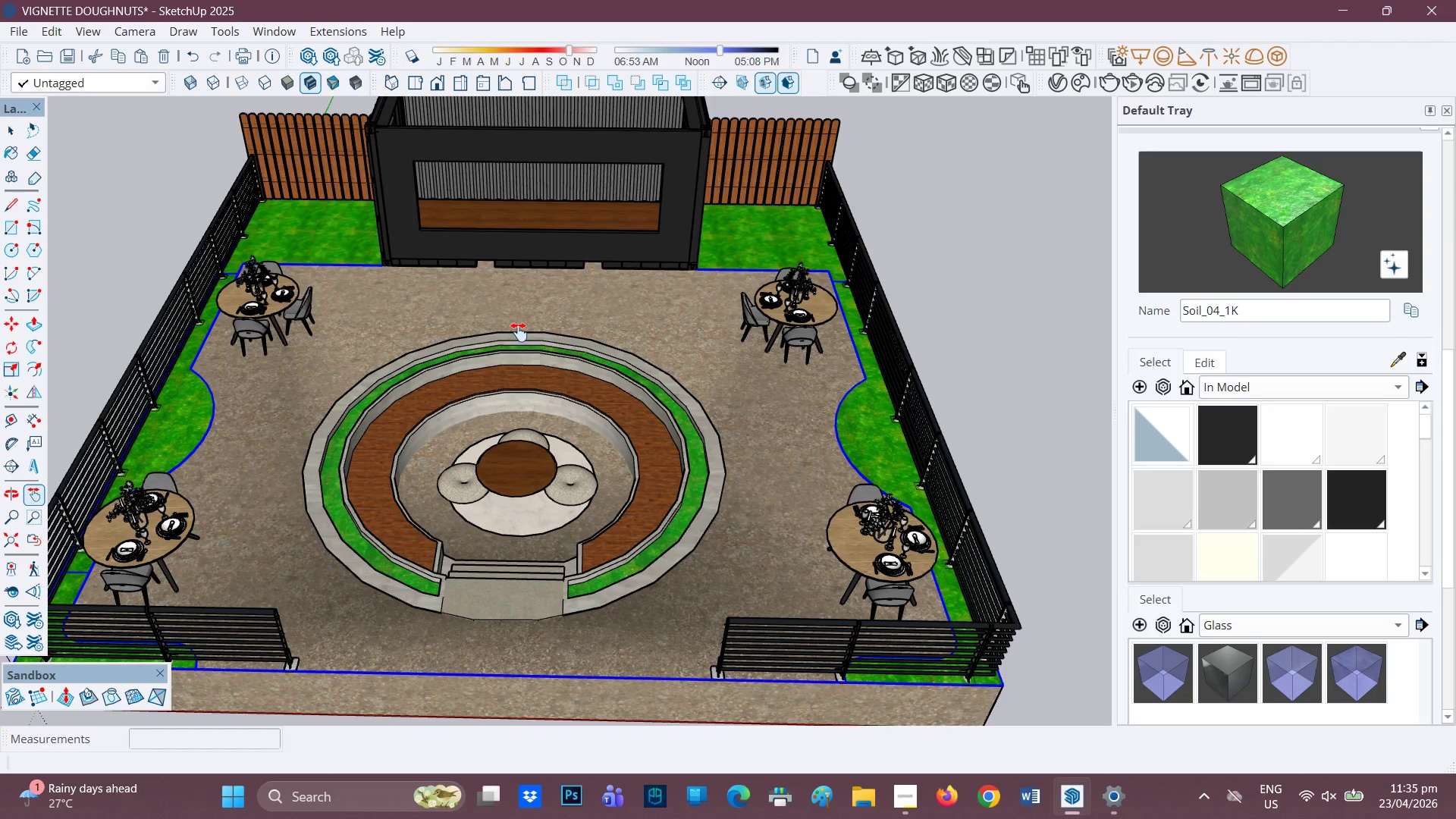 
scroll: coordinate [543, 301], scroll_direction: up, amount: 1.0
 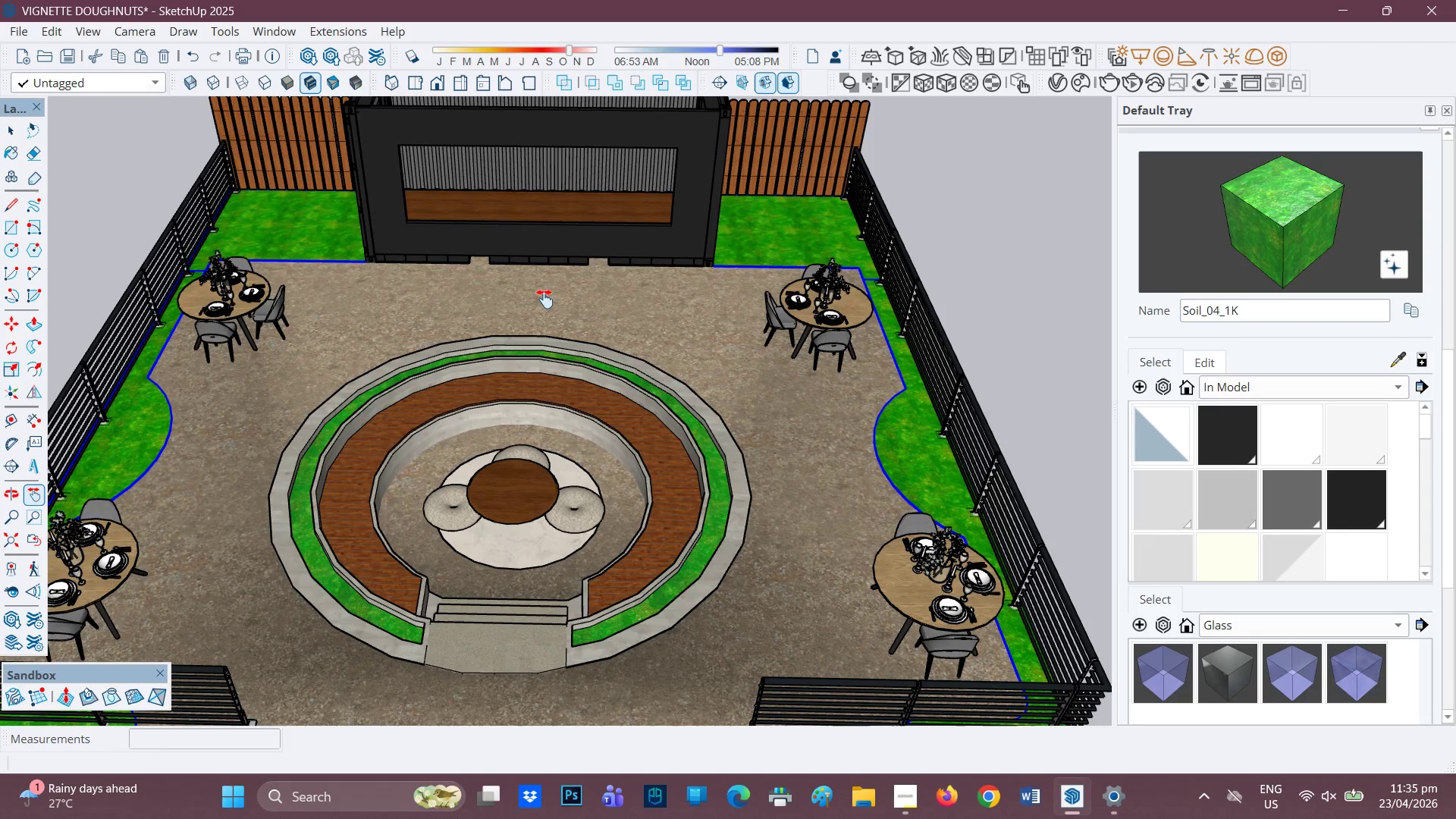 
scroll: coordinate [545, 296], scroll_direction: none, amount: 0.0
 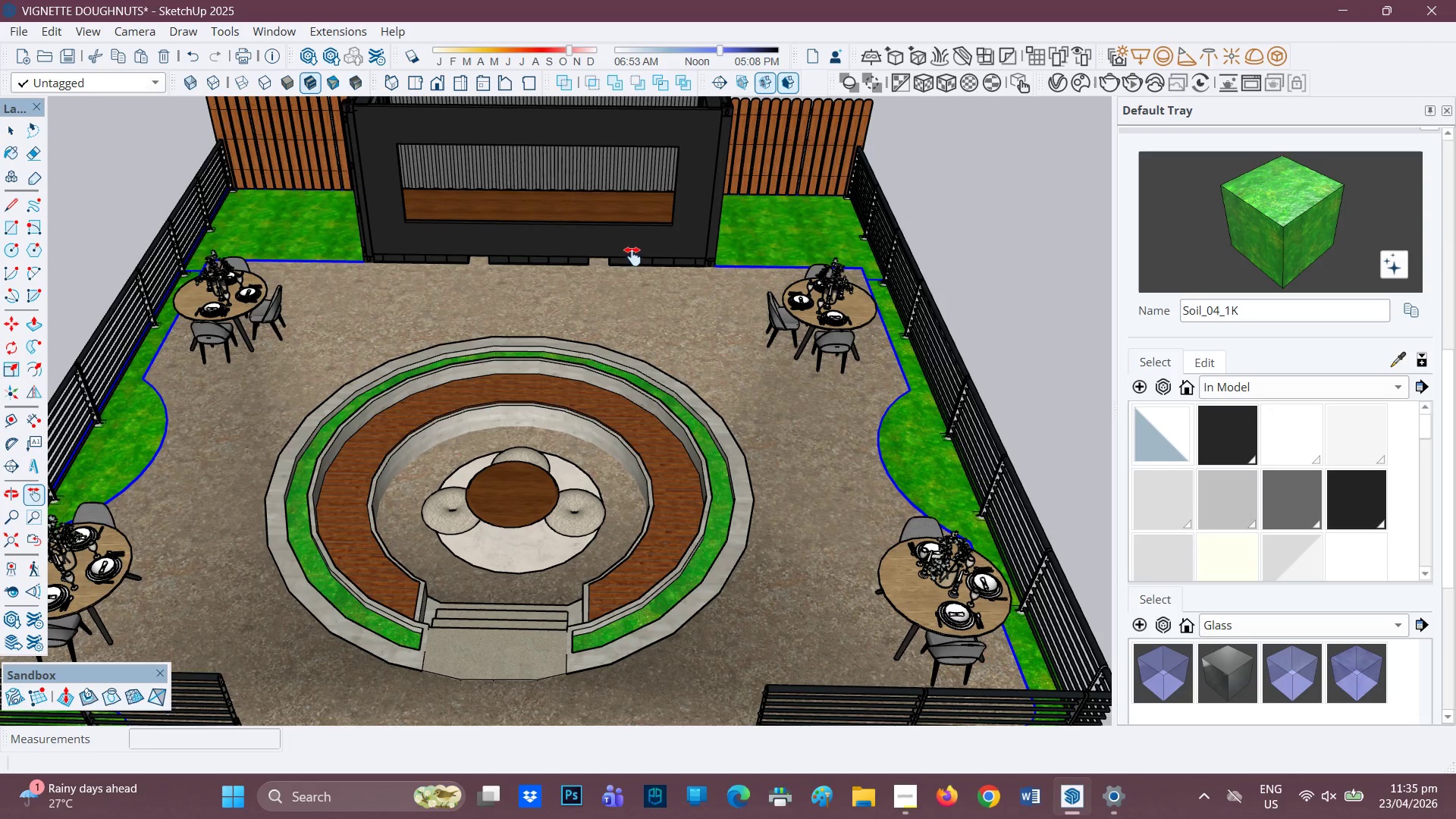 
scroll: coordinate [633, 256], scroll_direction: down, amount: 1.0
 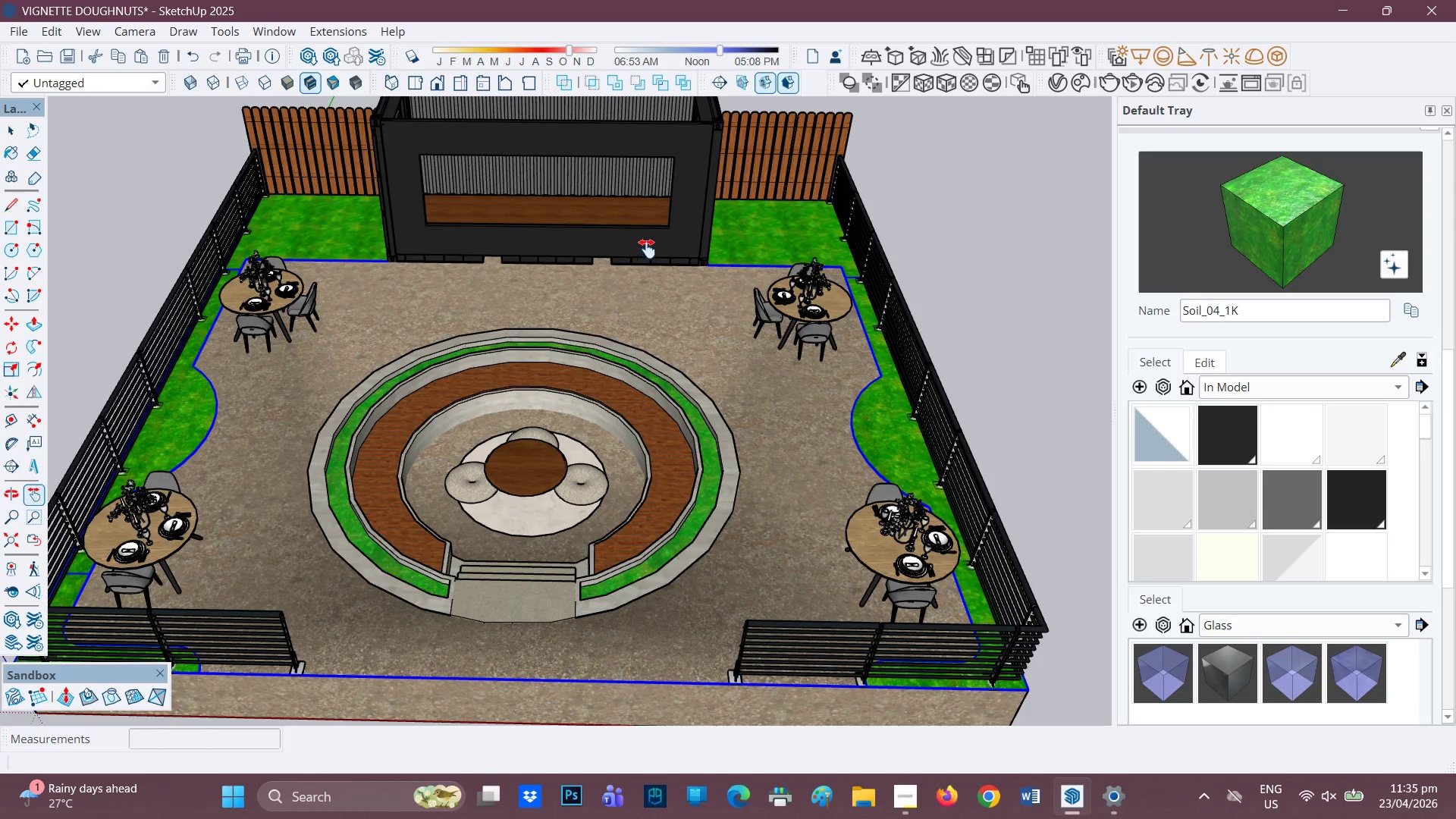 
key(Space)
 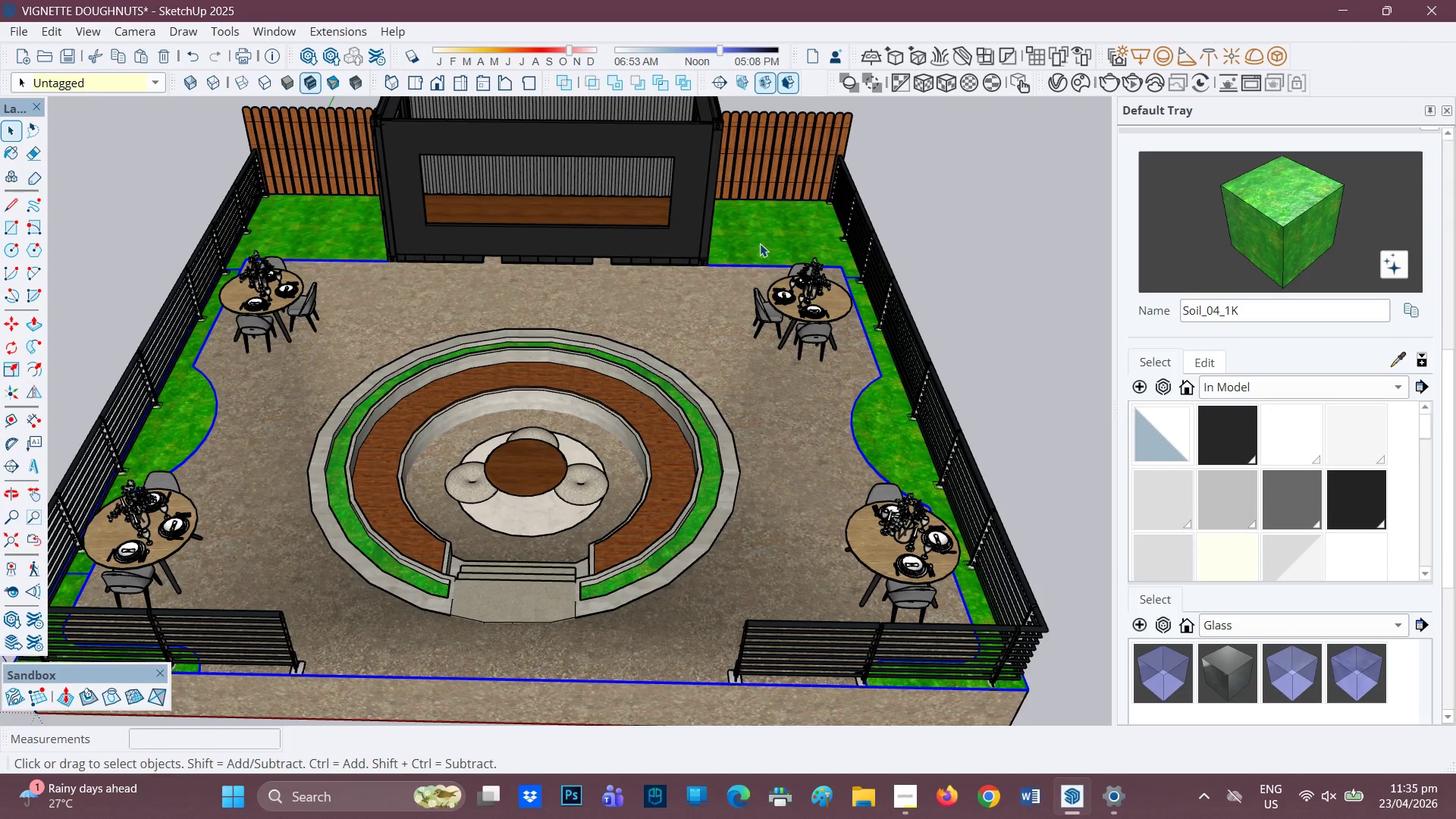 
double_click([760, 243])
 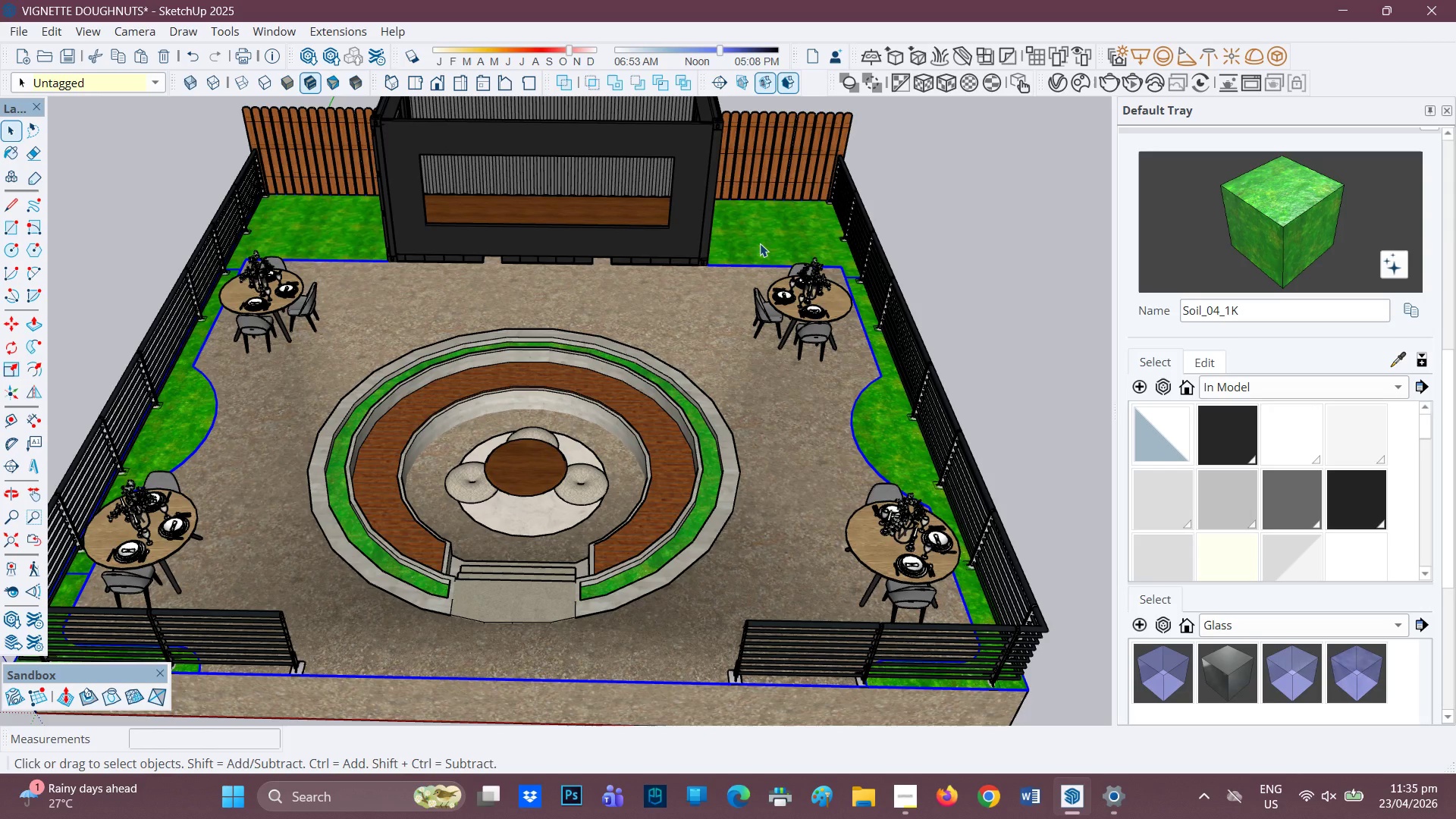 
scroll: coordinate [760, 243], scroll_direction: up, amount: 1.0
 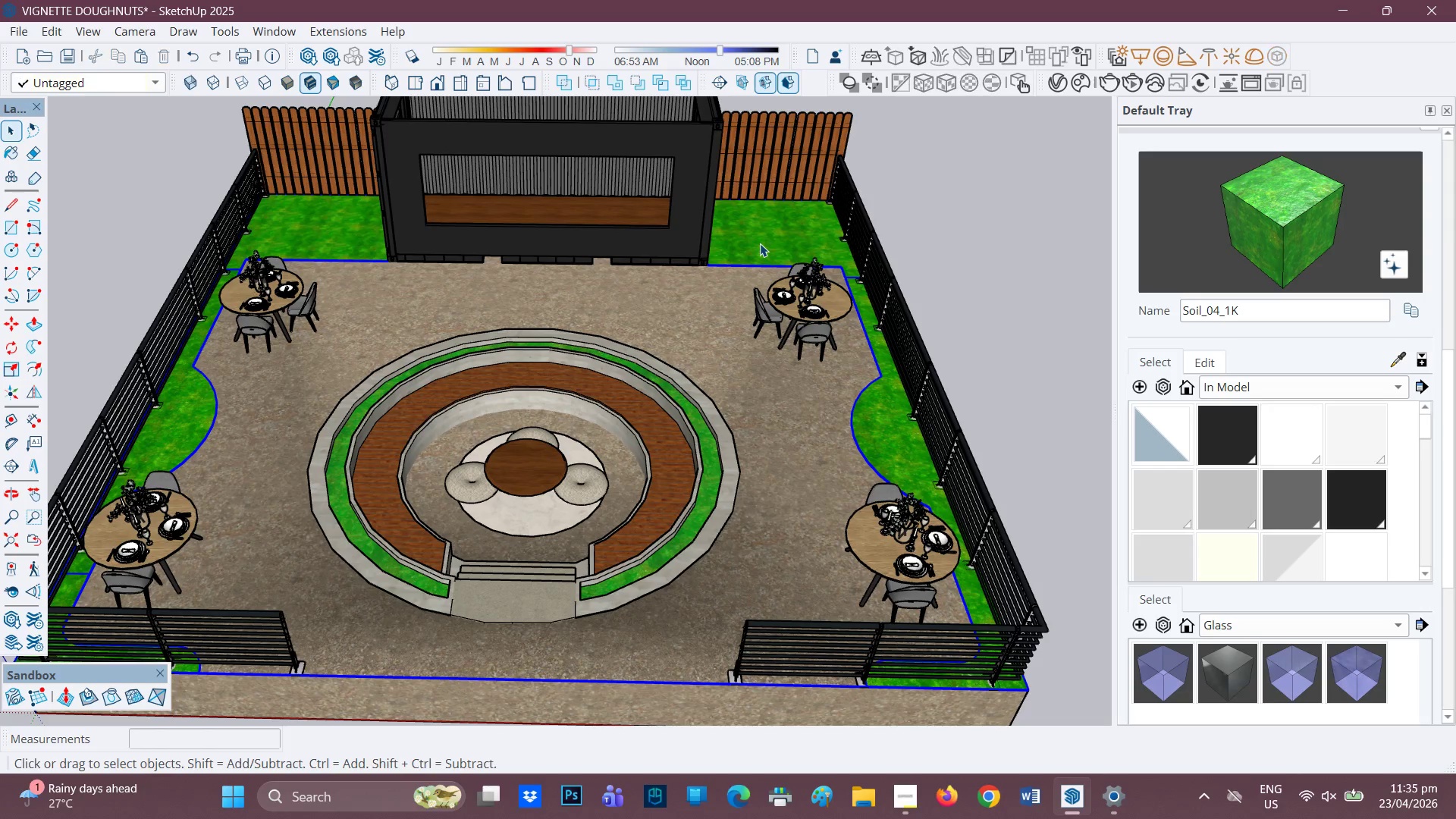 
double_click([760, 243])
 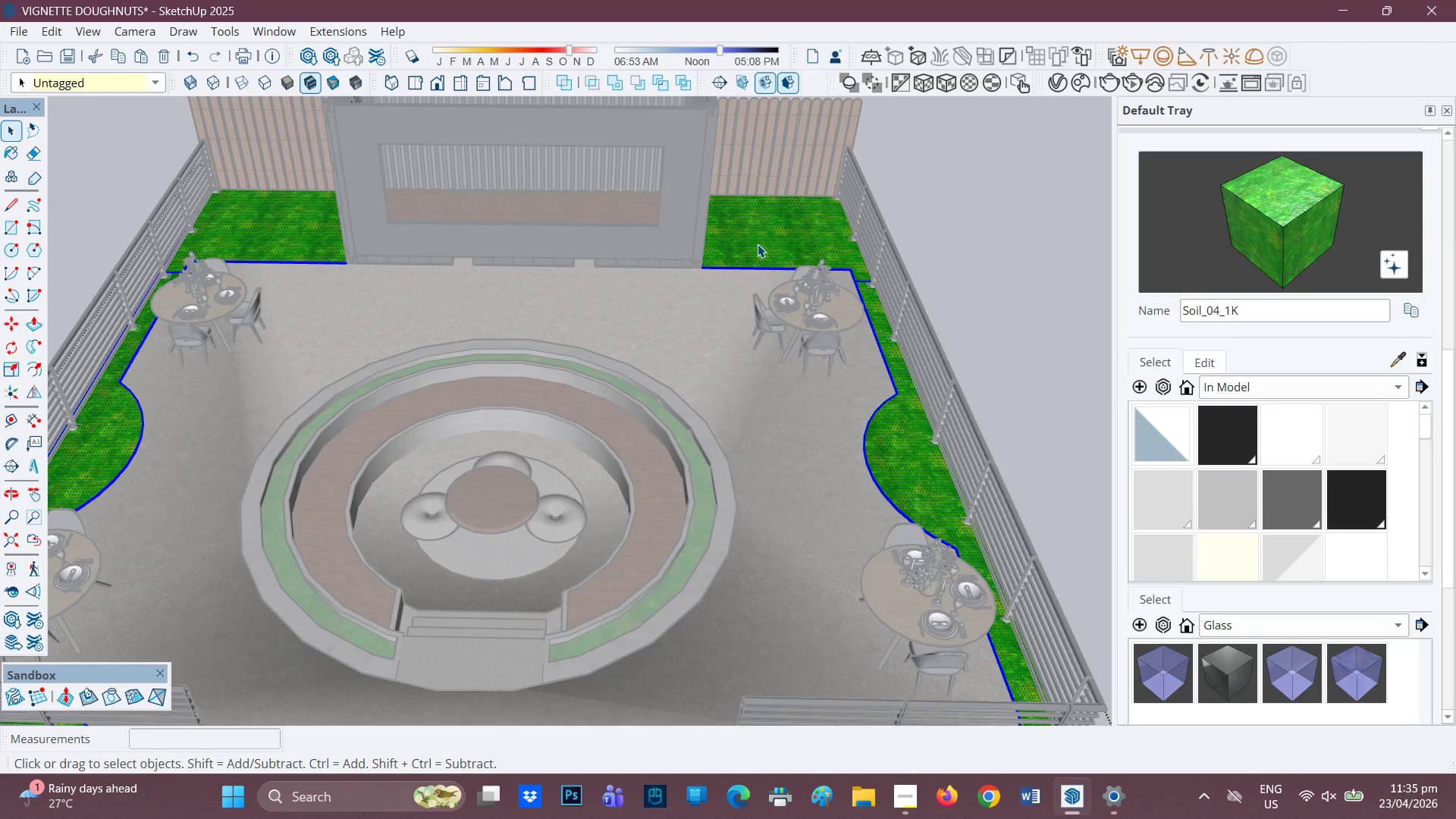 
scroll: coordinate [758, 246], scroll_direction: down, amount: 2.0
 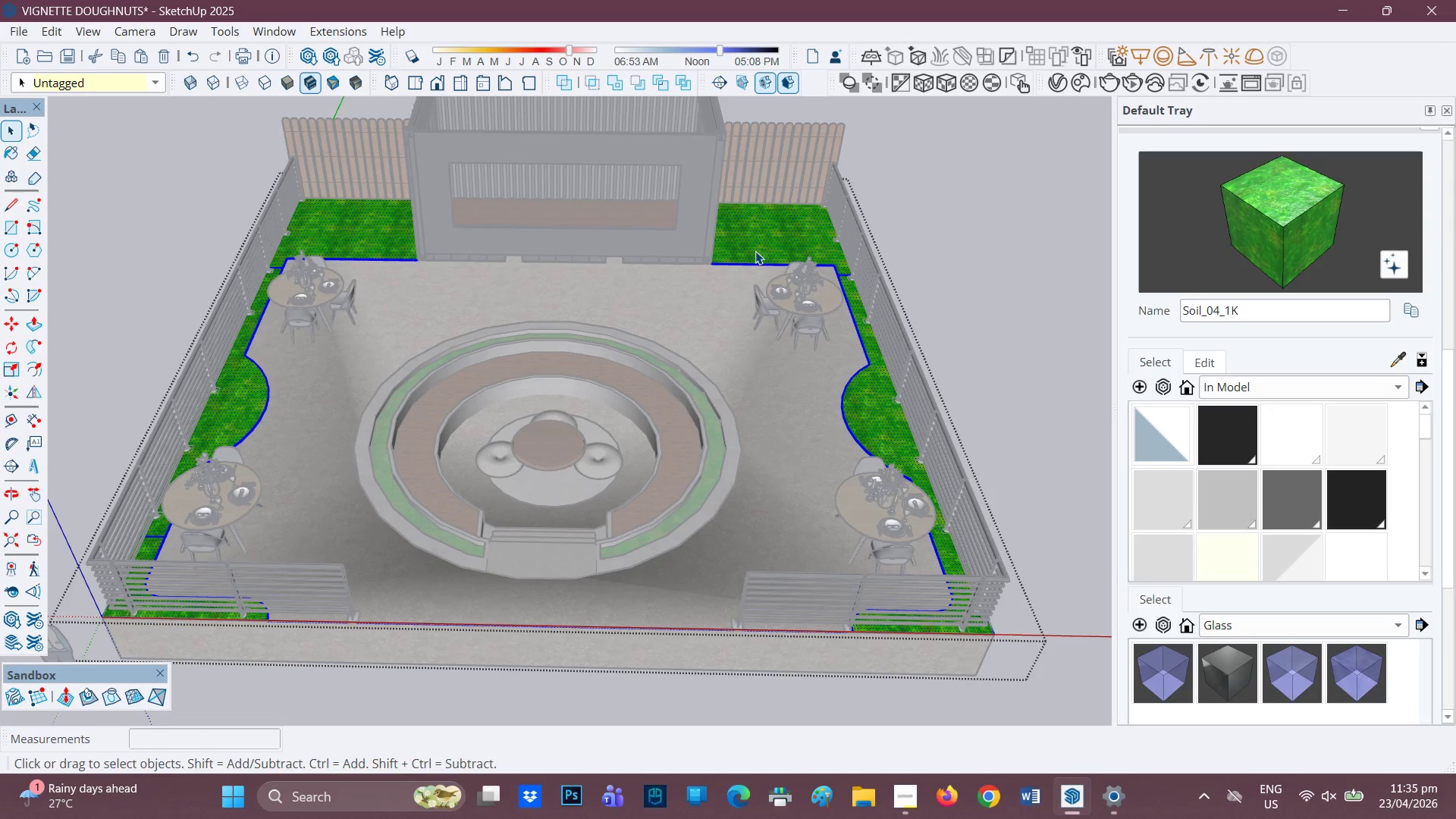 
key(F)
 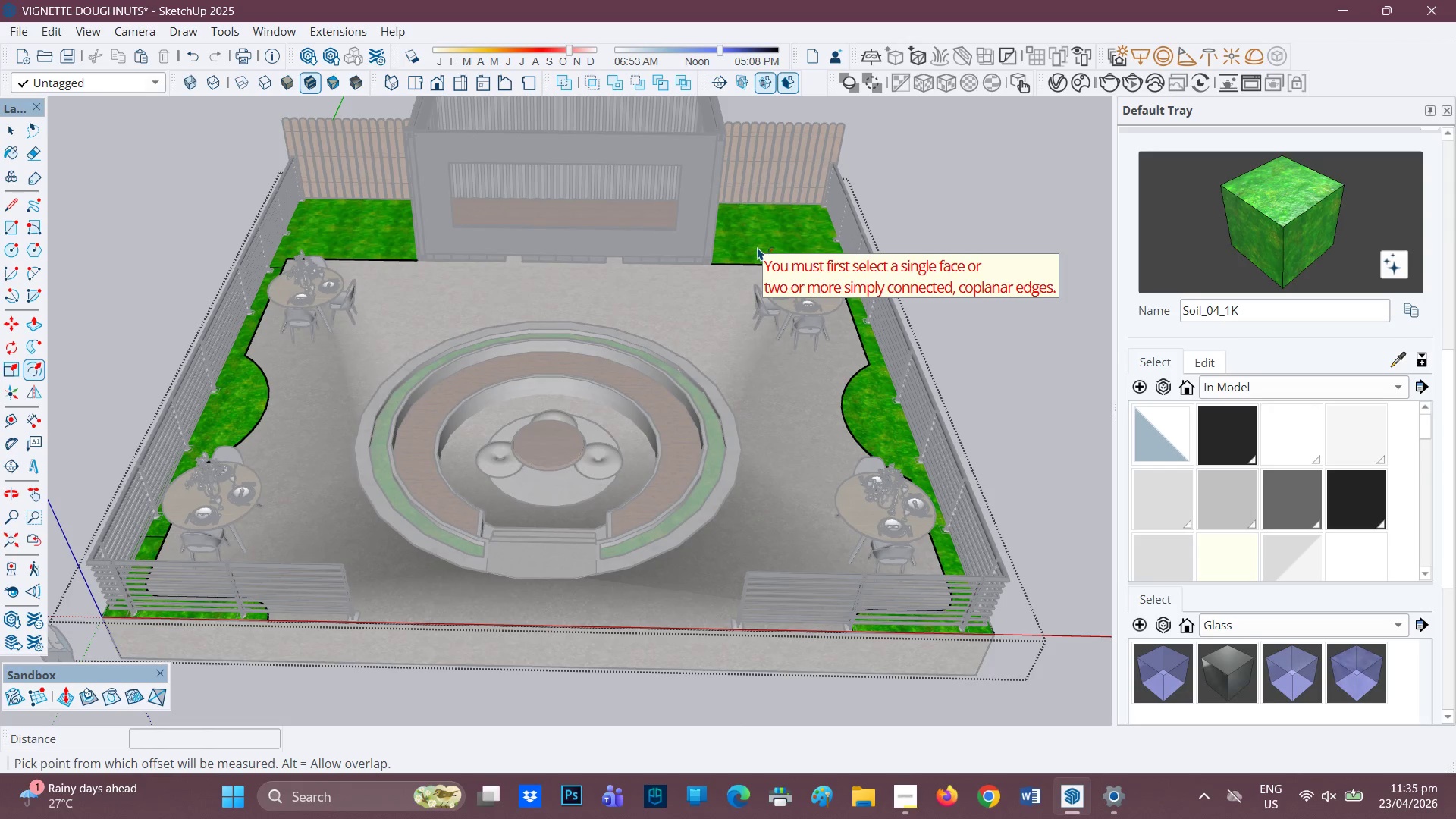 
left_click([758, 247])
 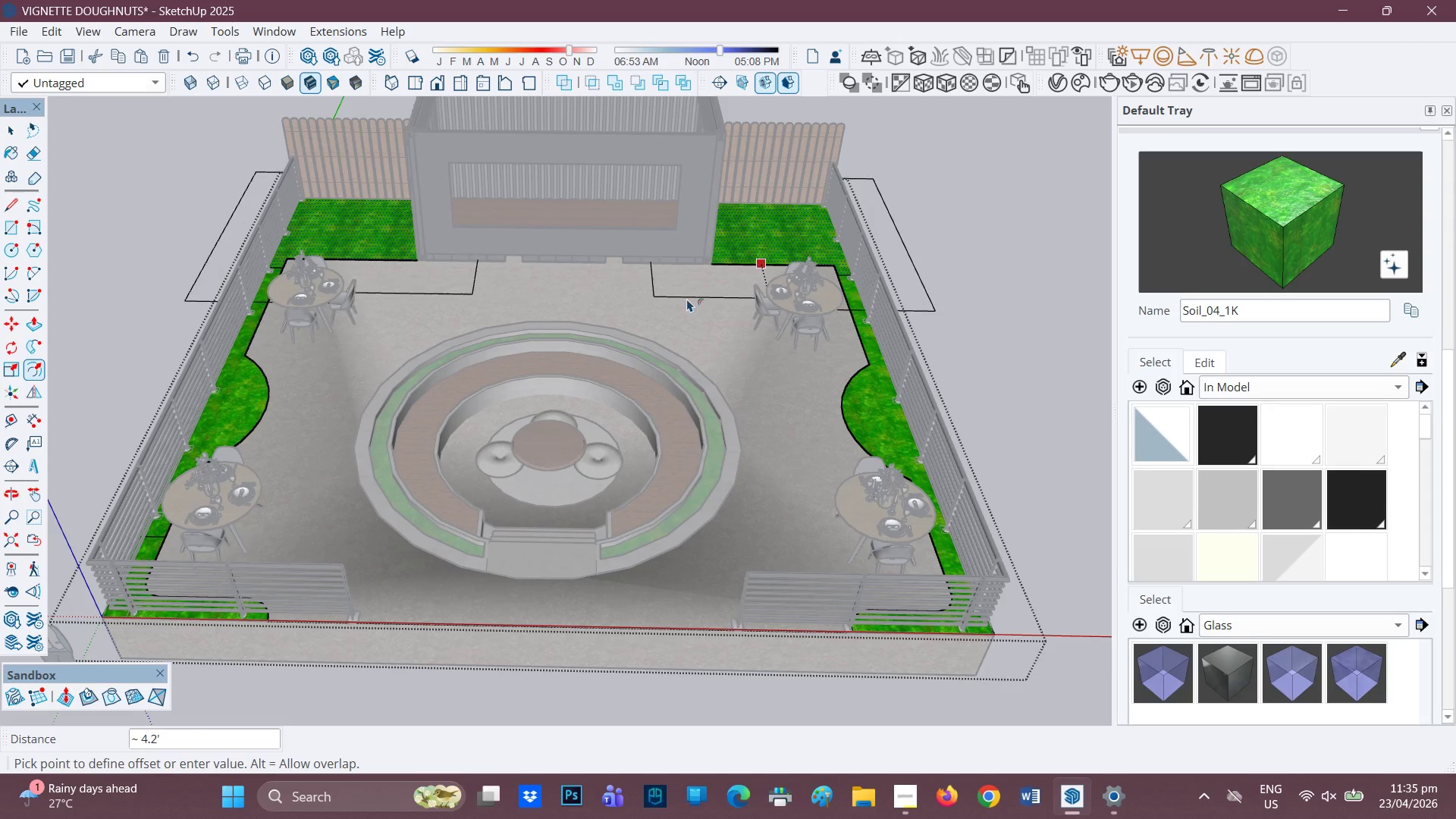 
key(Space)
 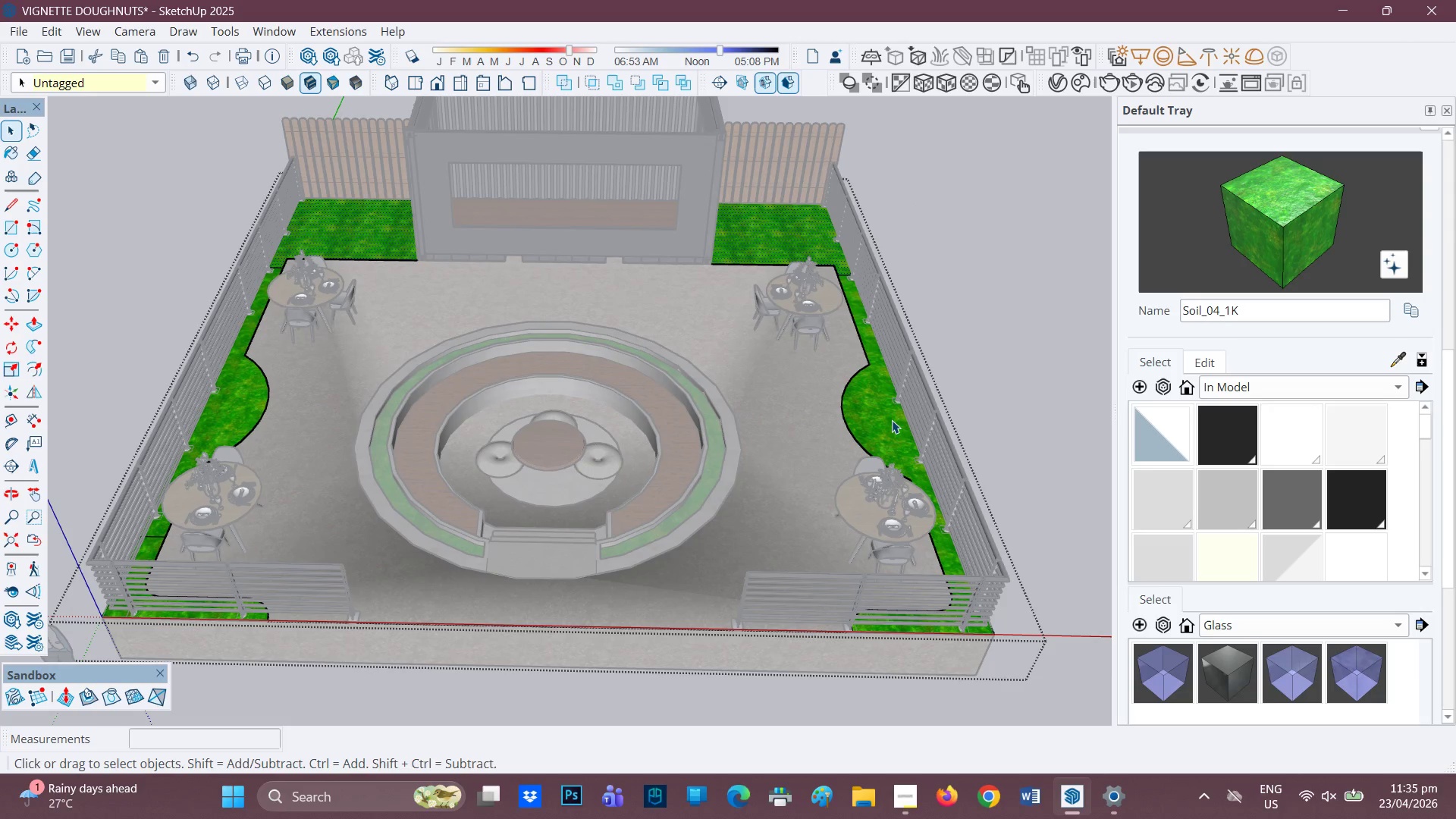 
left_click([866, 419])
 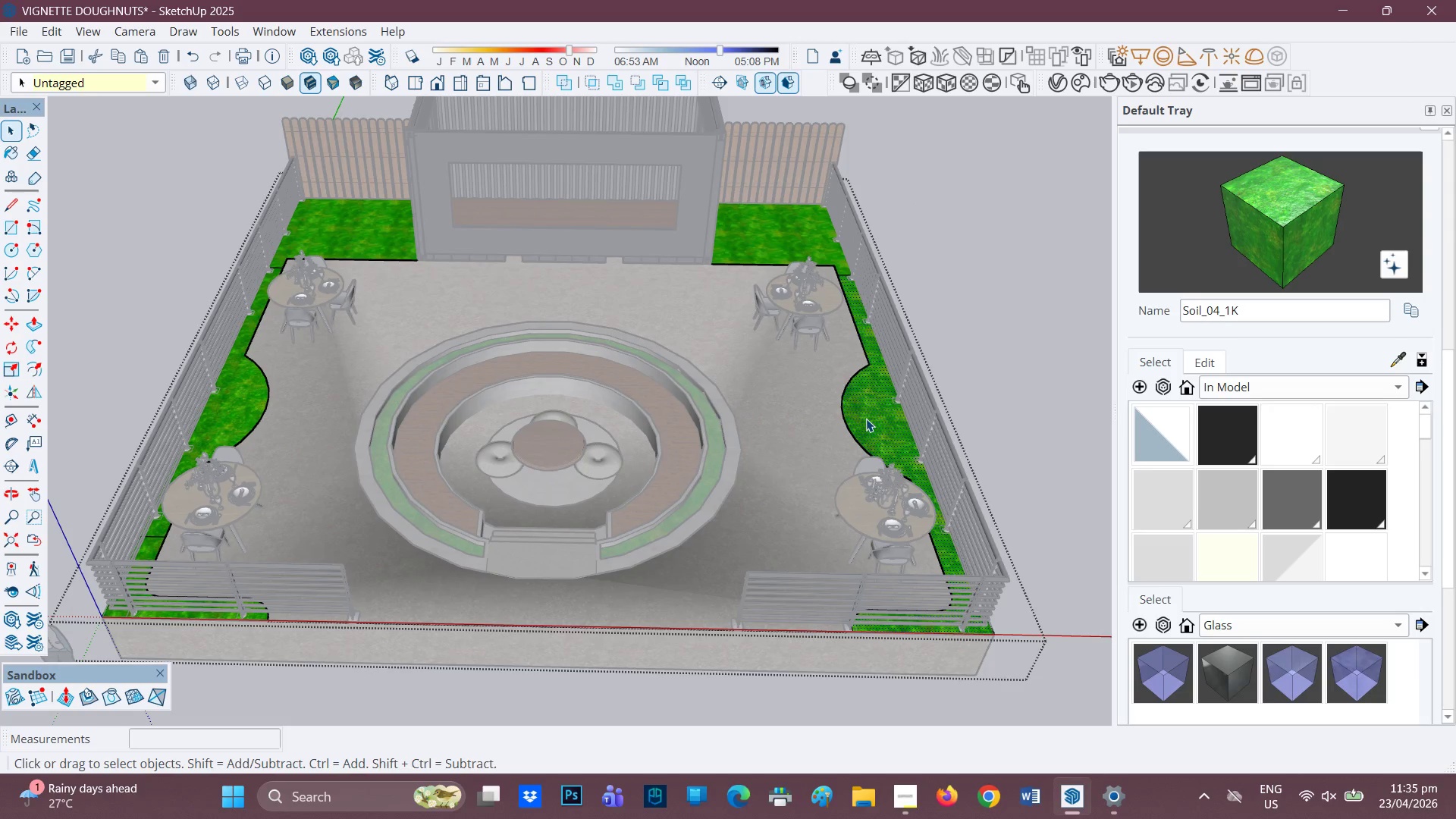 
key(F)
 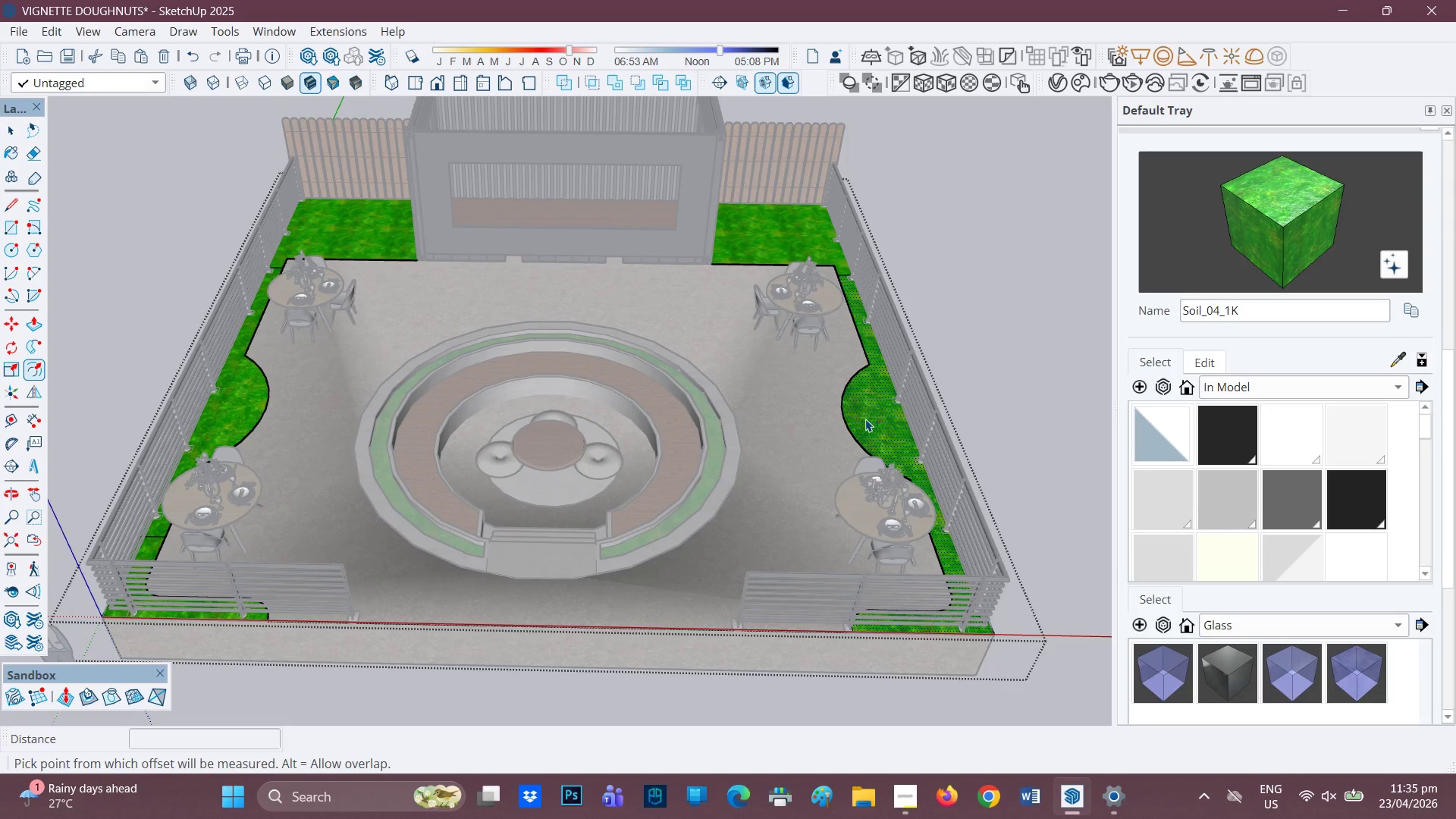 
left_click([866, 419])
 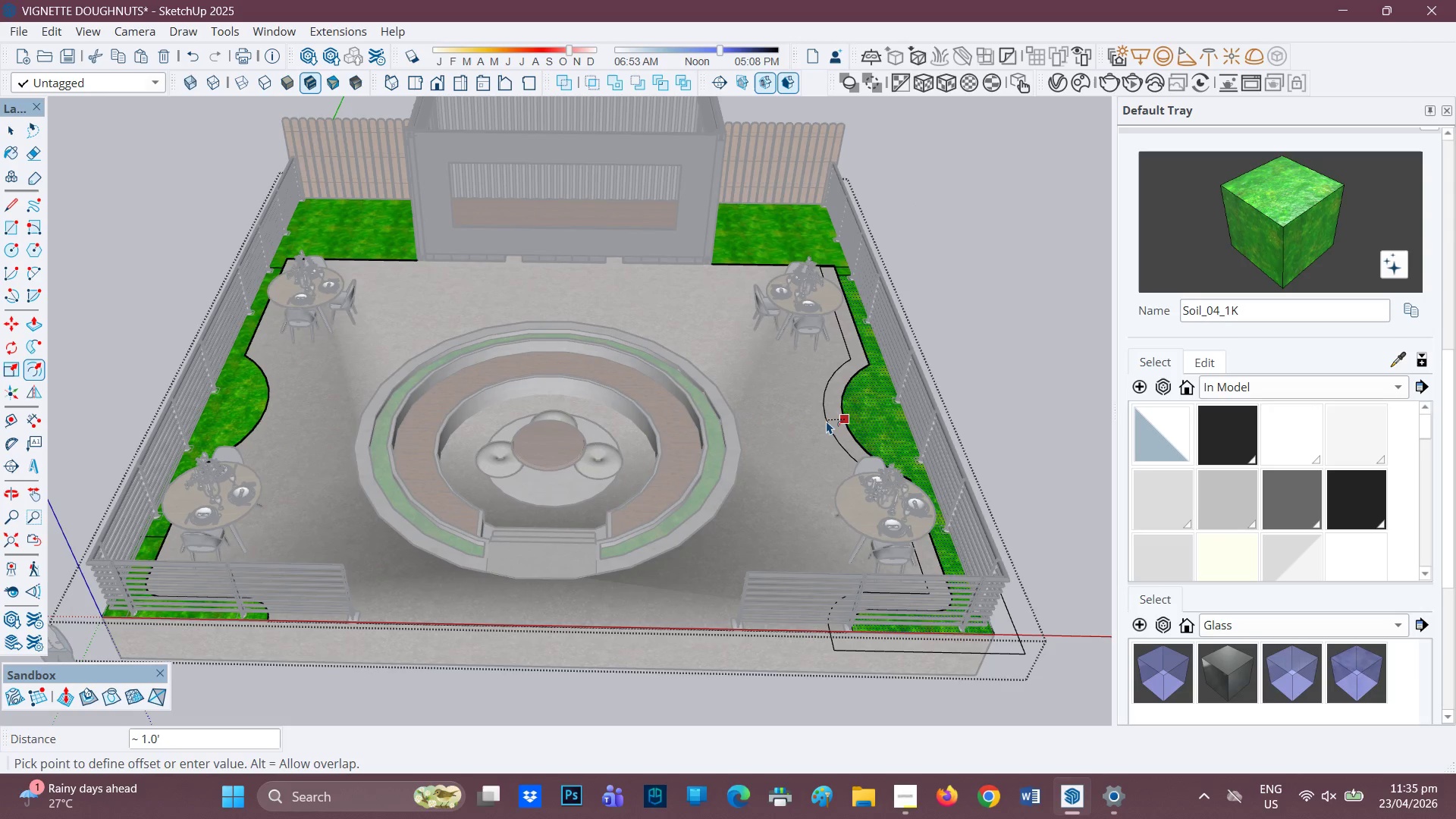 
key(Space)
 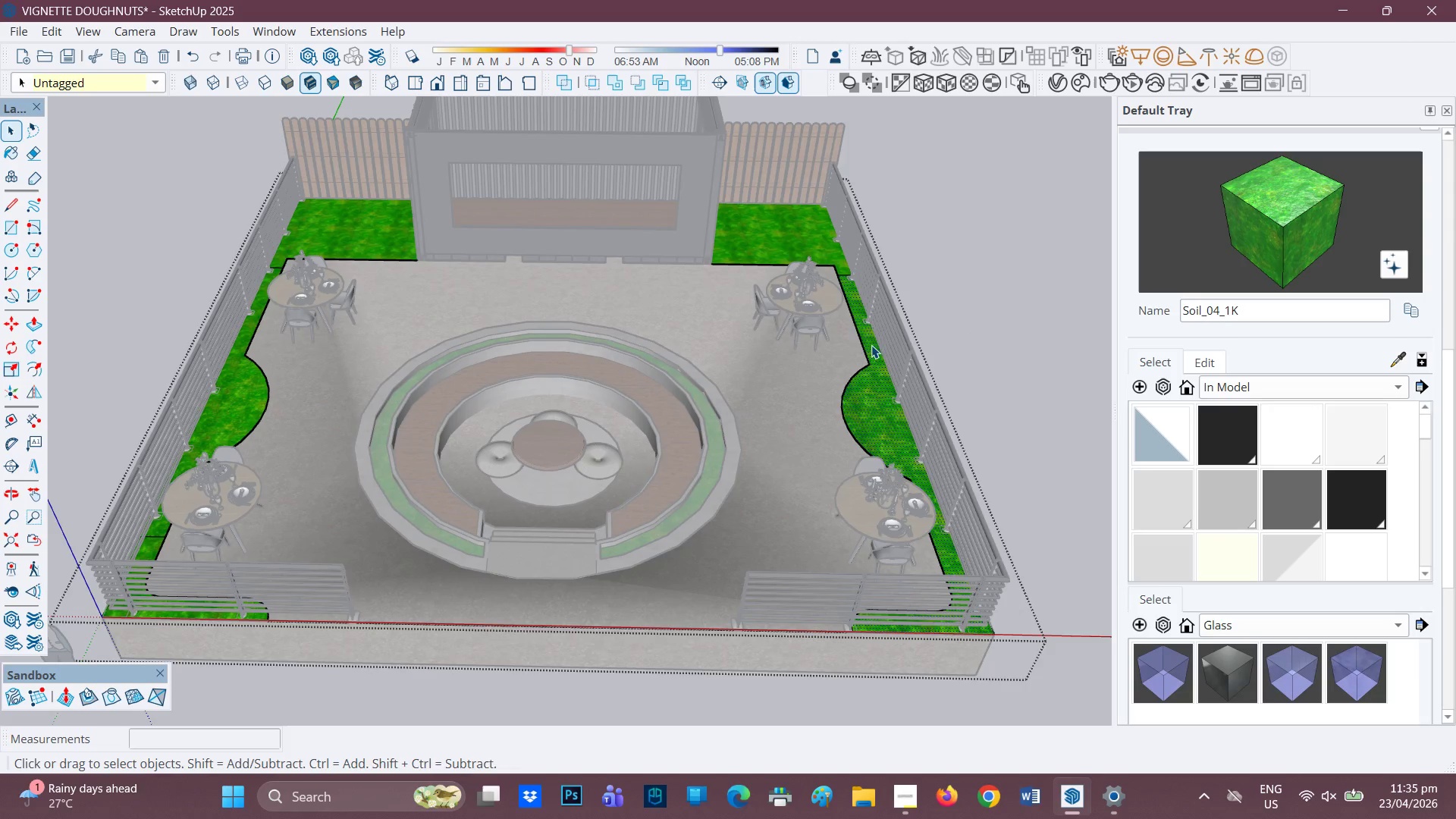 
scroll: coordinate [723, 352], scroll_direction: up, amount: 5.0
 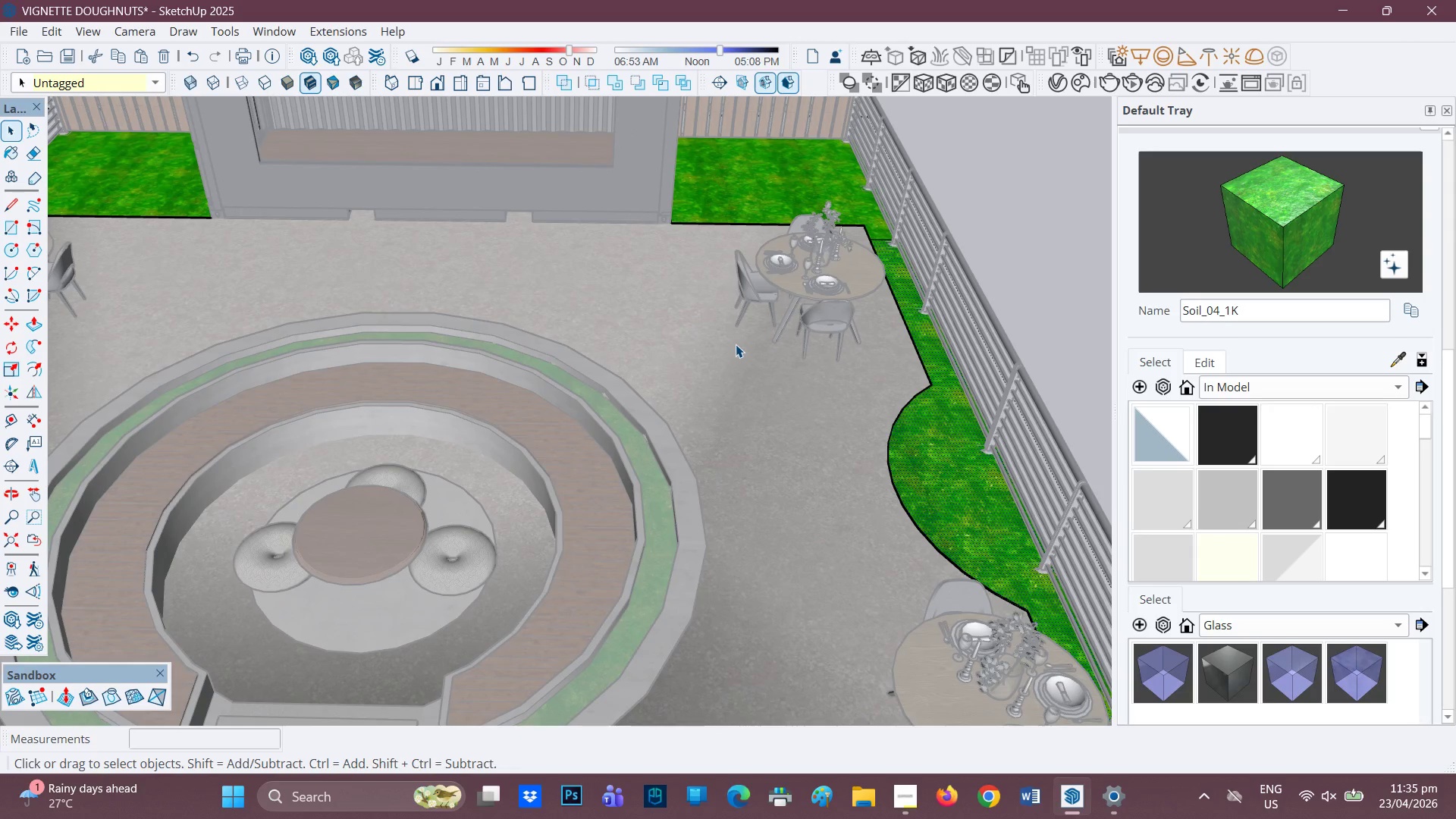 
type(HE)
 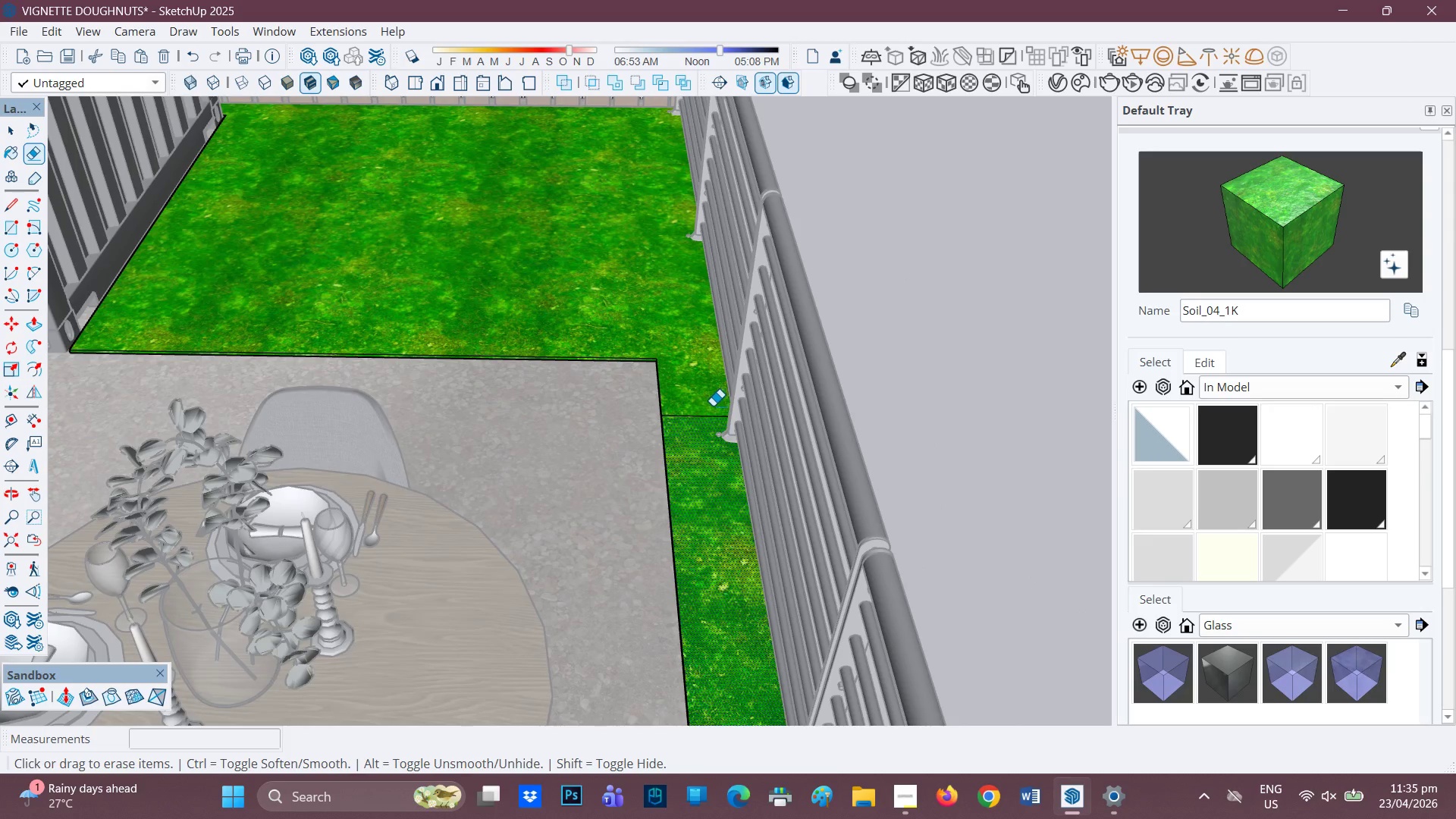 
left_click_drag(start_coordinate=[734, 350], to_coordinate=[495, 595])
 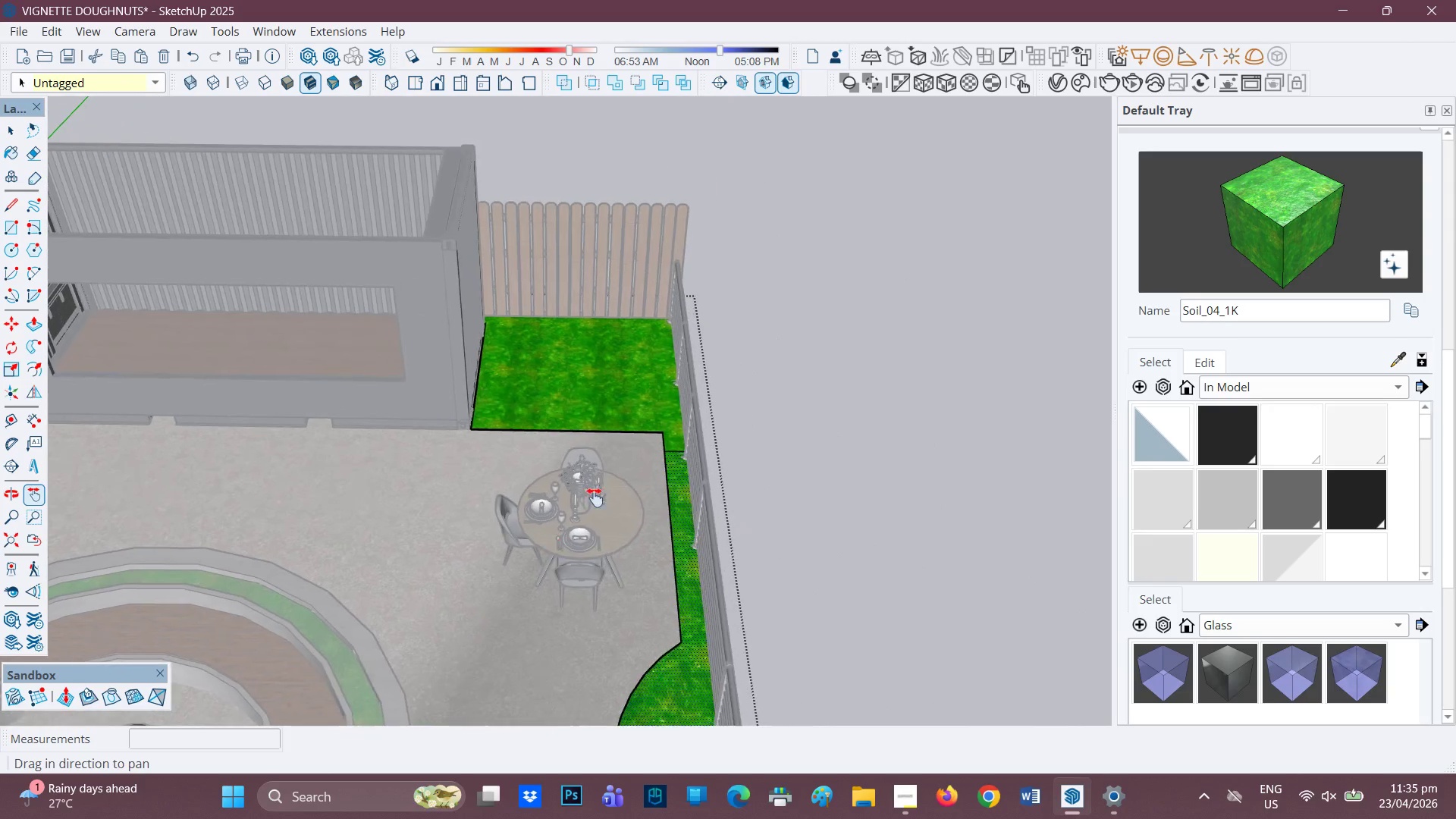 
scroll: coordinate [714, 425], scroll_direction: up, amount: 13.0
 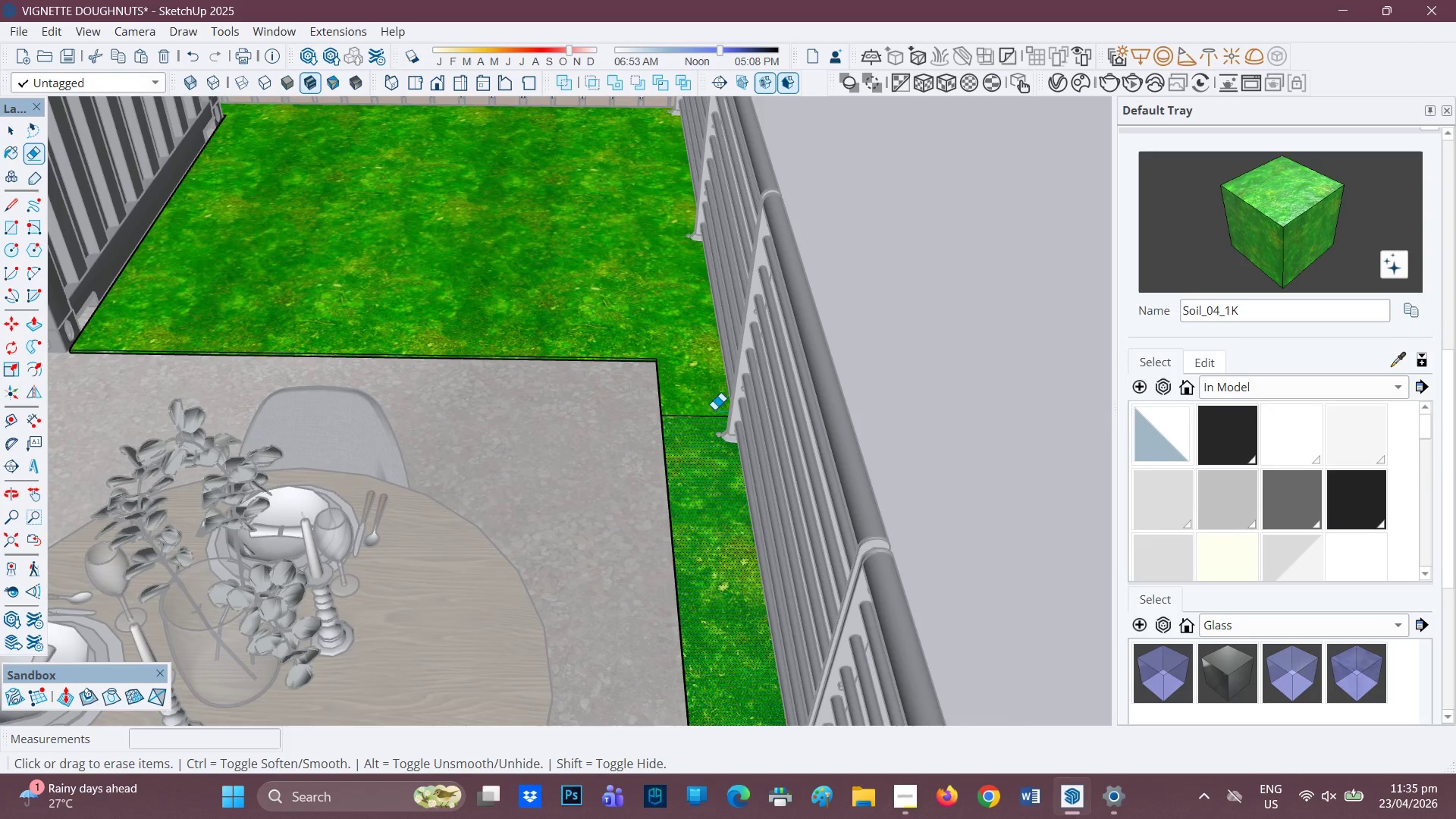 
left_click_drag(start_coordinate=[714, 405], to_coordinate=[708, 418])
 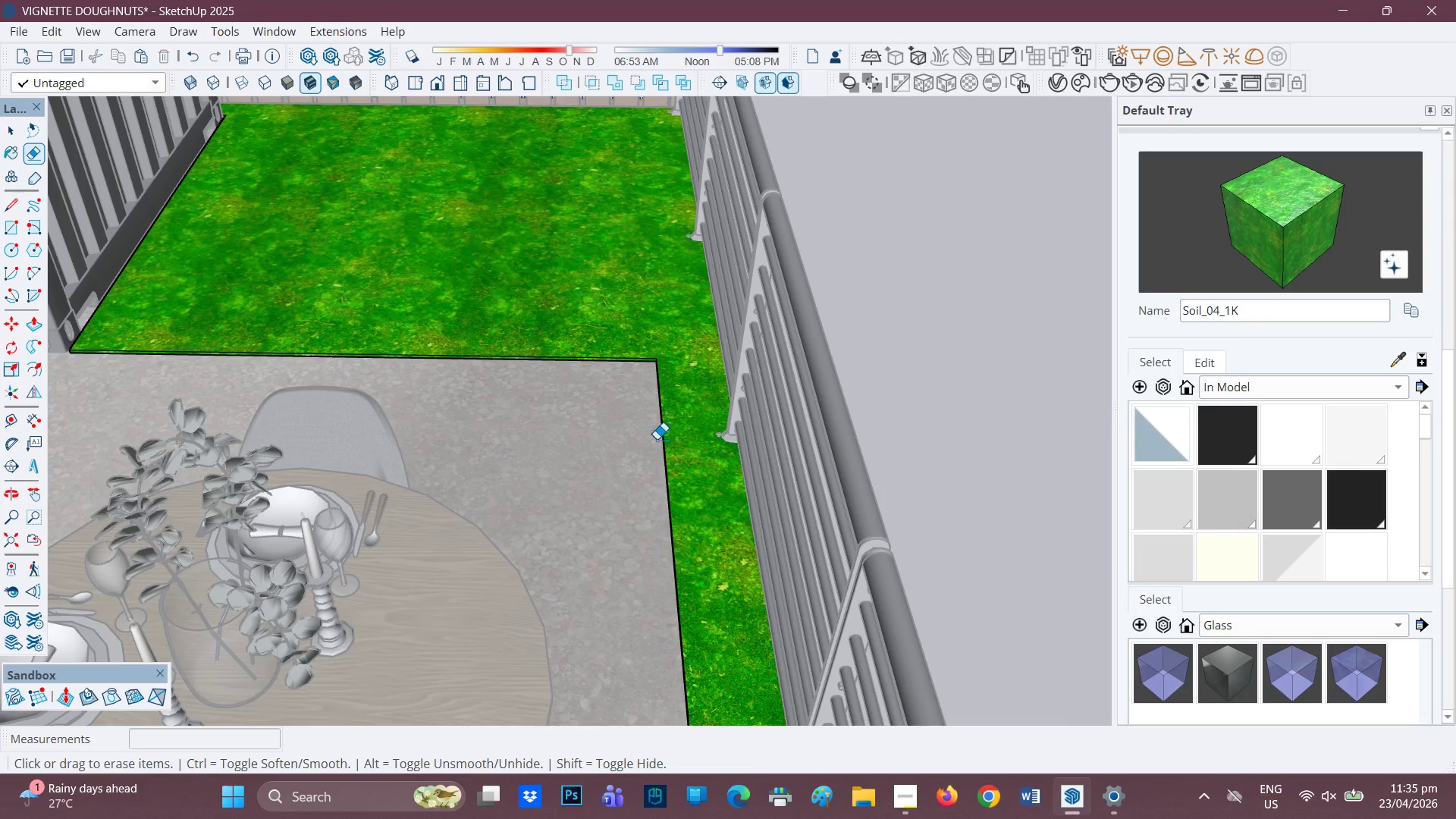 
key(H)
 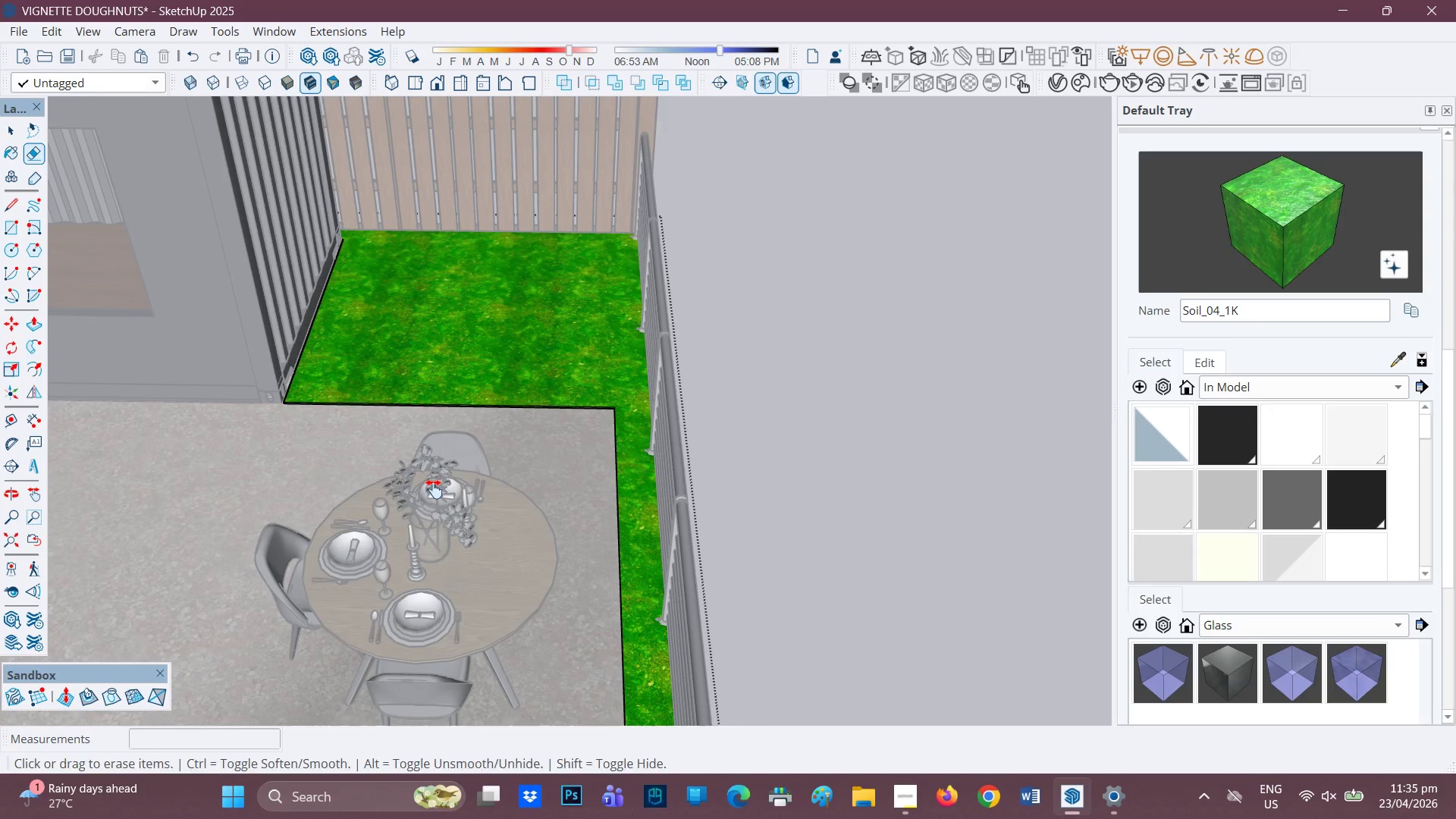 
scroll: coordinate [490, 494], scroll_direction: down, amount: 11.0
 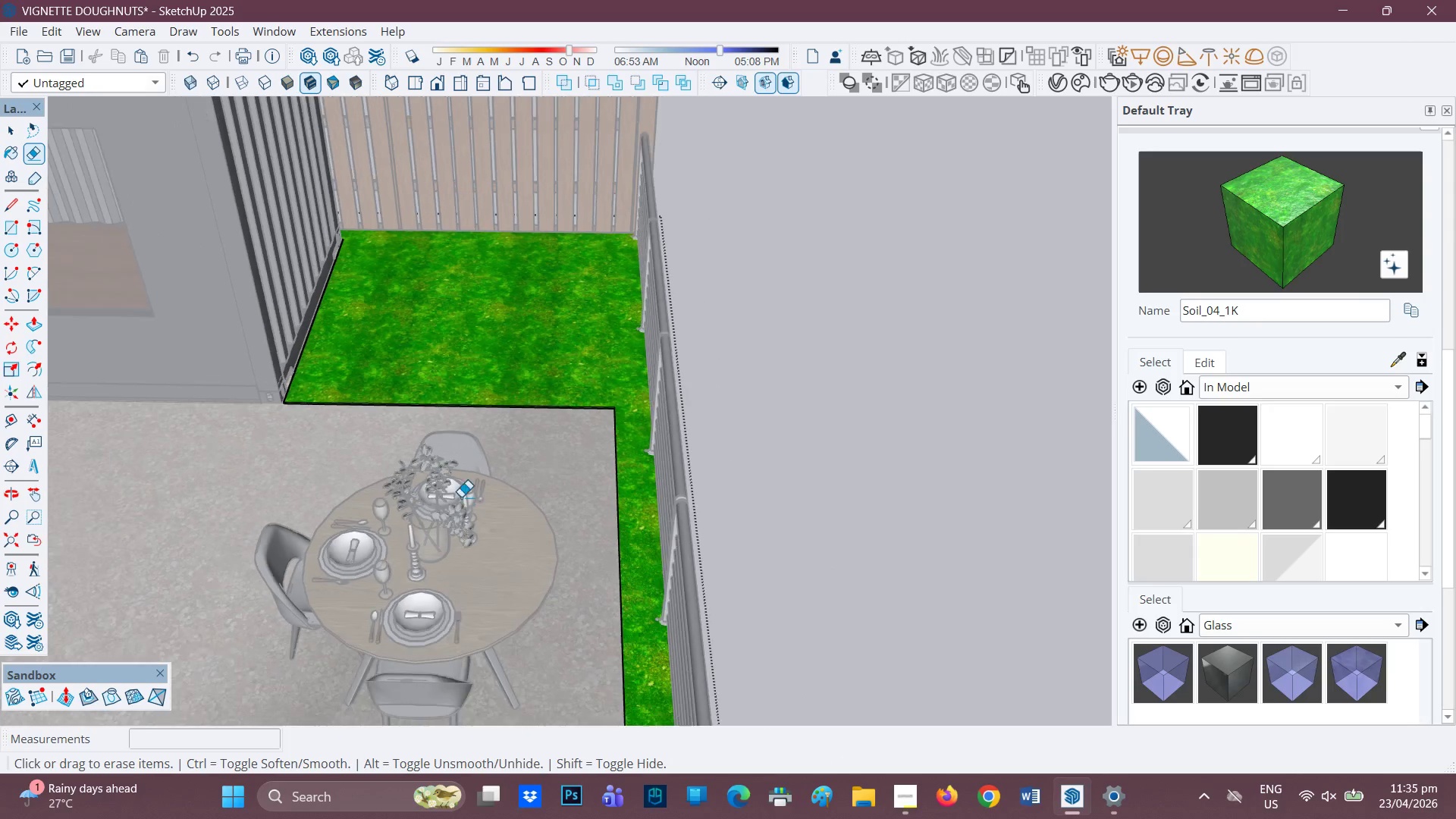 
left_click_drag(start_coordinate=[438, 488], to_coordinate=[1295, 493])
 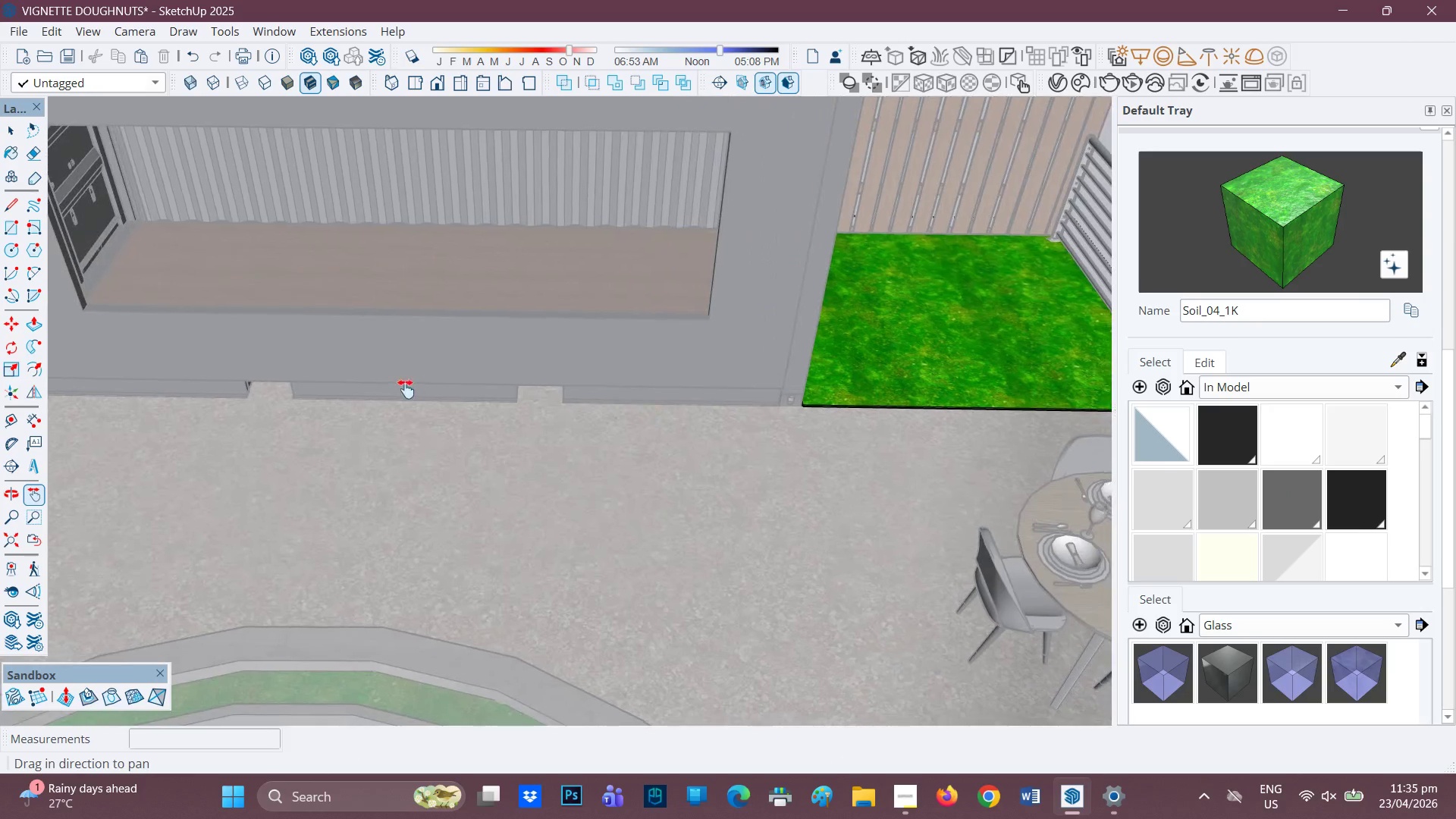 
left_click_drag(start_coordinate=[411, 391], to_coordinate=[1256, 430])
 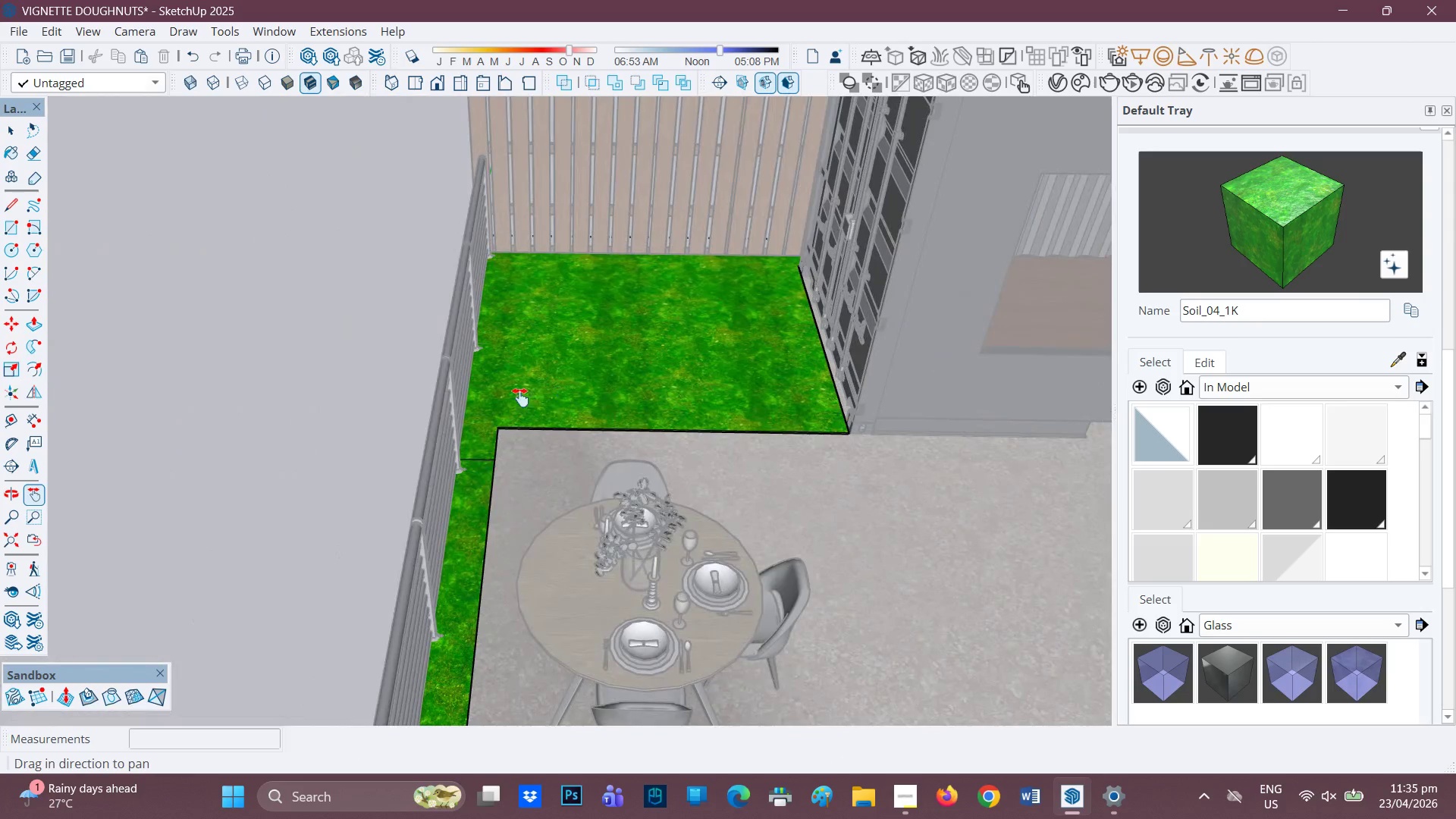 
scroll: coordinate [485, 441], scroll_direction: up, amount: 3.0
 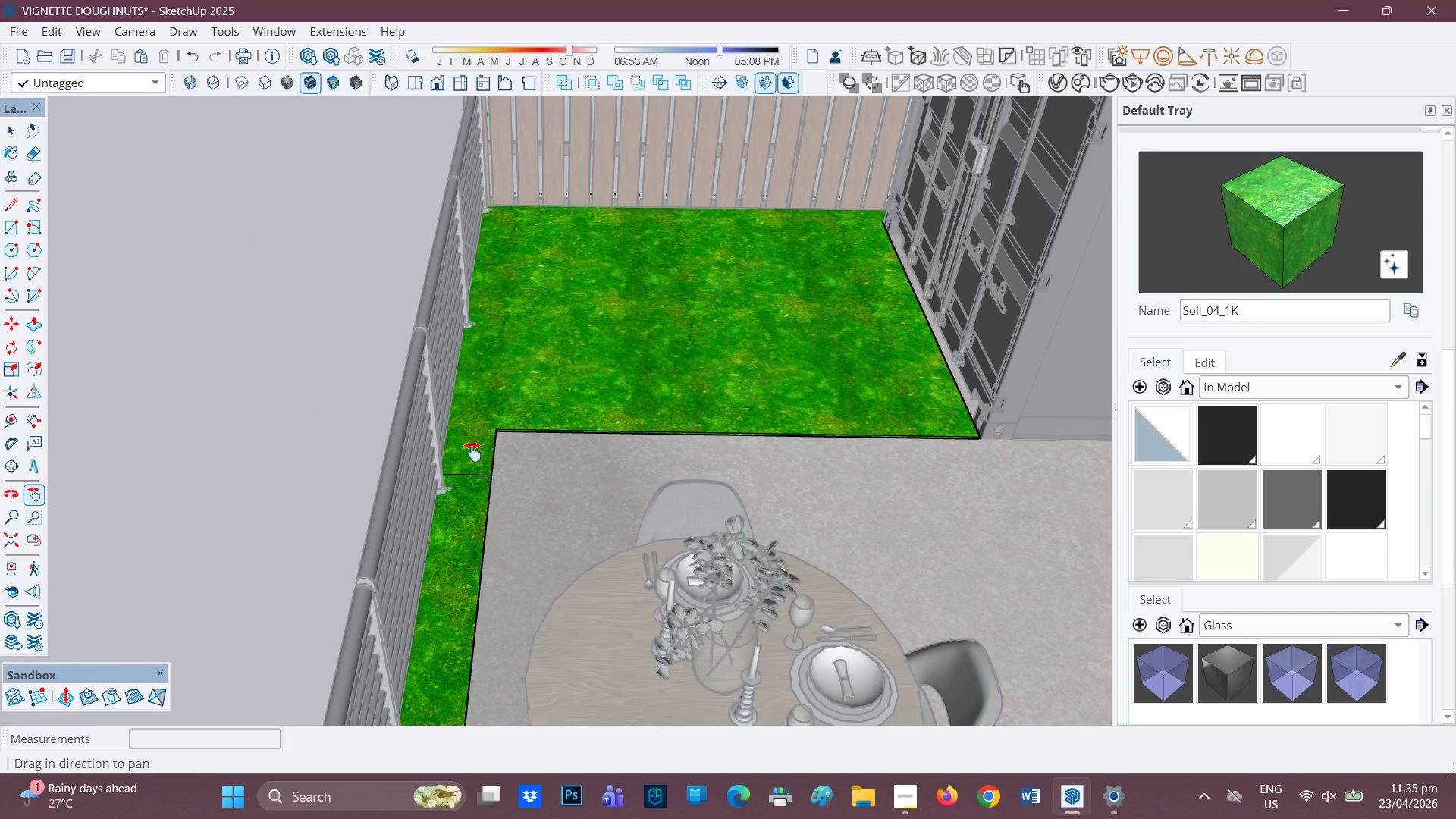 
key(E)
 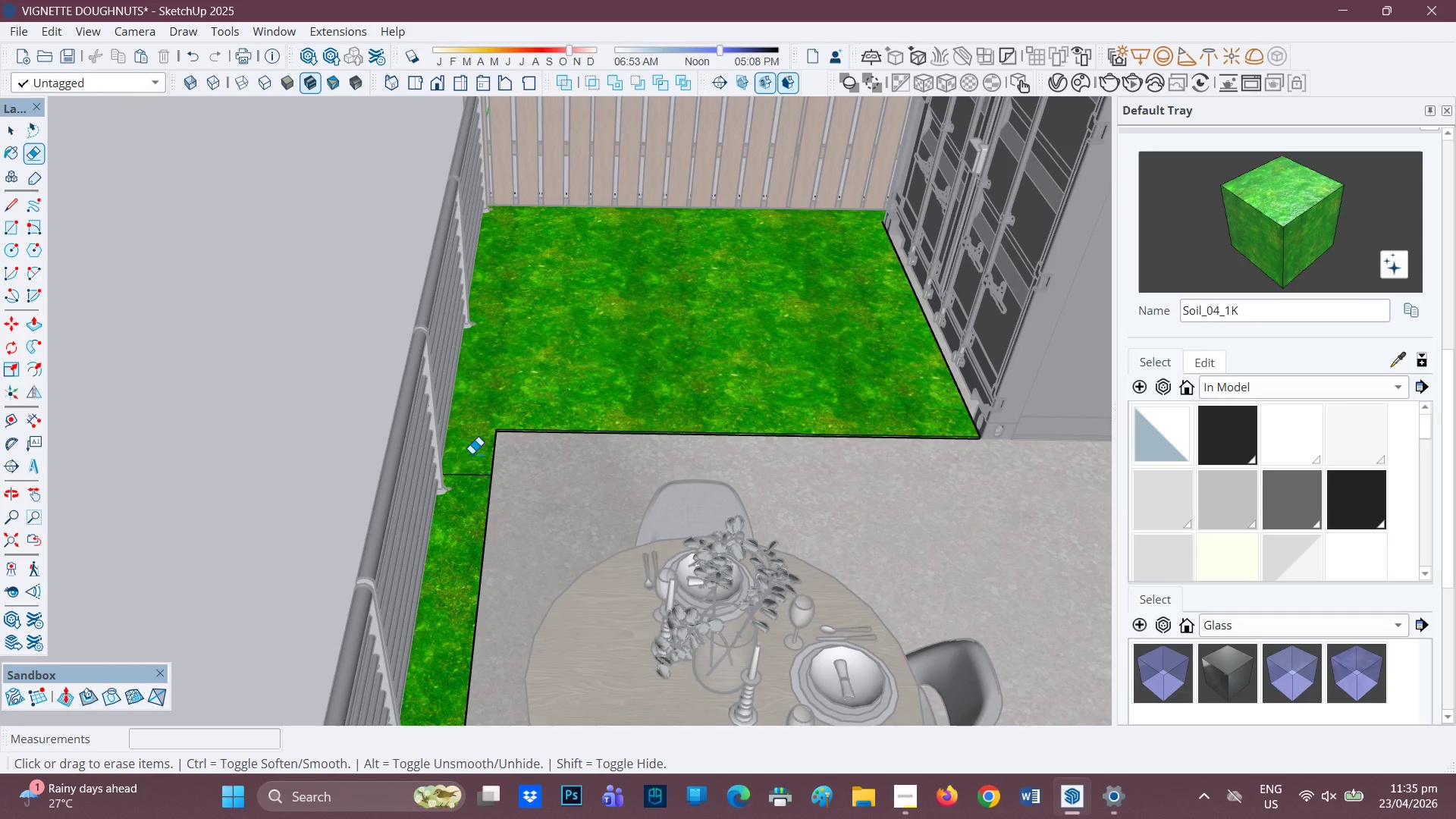 
left_click_drag(start_coordinate=[470, 464], to_coordinate=[468, 480])
 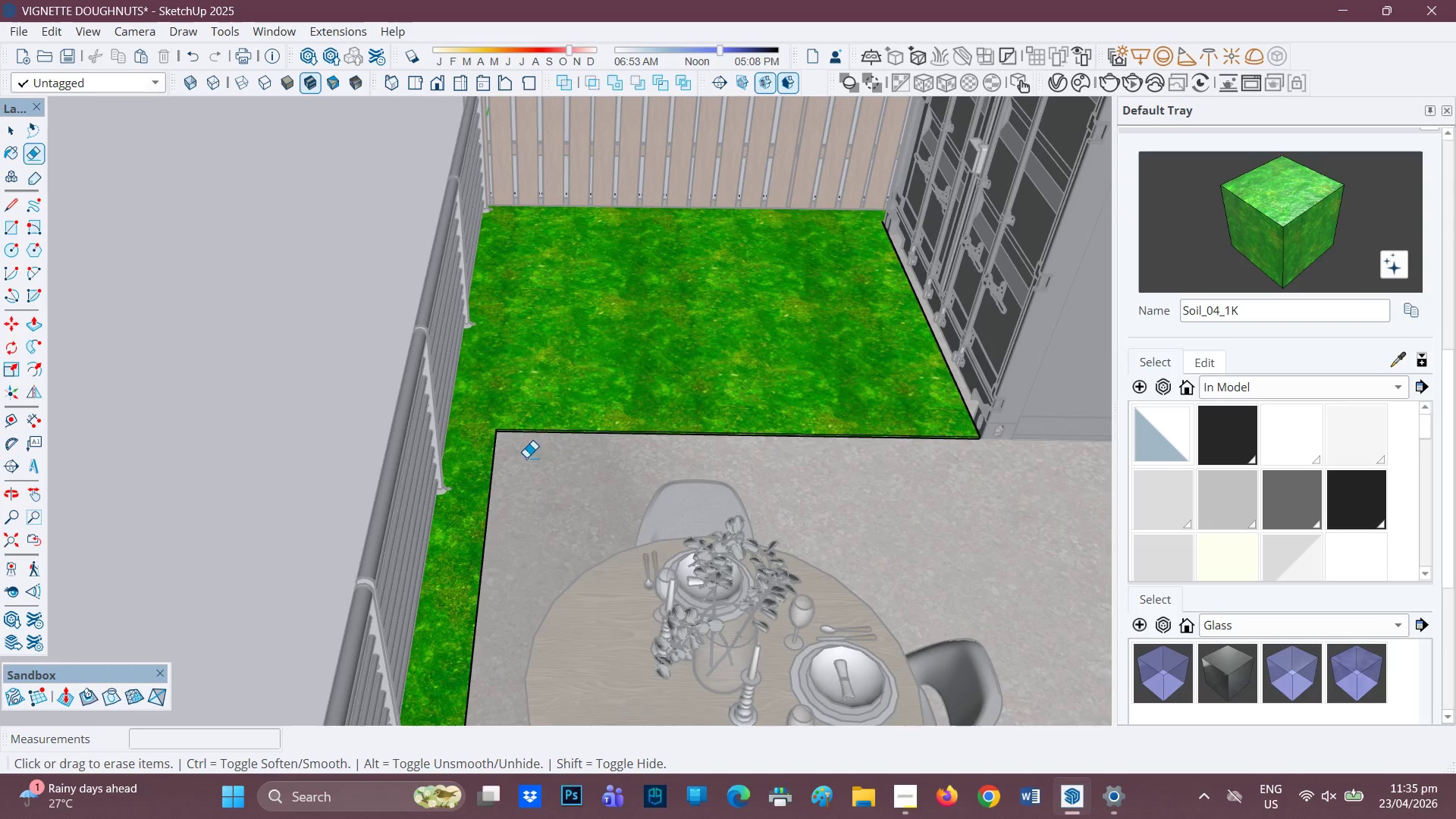 
key(H)
 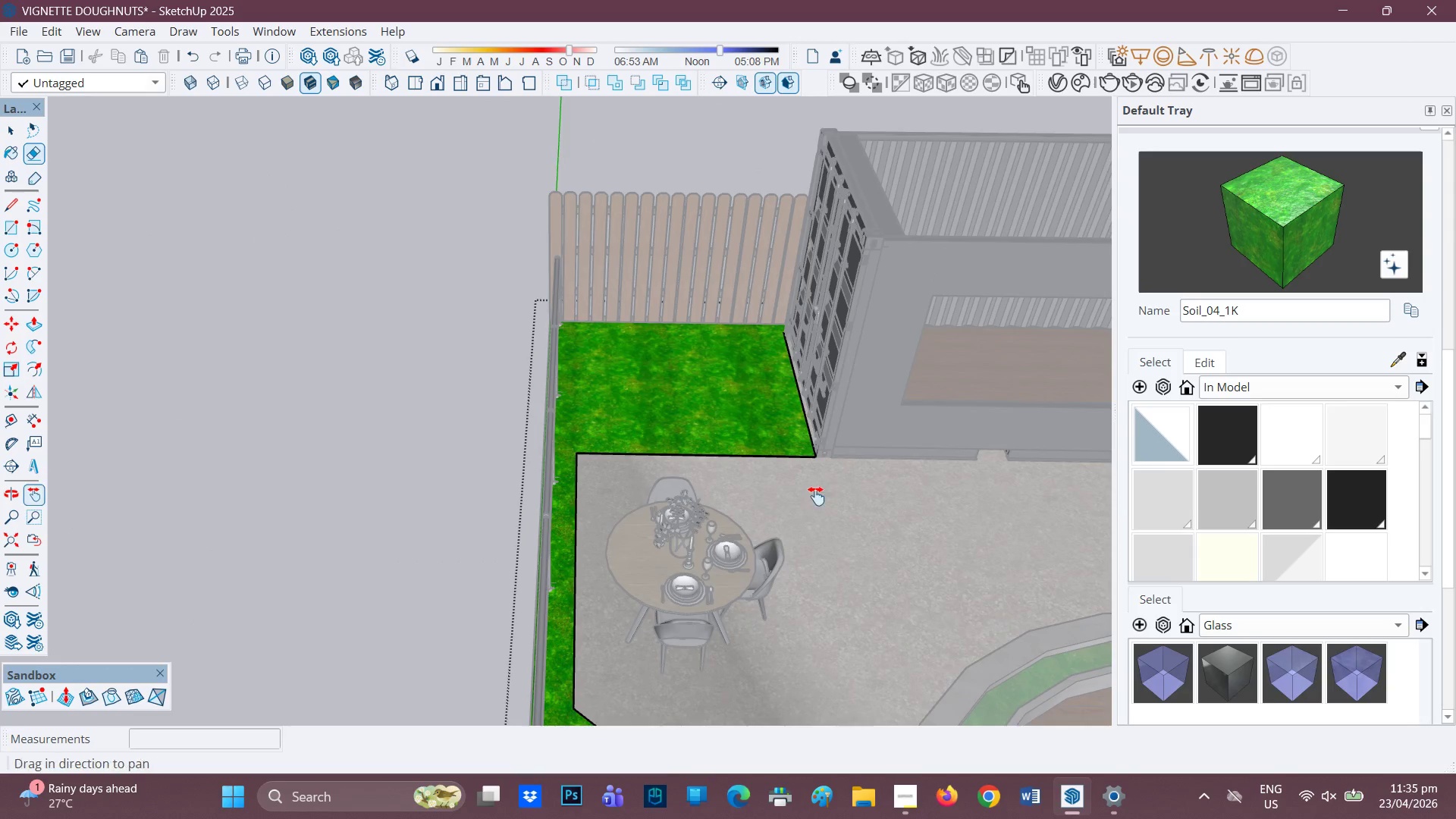 
left_click_drag(start_coordinate=[816, 495], to_coordinate=[479, 373])
 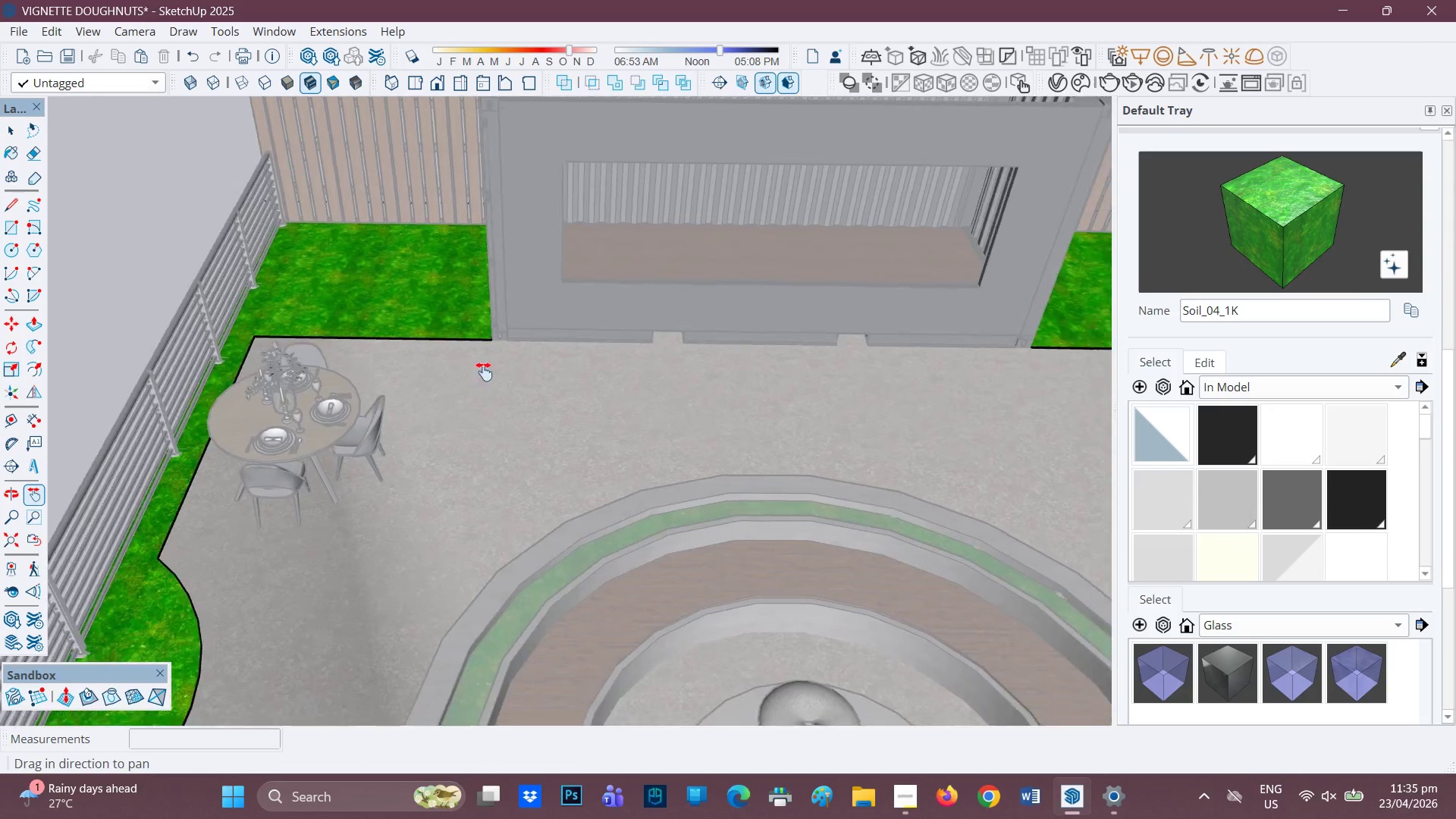 
scroll: coordinate [634, 403], scroll_direction: down, amount: 20.0
 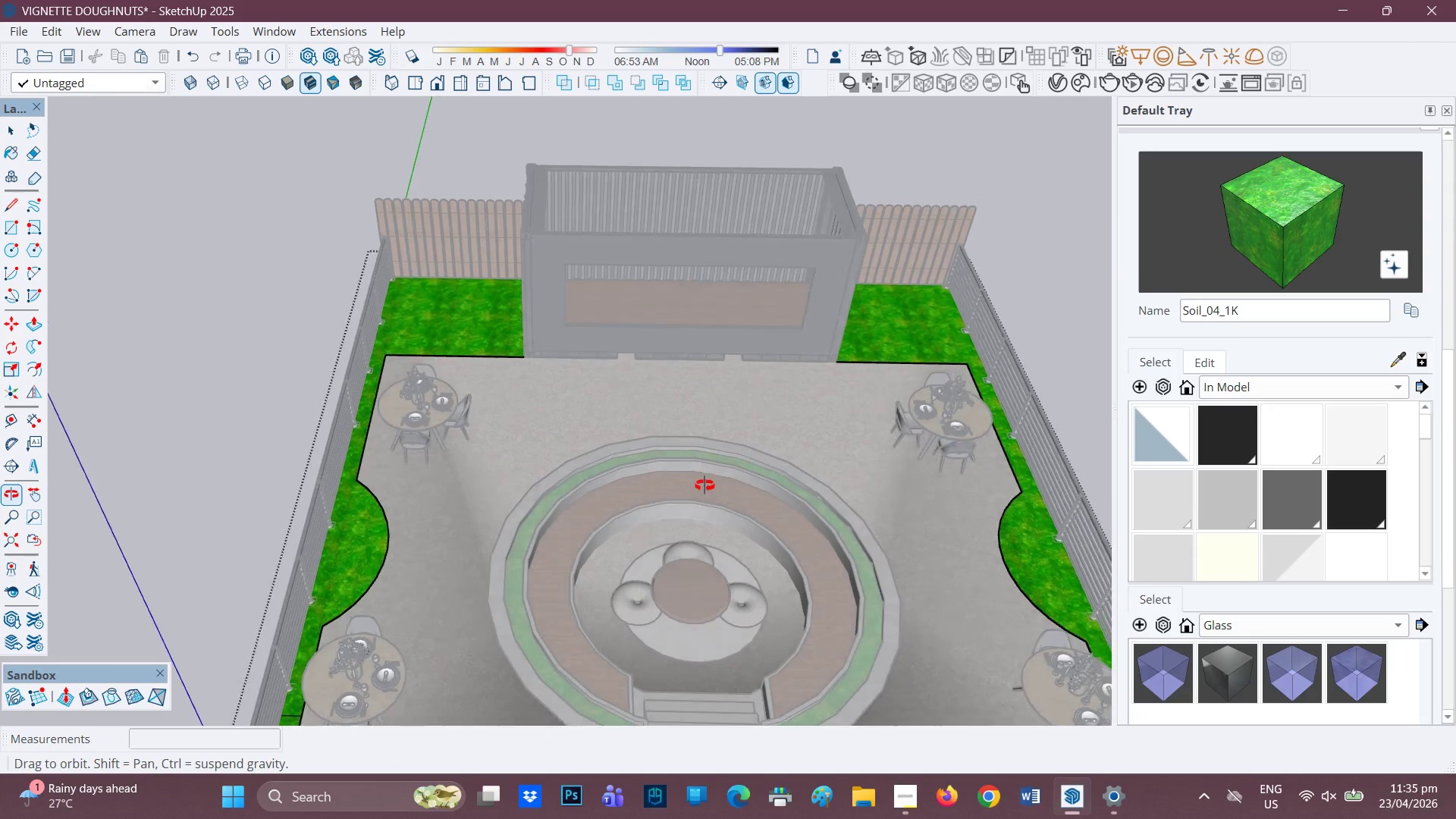 
scroll: coordinate [705, 486], scroll_direction: up, amount: 3.0
 